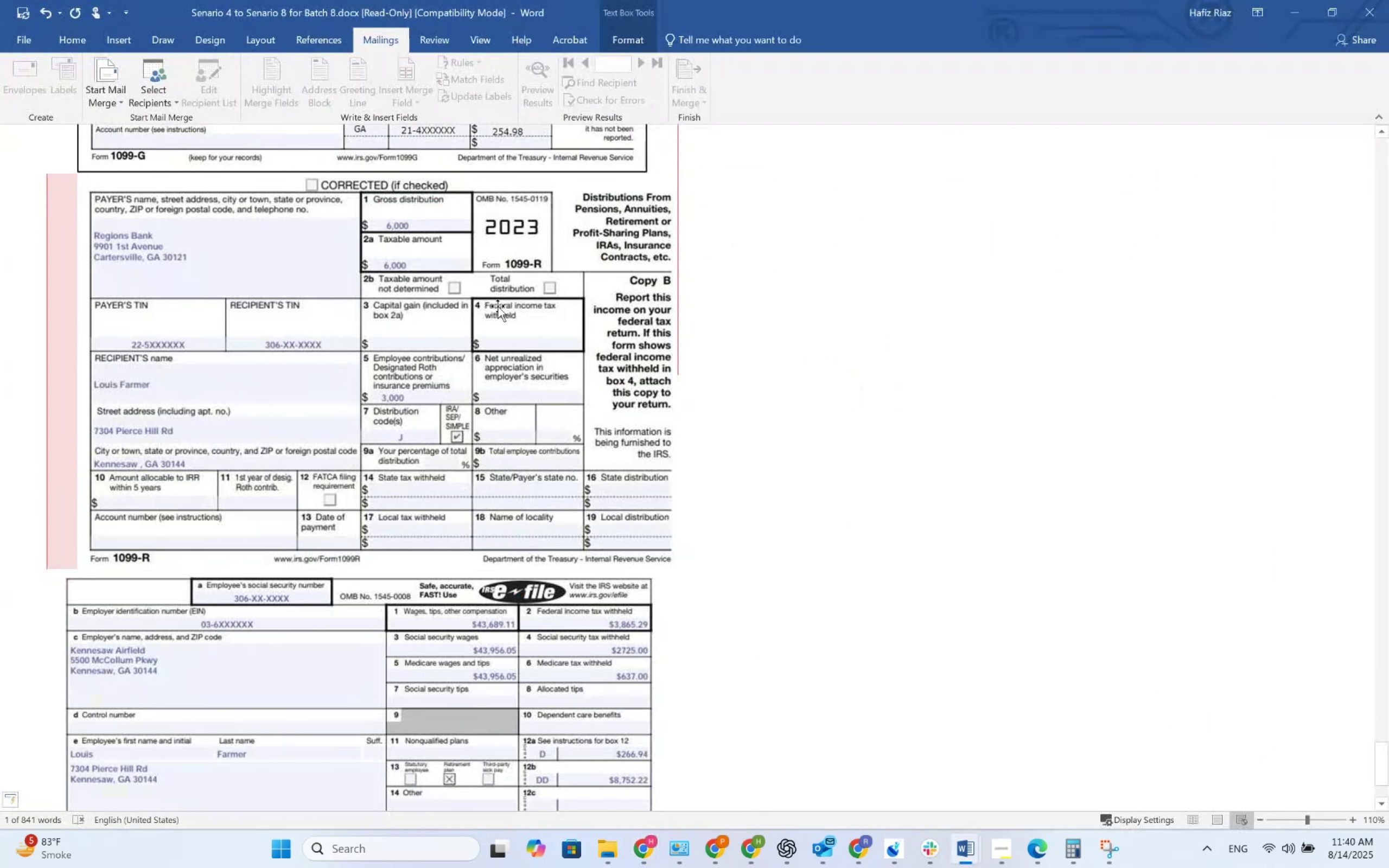 
key(Alt+Tab)
 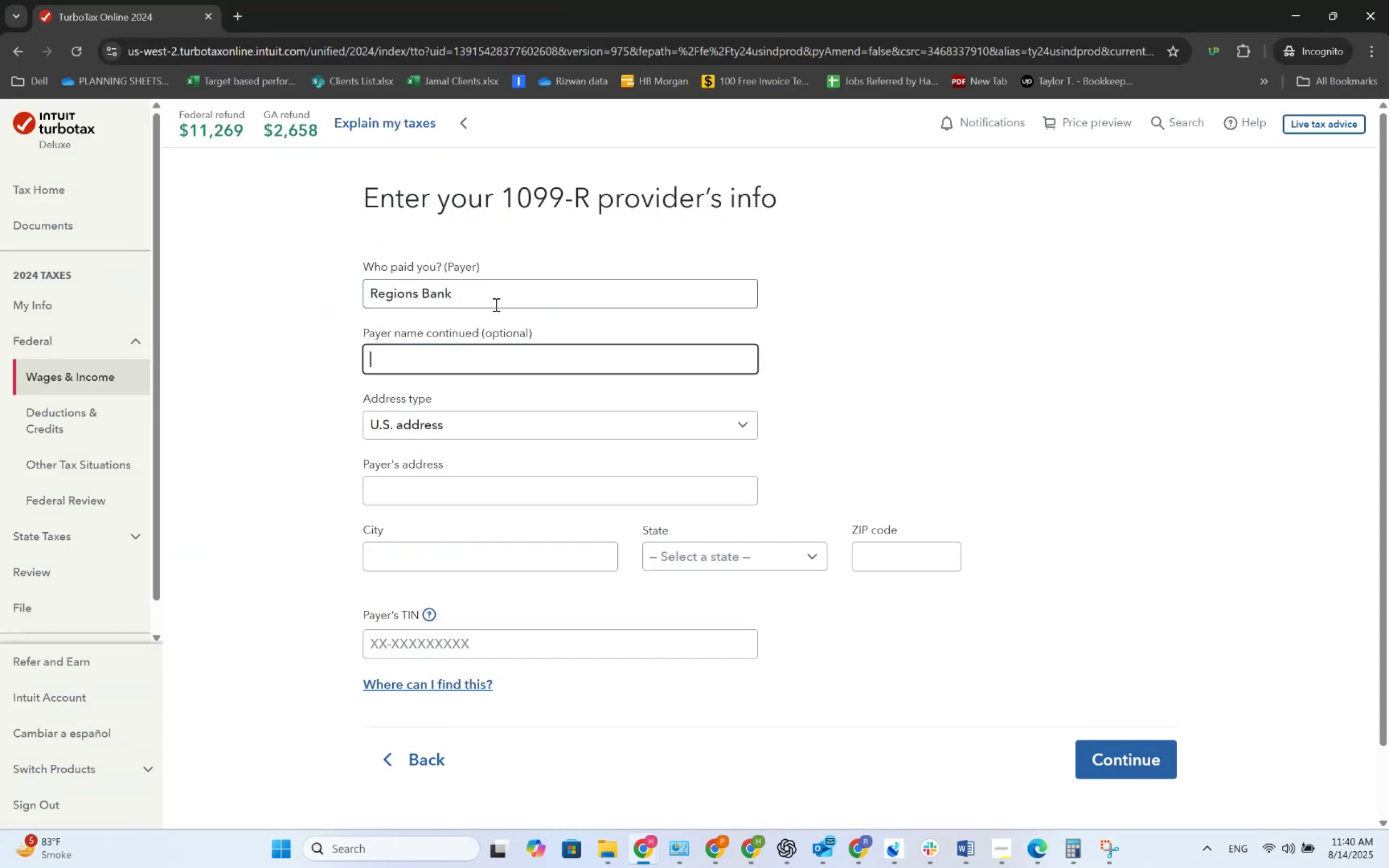 
key(Alt+AltLeft)
 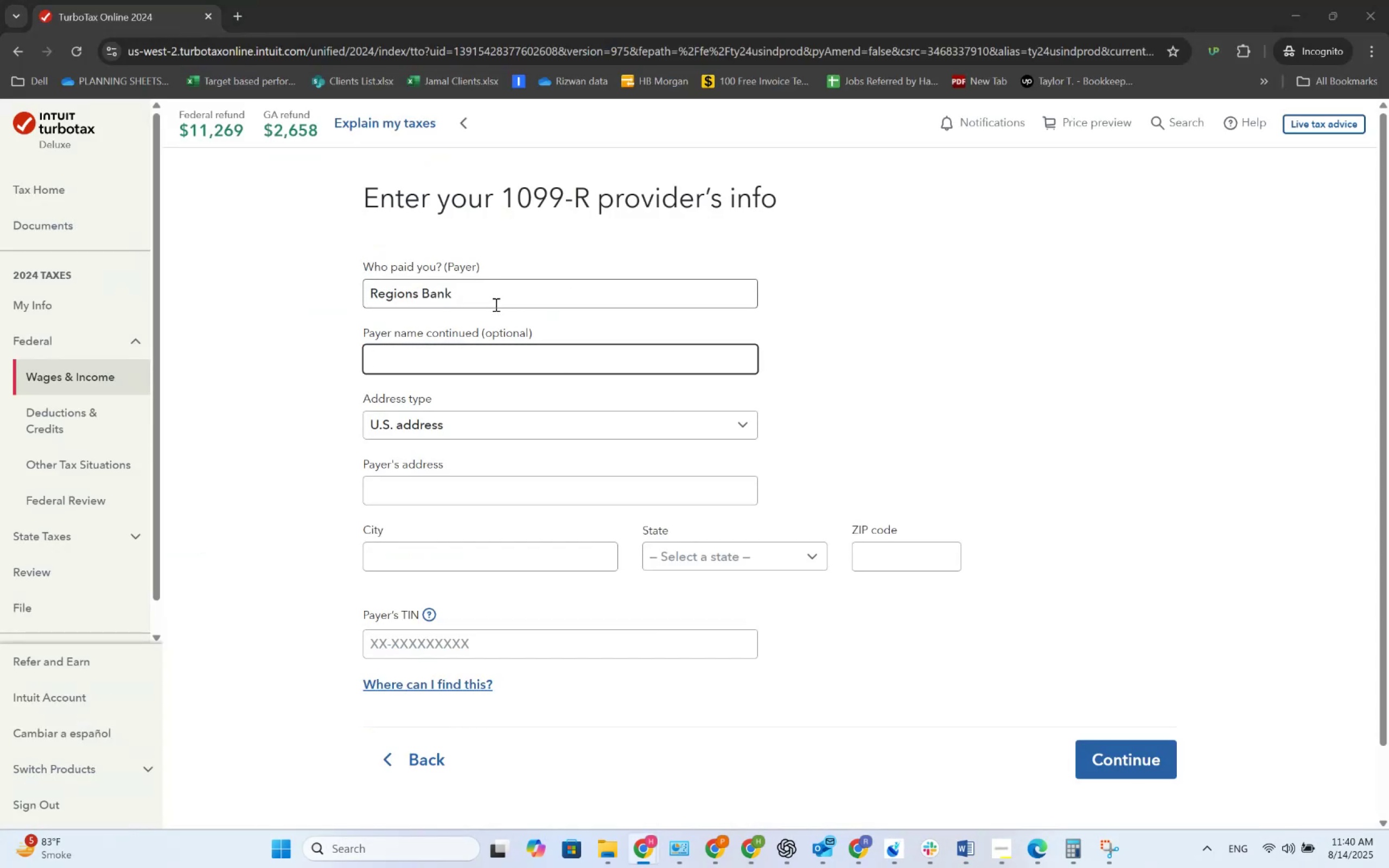 
key(Alt+Tab)
 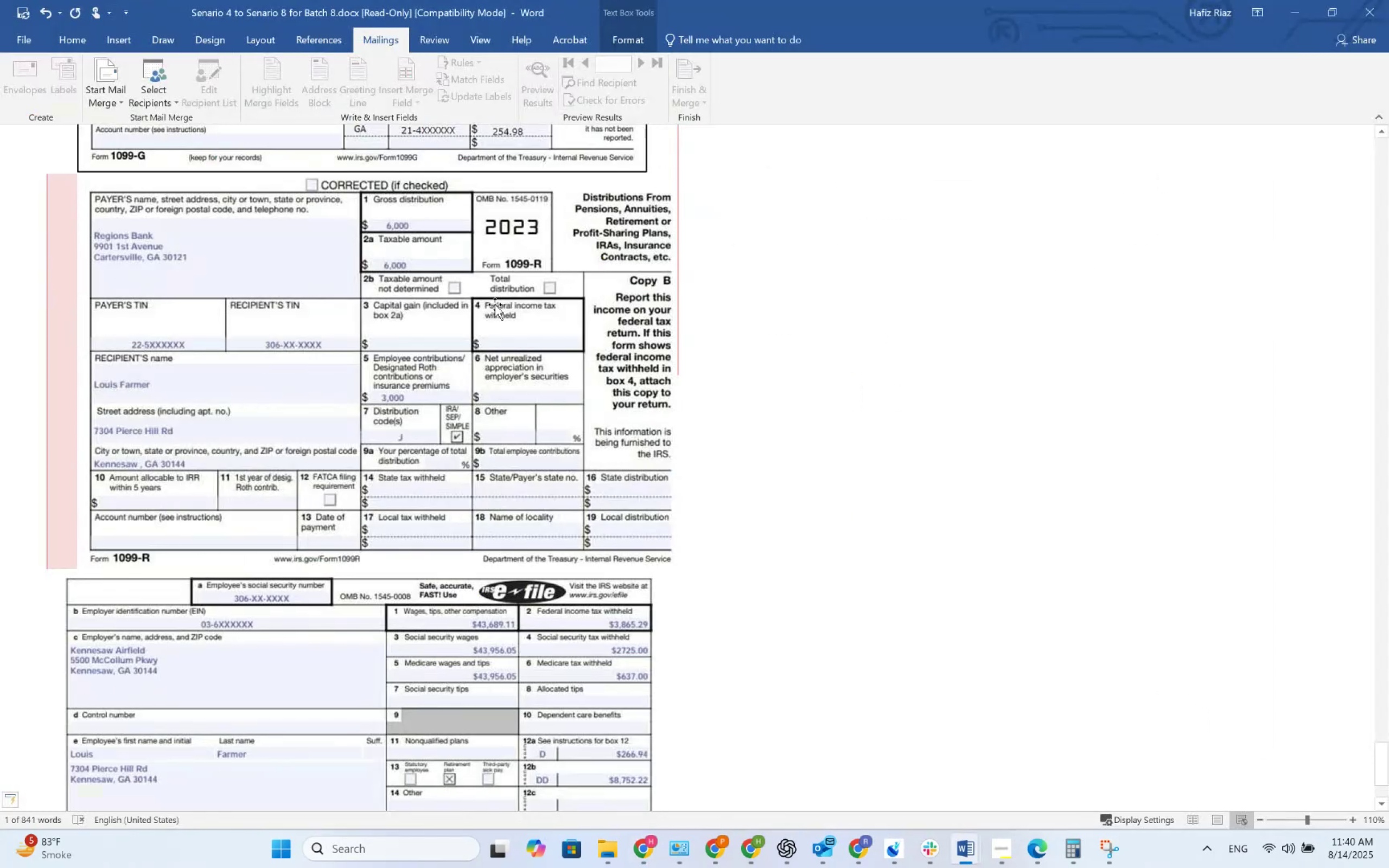 
key(Alt+AltLeft)
 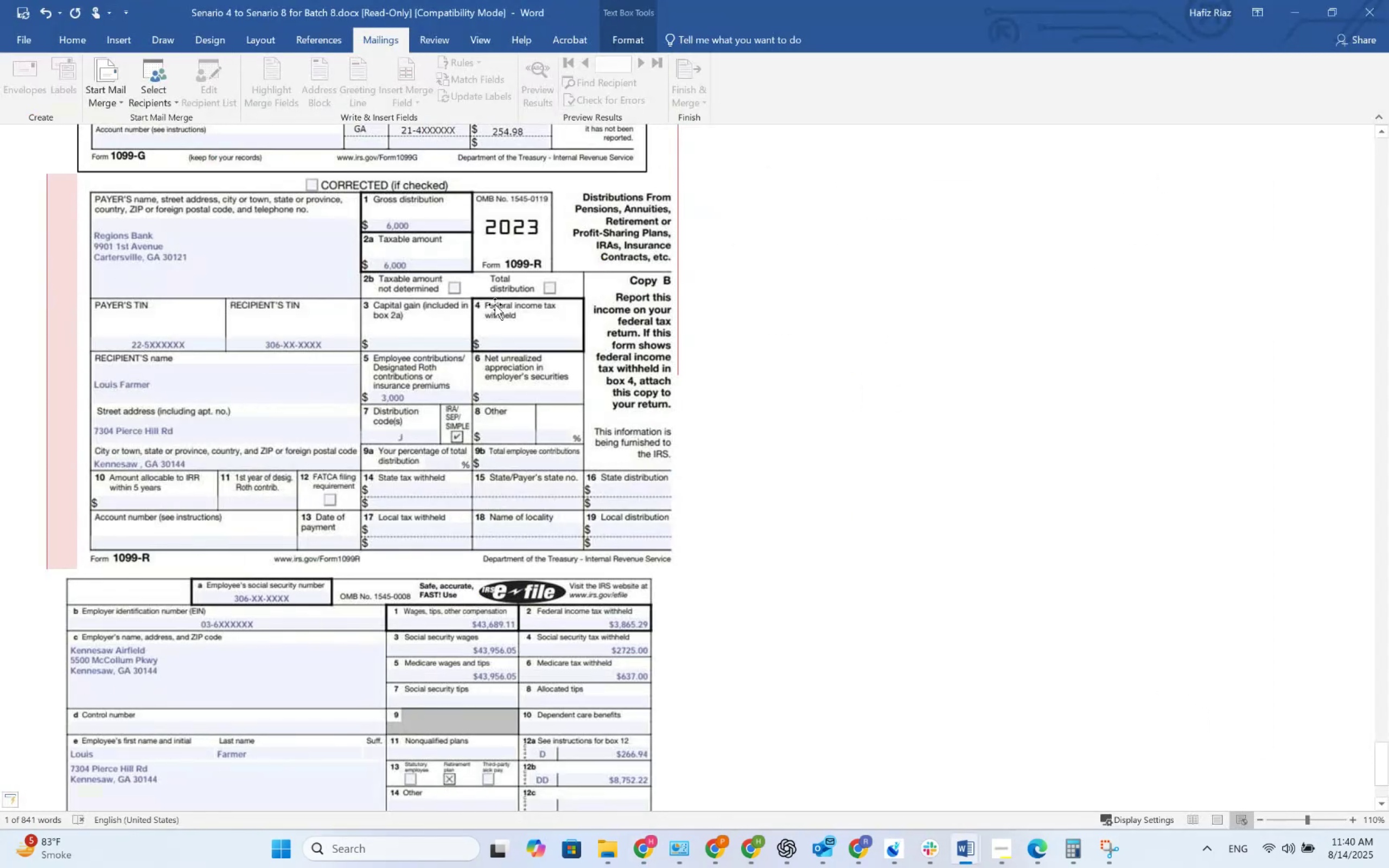 
key(Alt+Tab)
 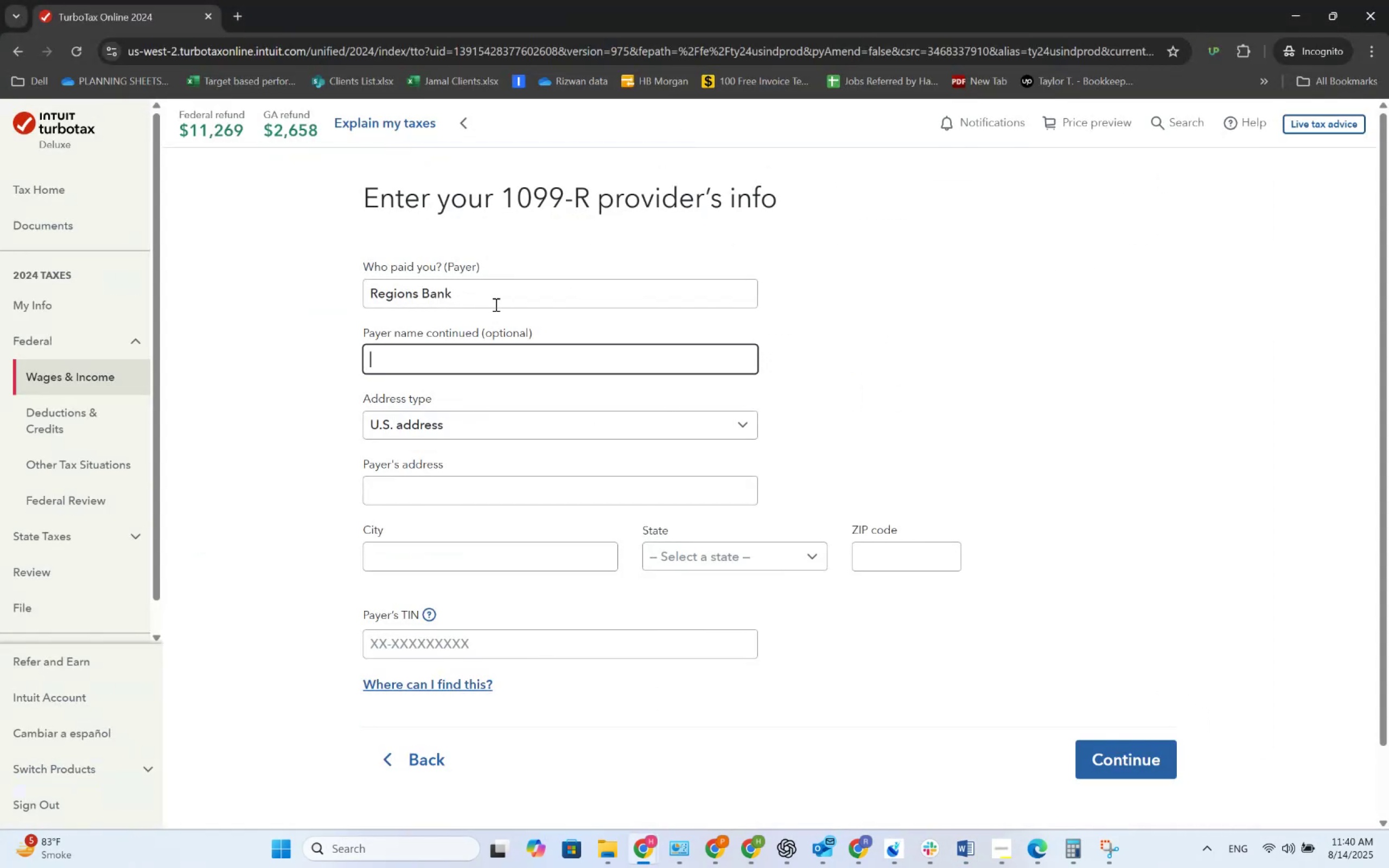 
key(Tab)
 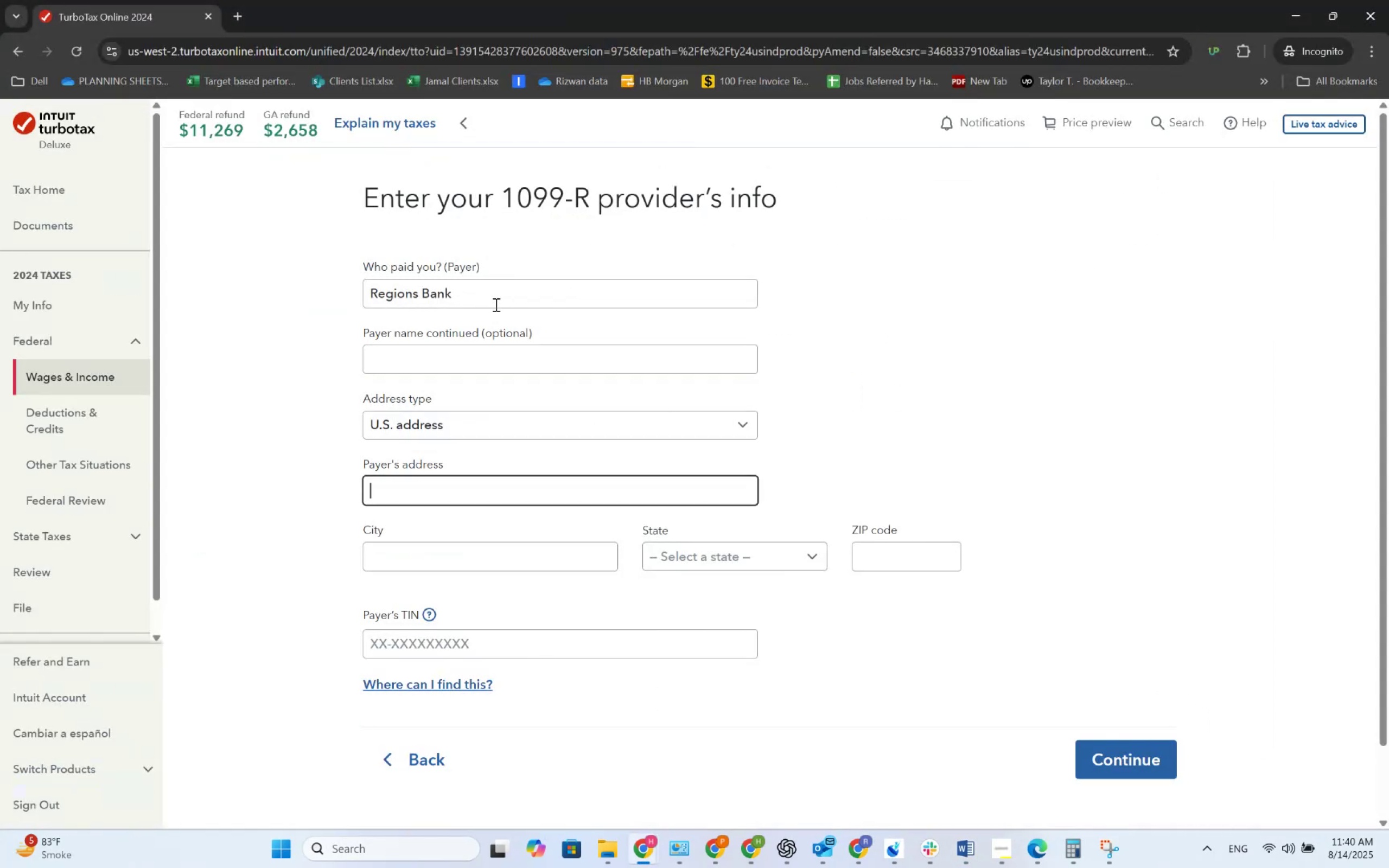 
key(Tab)
 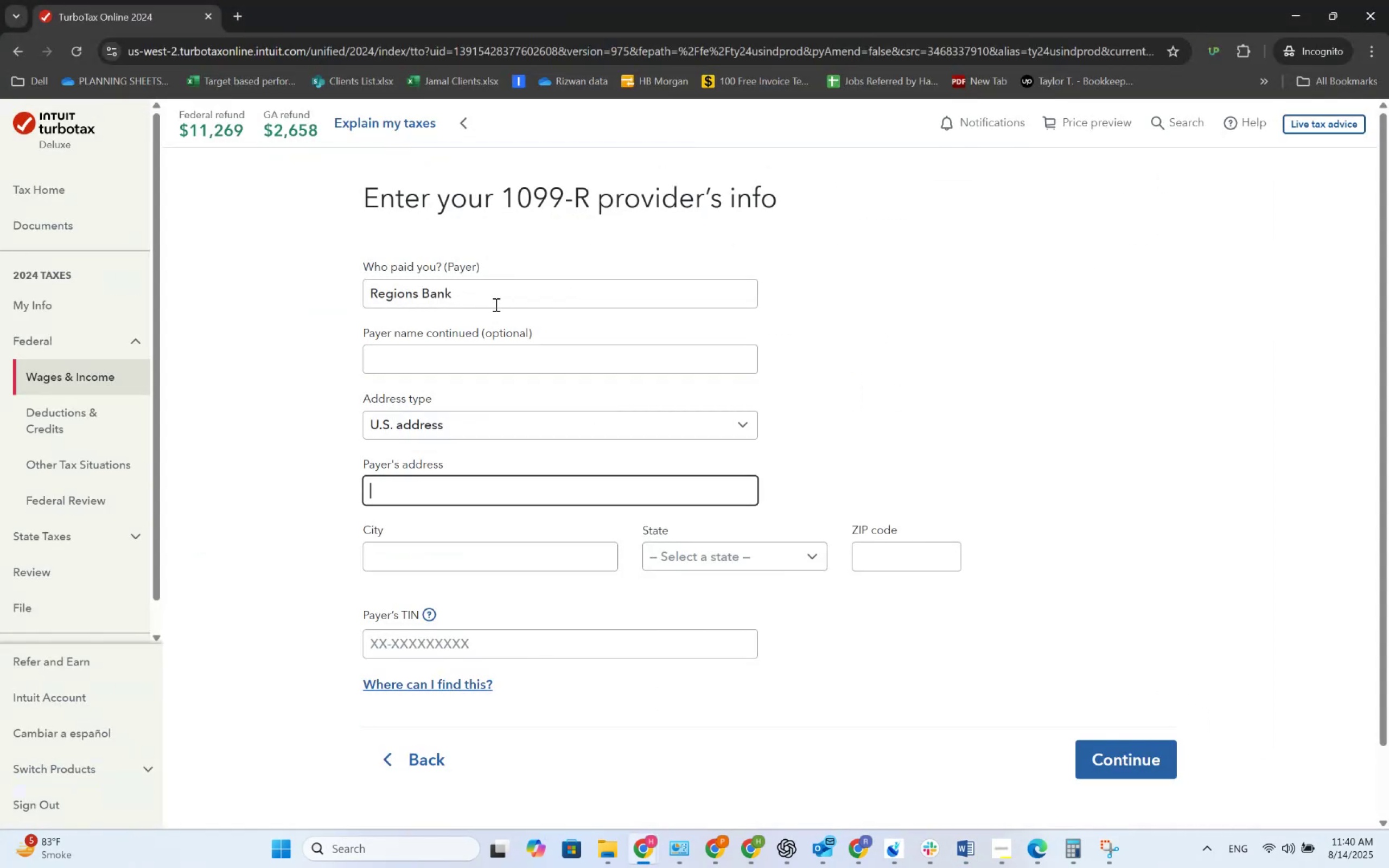 
key(Alt+AltLeft)
 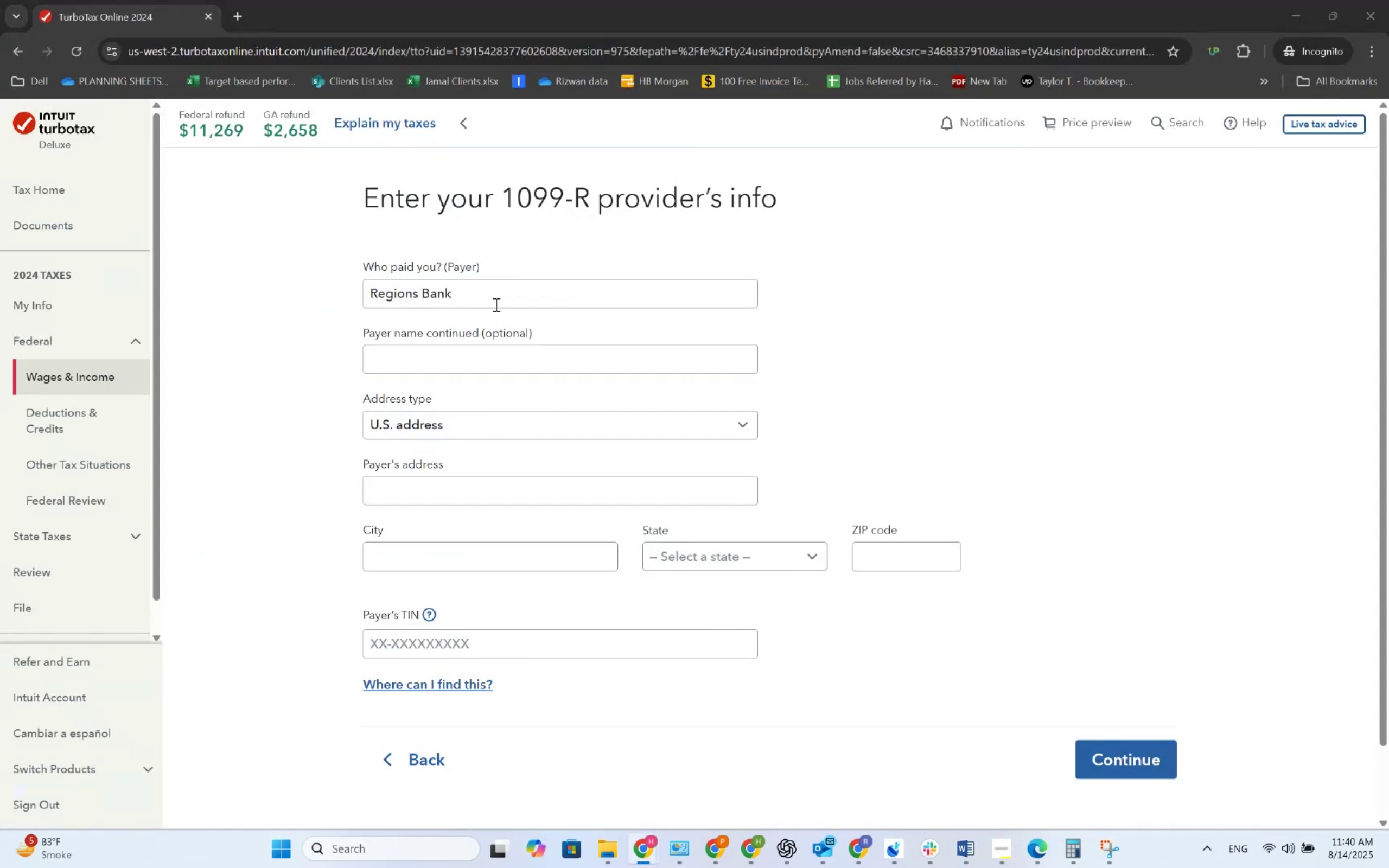 
key(Alt+Tab)
 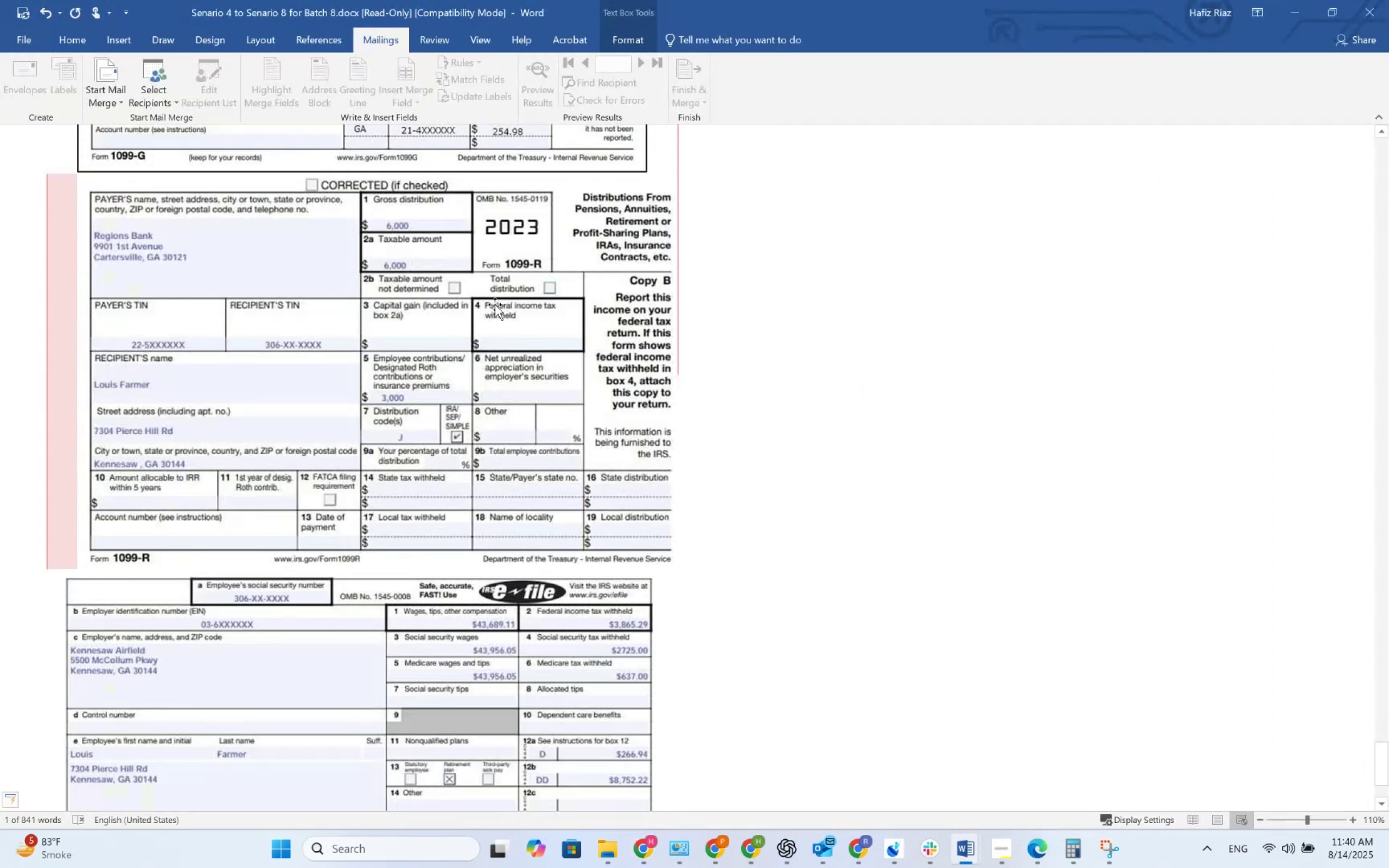 
key(Alt+AltLeft)
 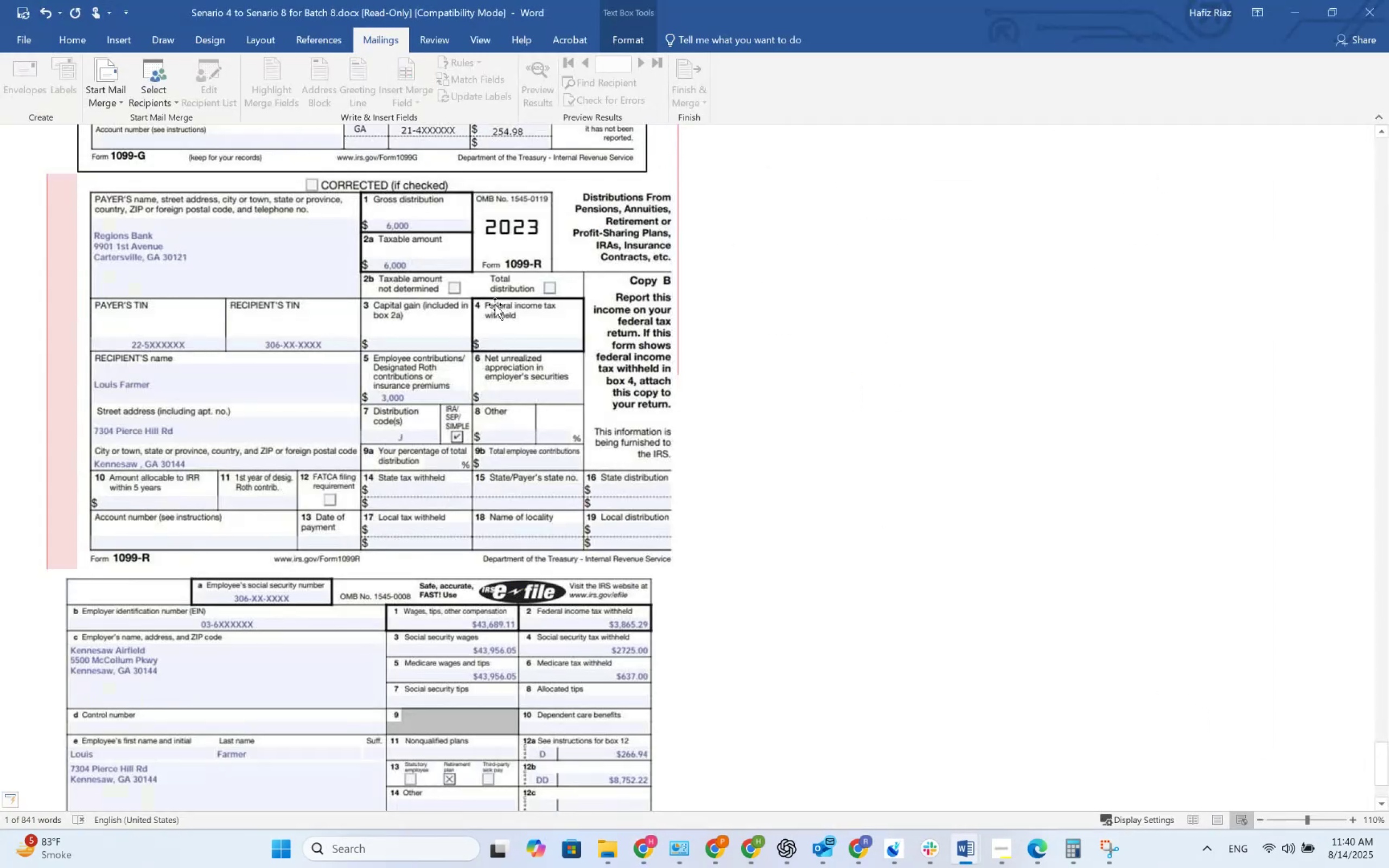 
key(Alt+Tab)
 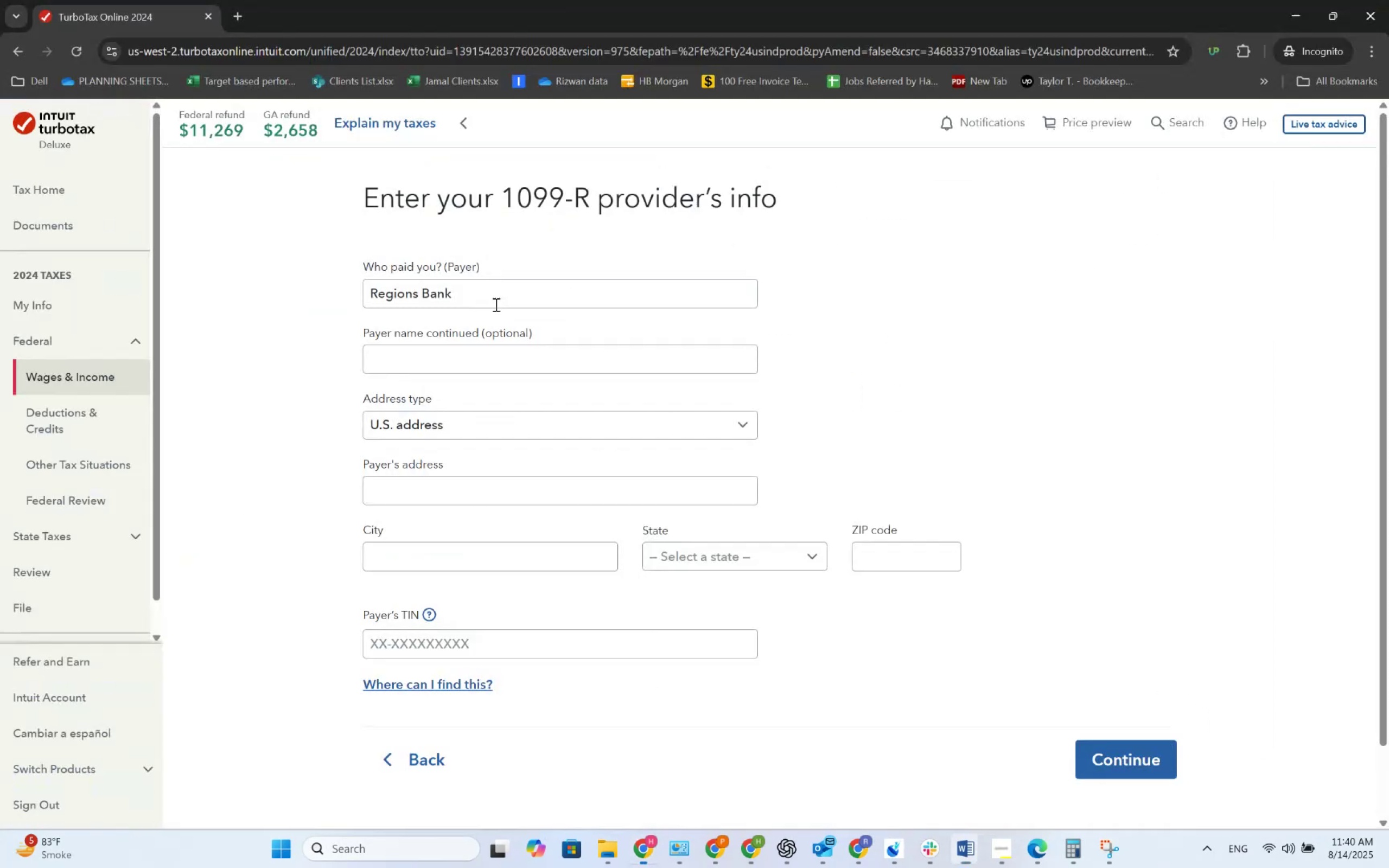 
key(Numpad9)
 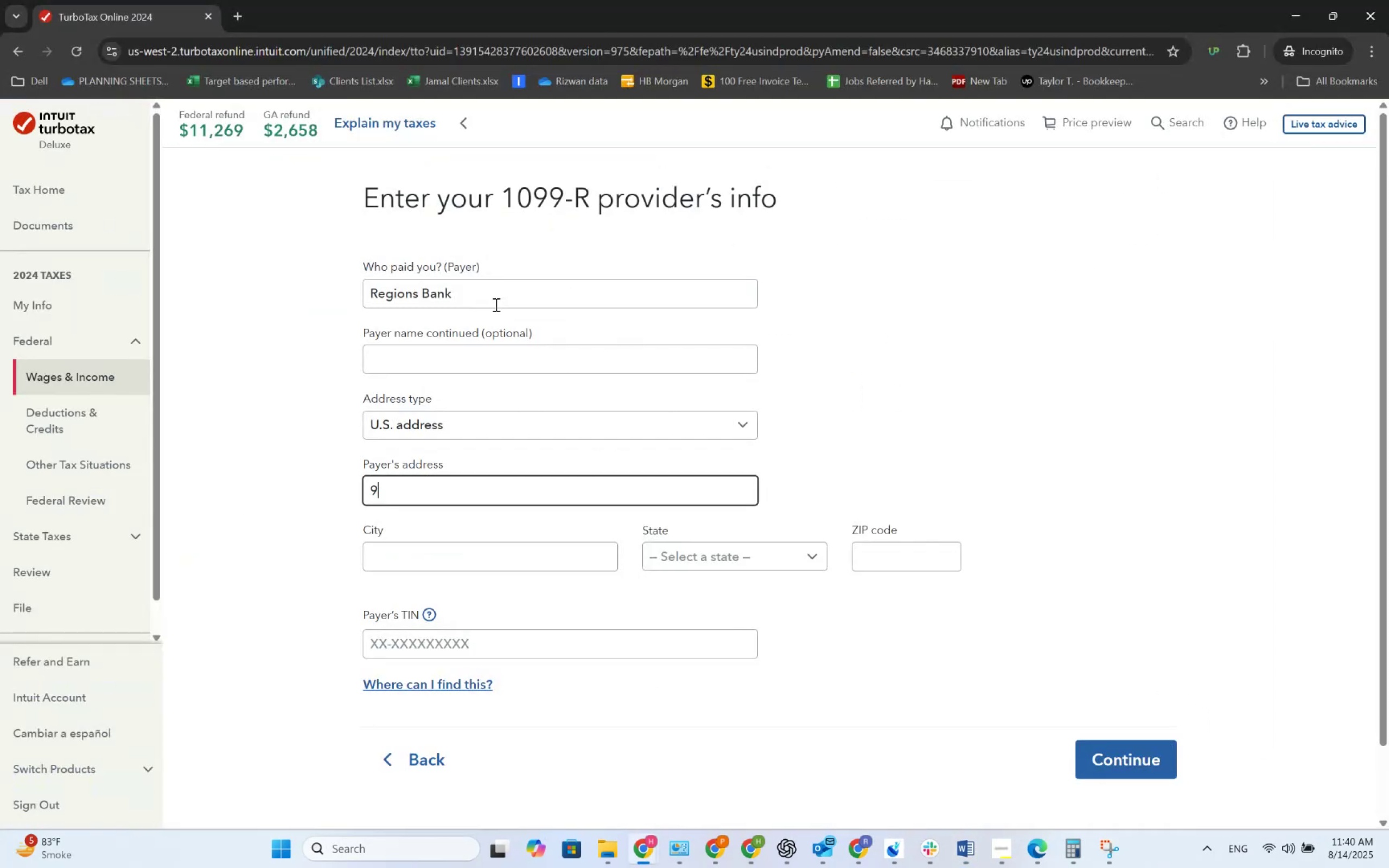 
key(Numpad9)
 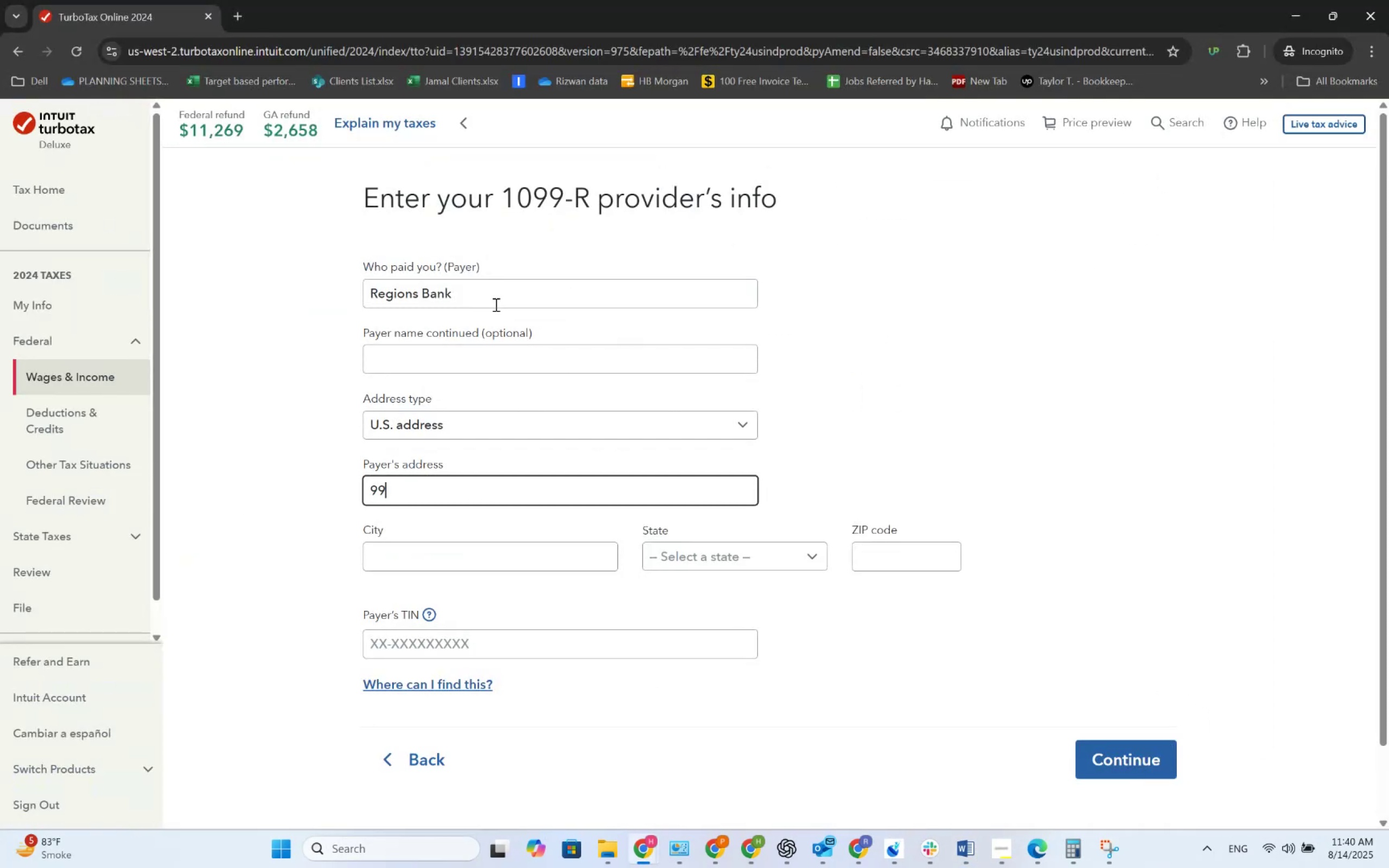 
key(Numpad0)
 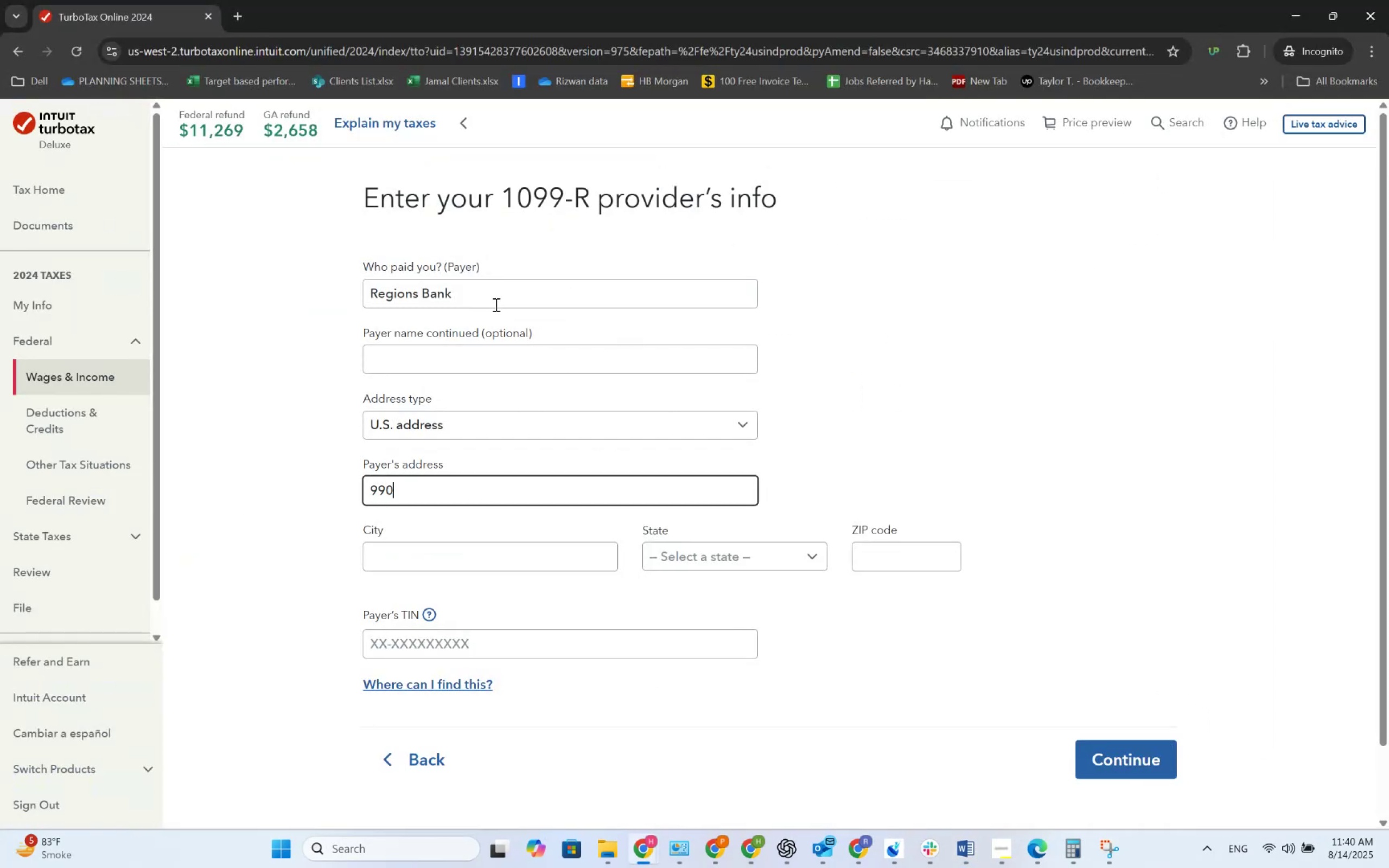 
key(Numpad1)
 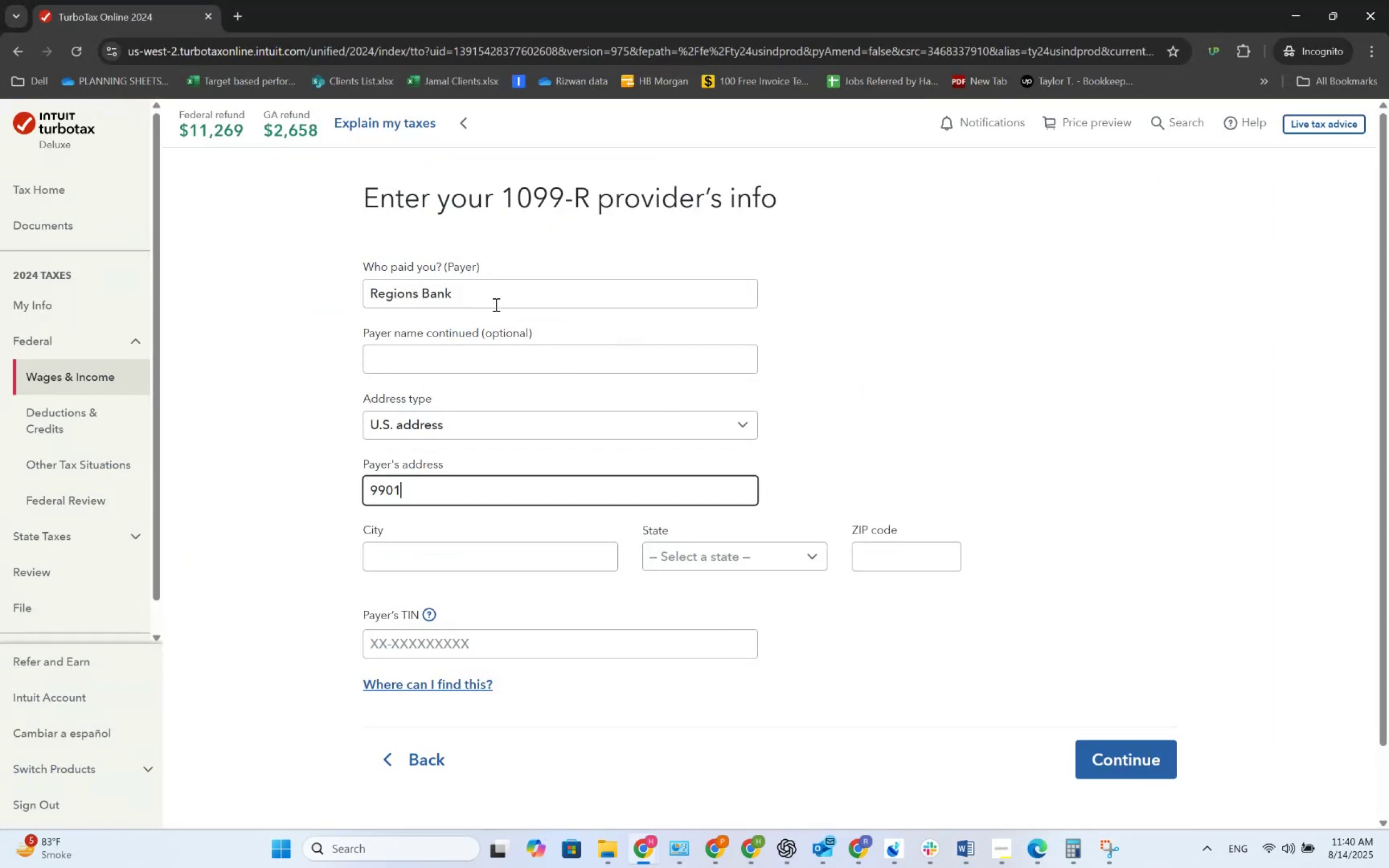 
key(Alt+AltLeft)
 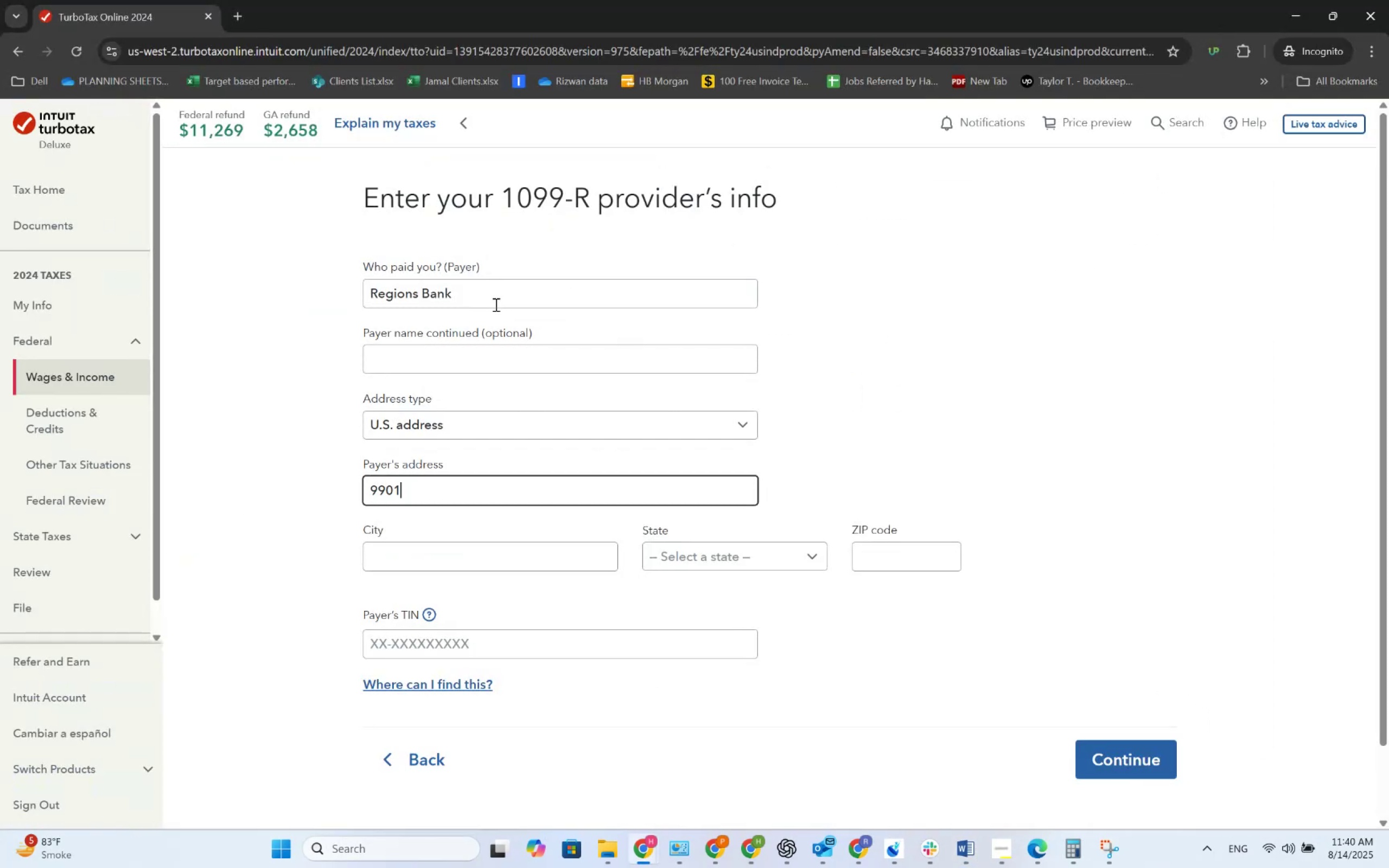 
key(Alt+Tab)
 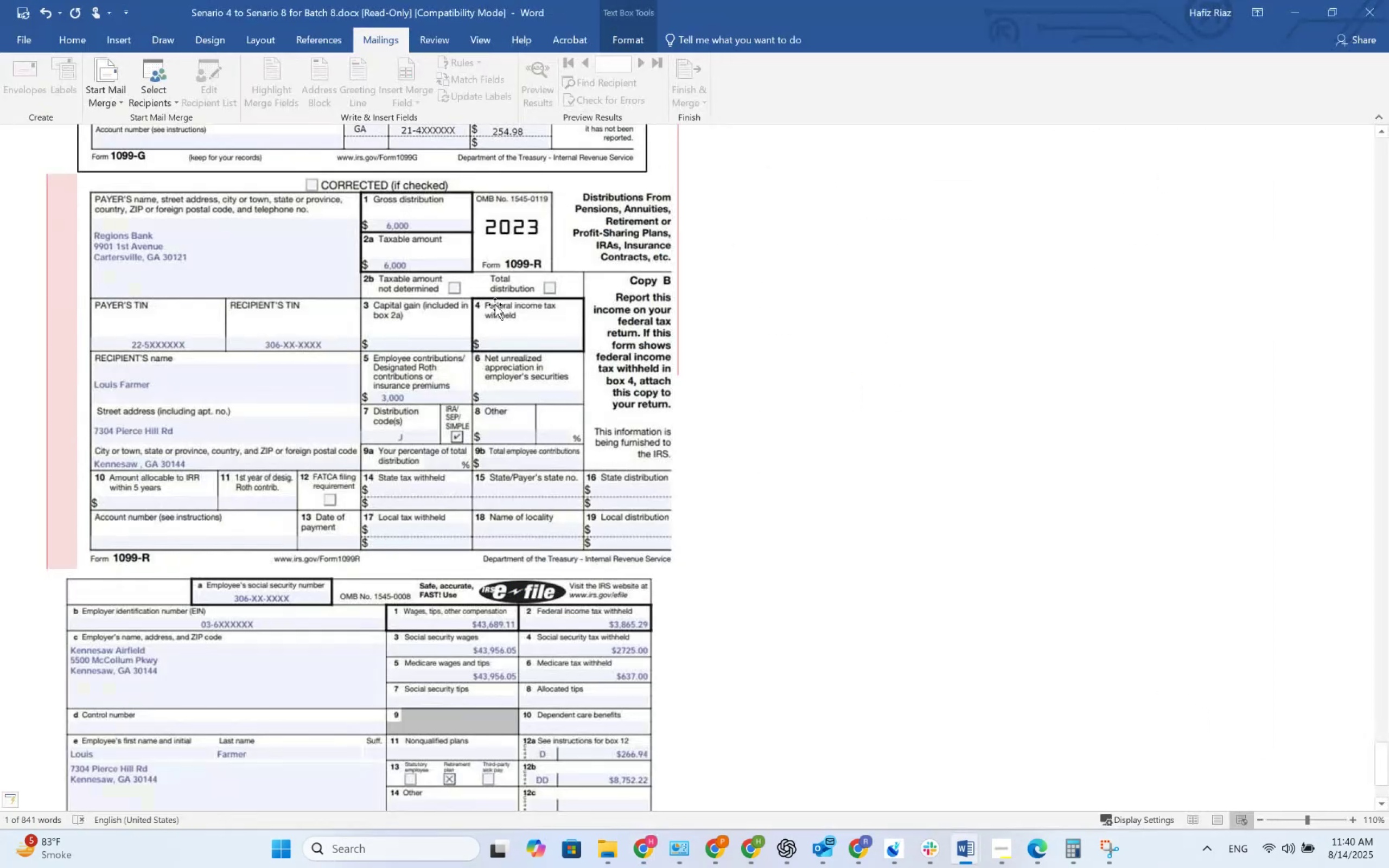 
key(Alt+AltLeft)
 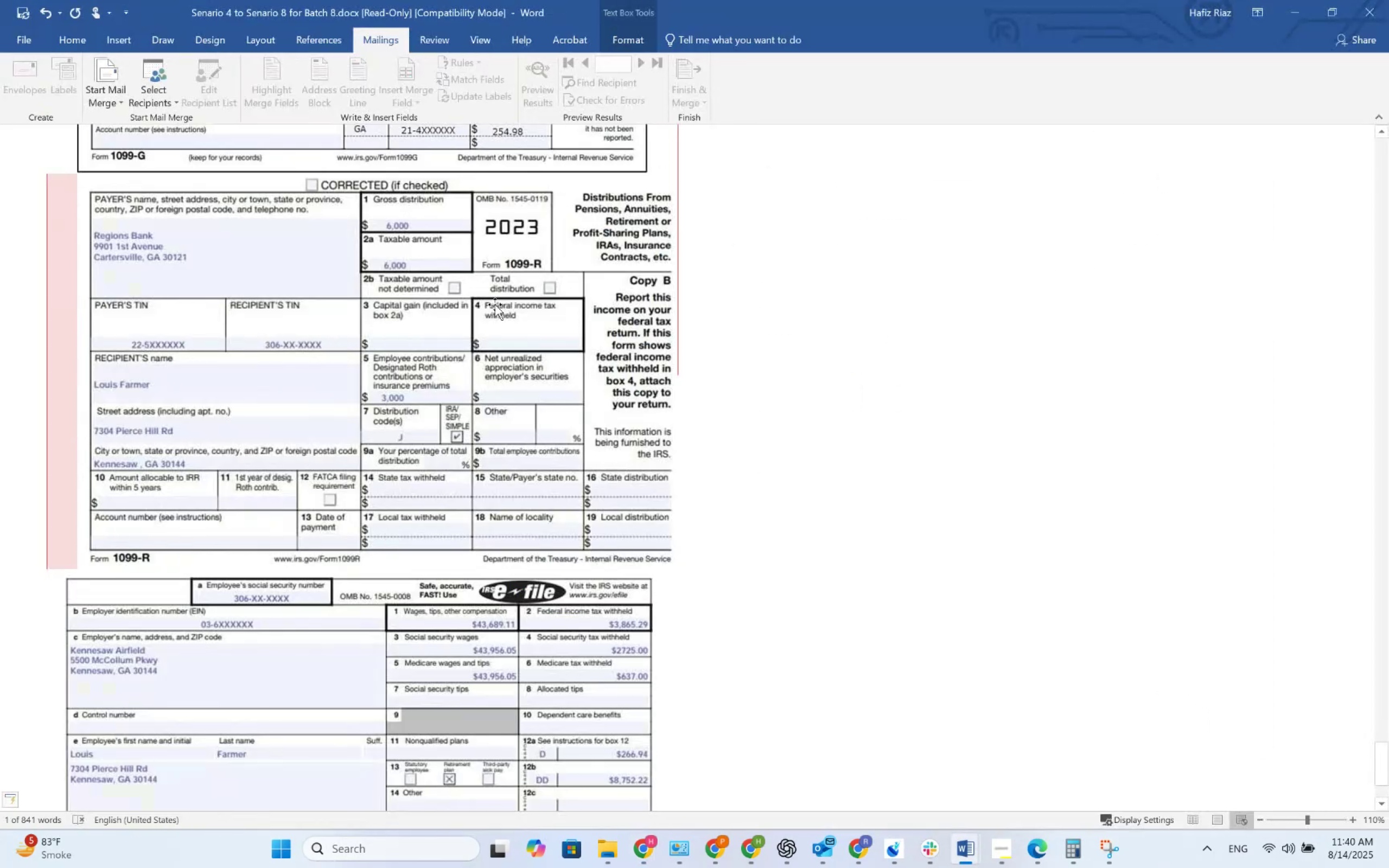 
key(Tab)
type( 1st Avenue)
key(Tab)
 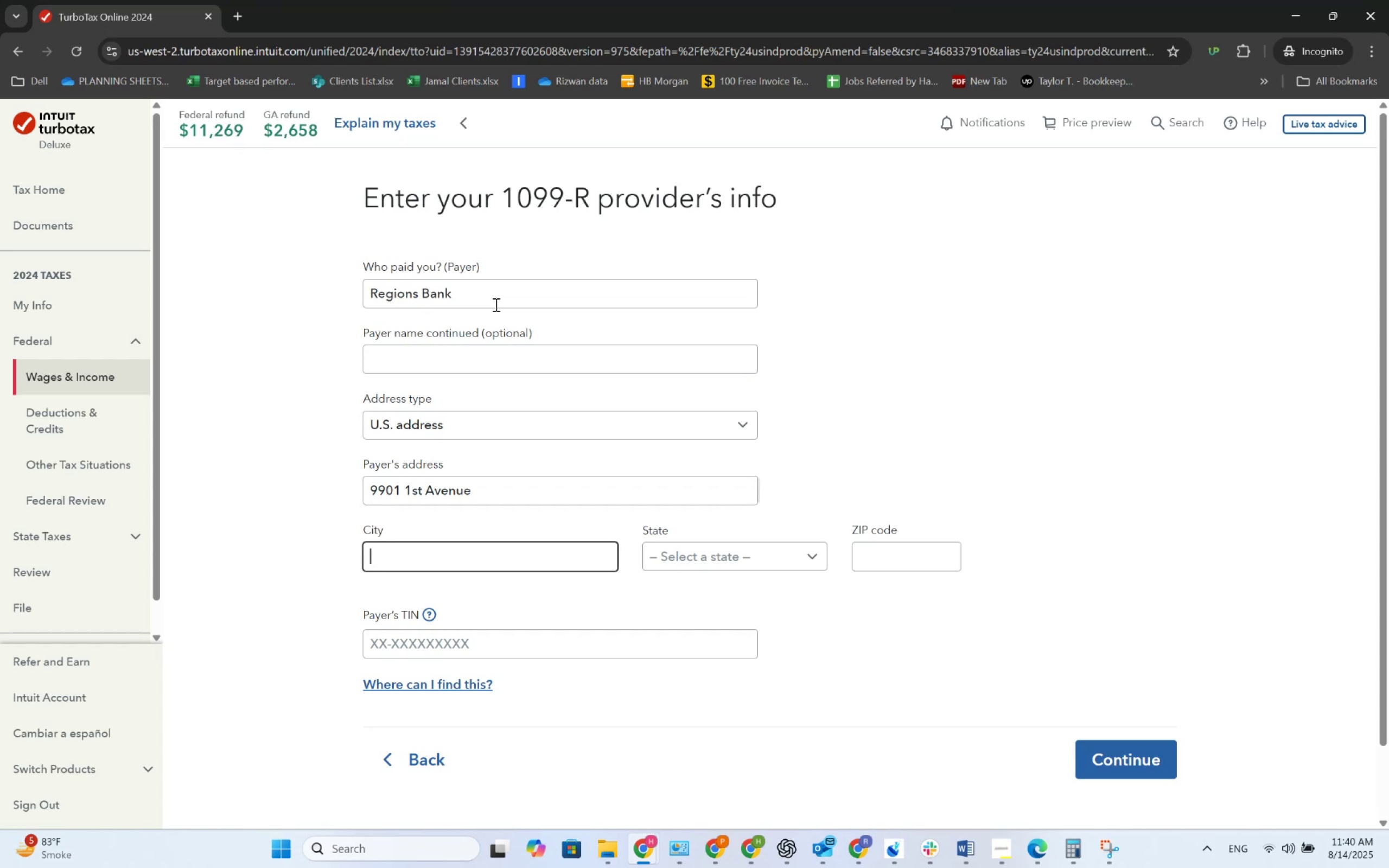 
key(Alt+AltLeft)
 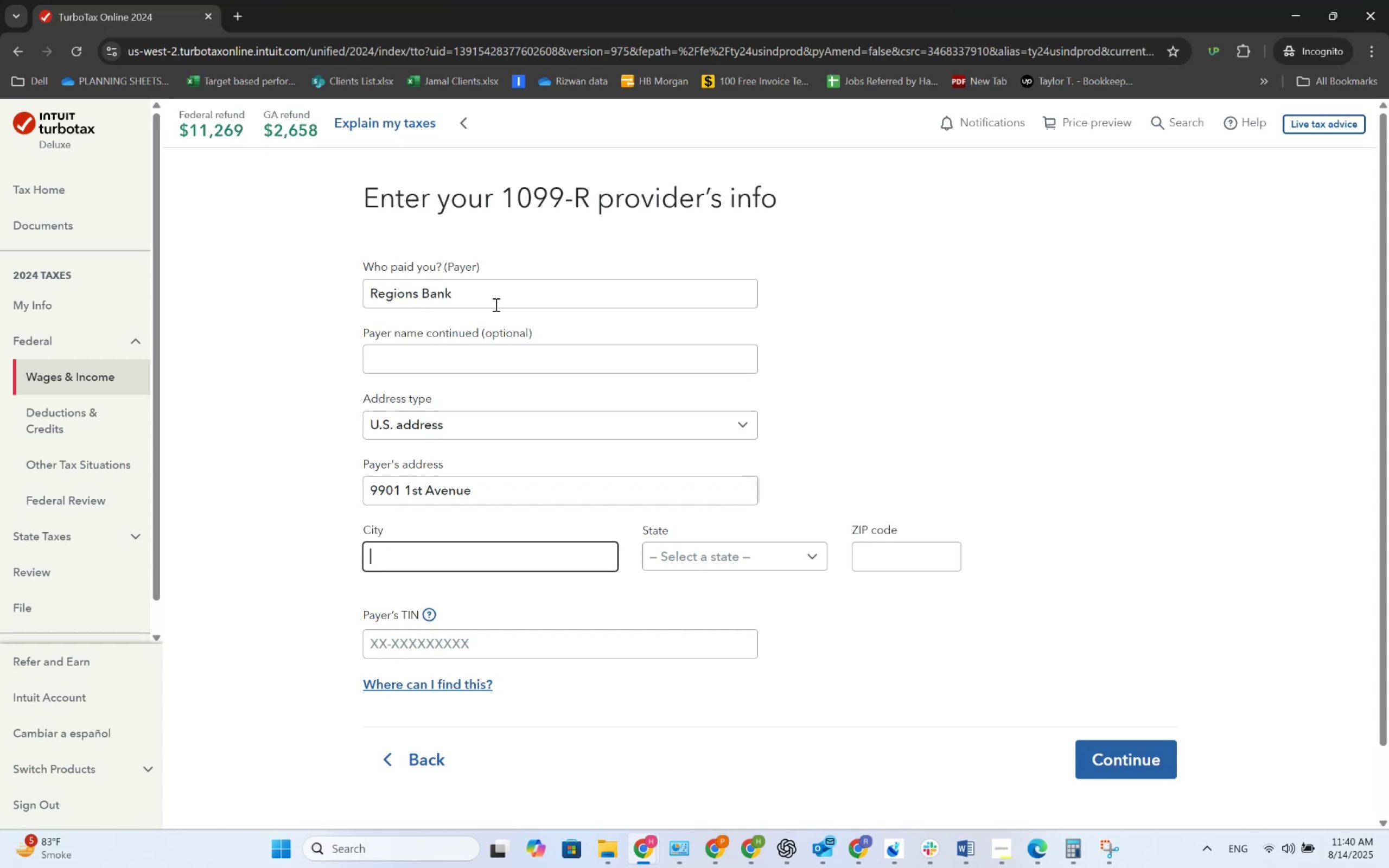 
key(Alt+Tab)
 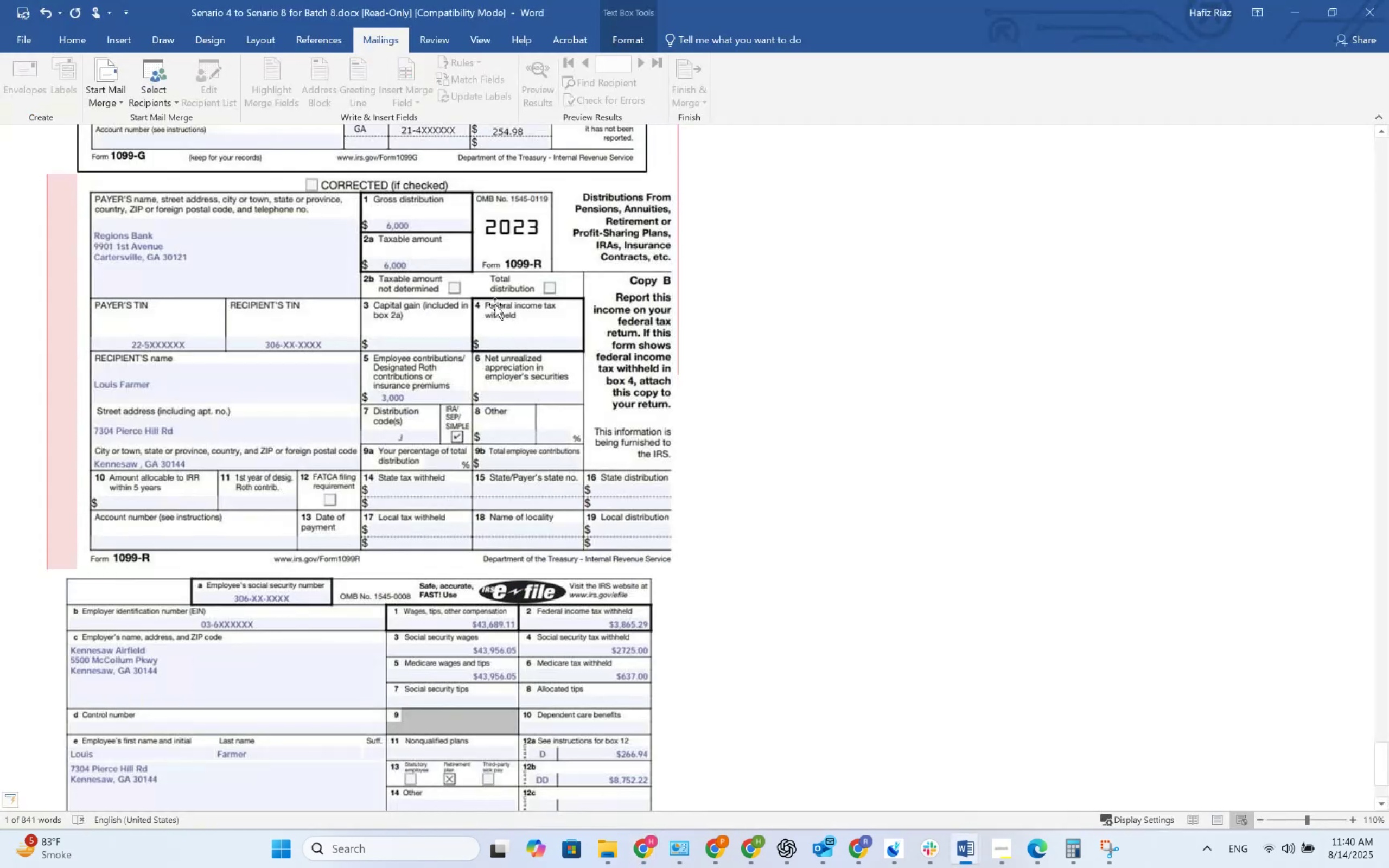 
key(Alt+AltLeft)
 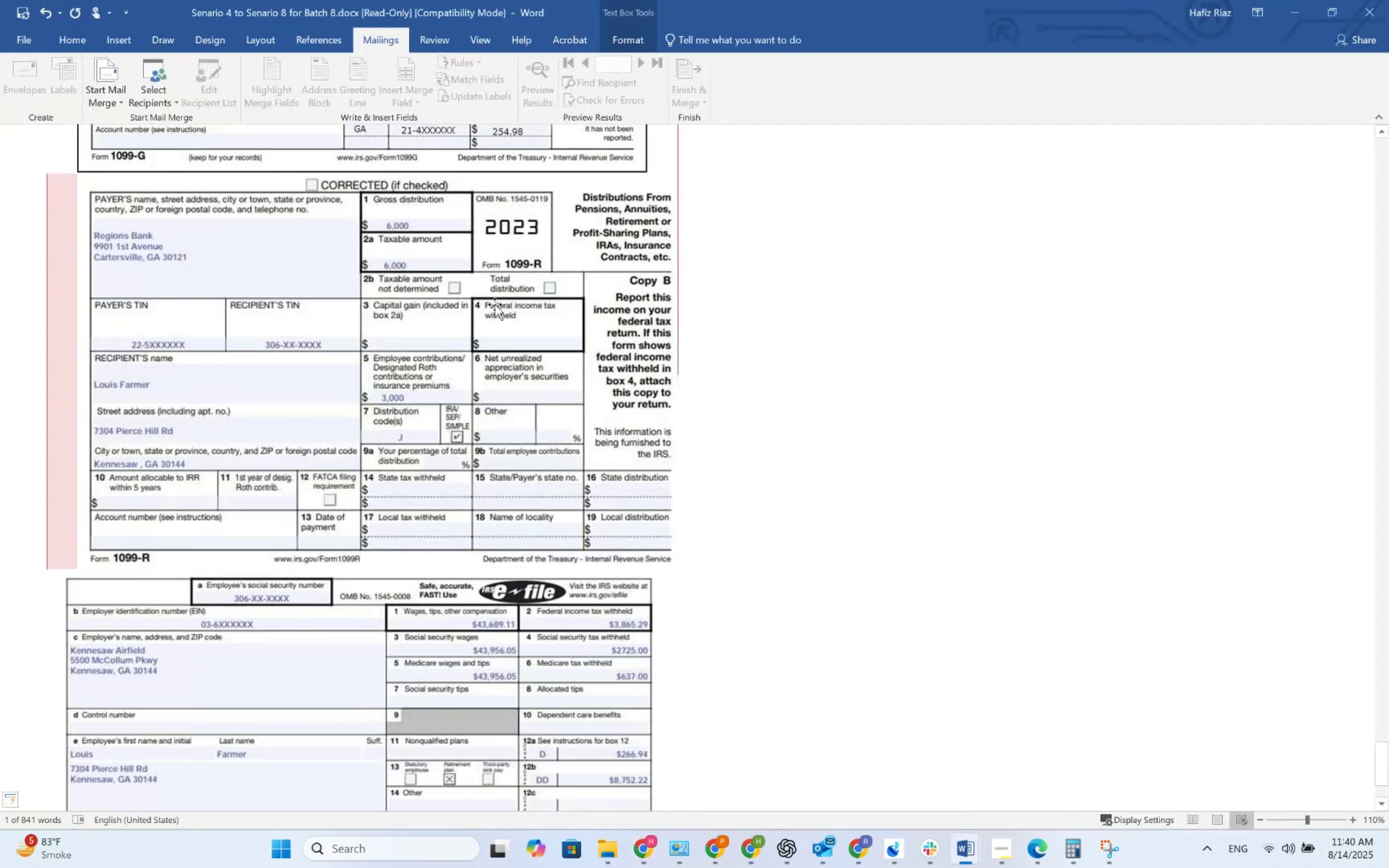 
key(Tab)
type(Carte)
 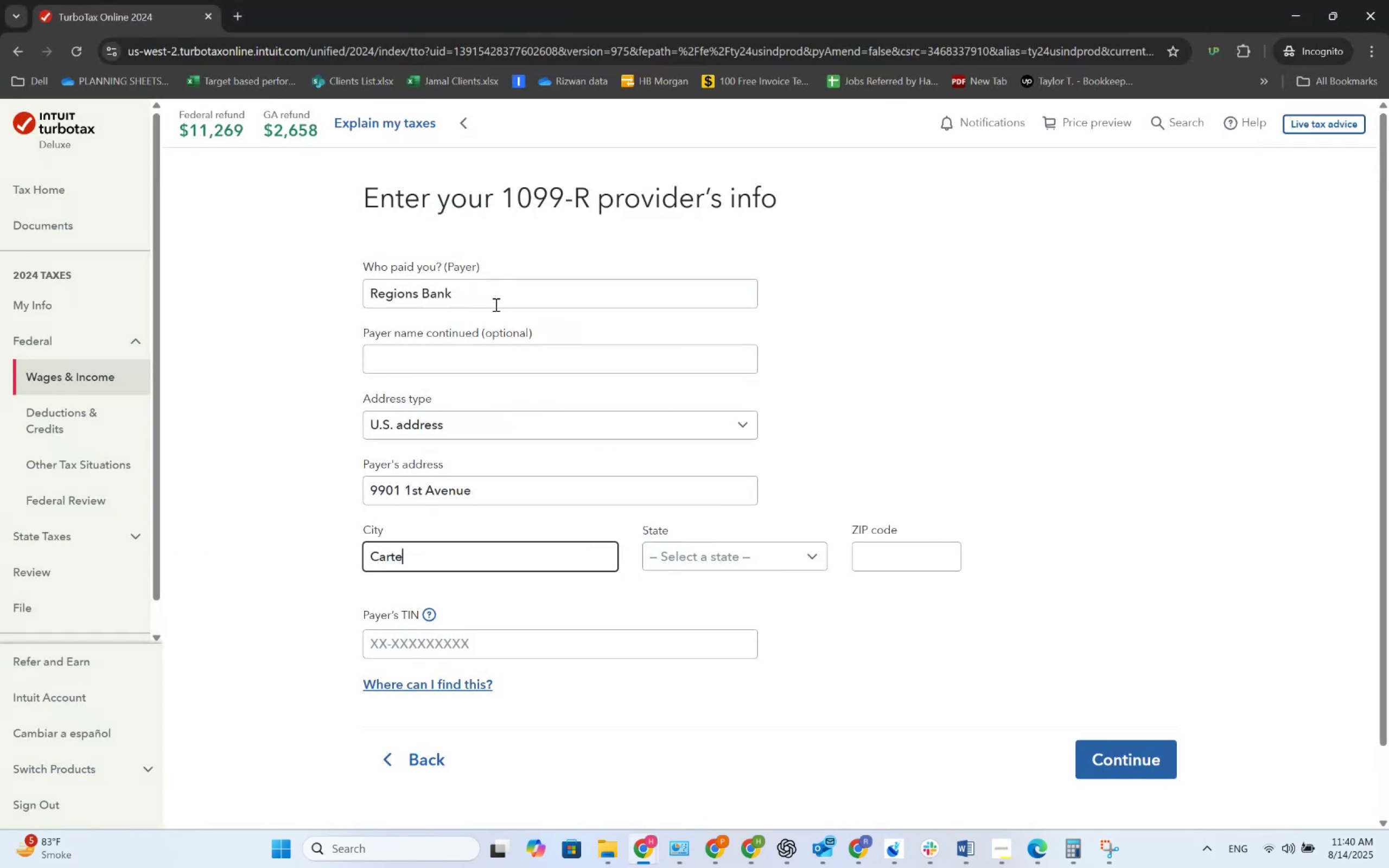 
key(Alt+AltLeft)
 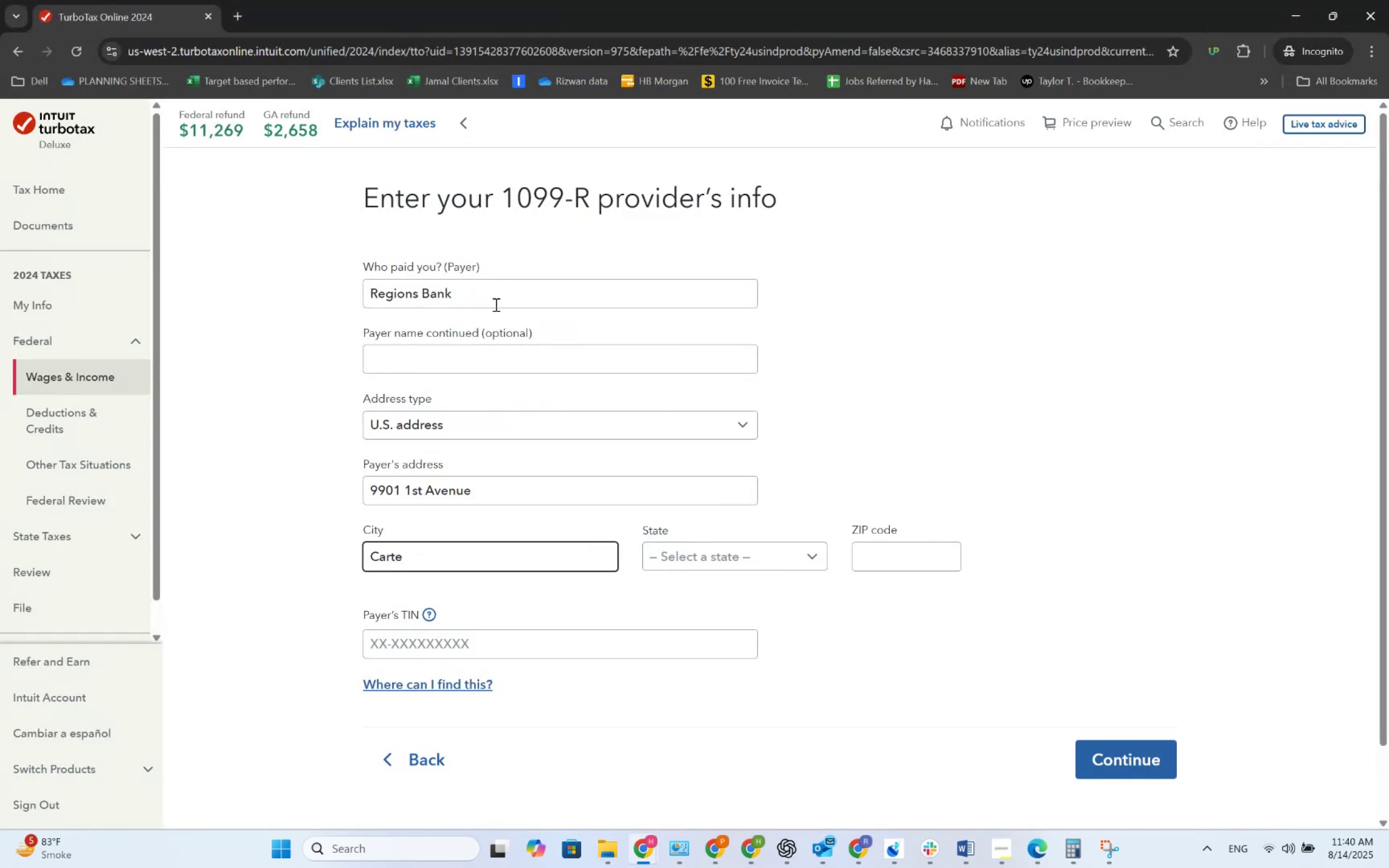 
key(Alt+Tab)
 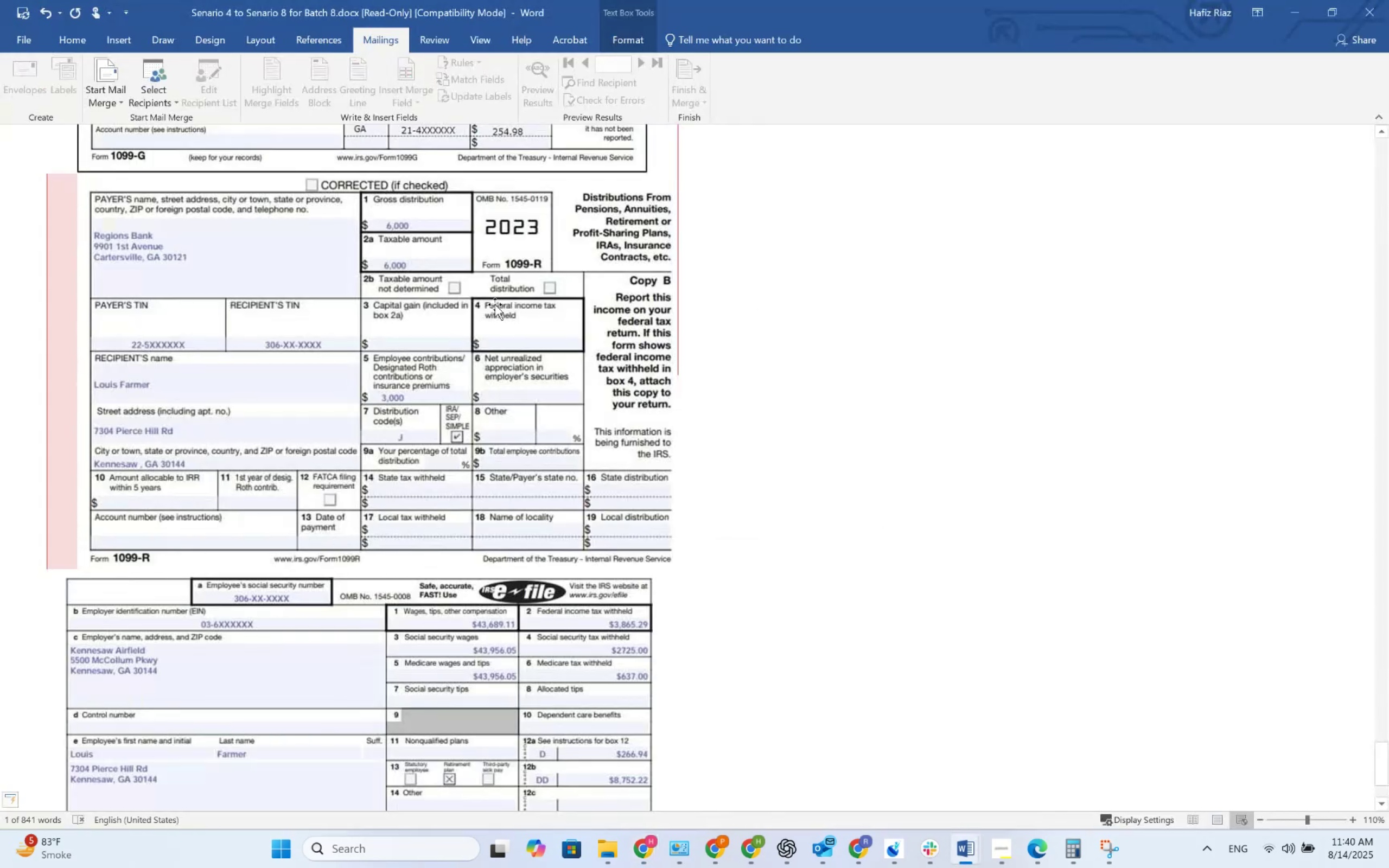 
key(Alt+AltLeft)
 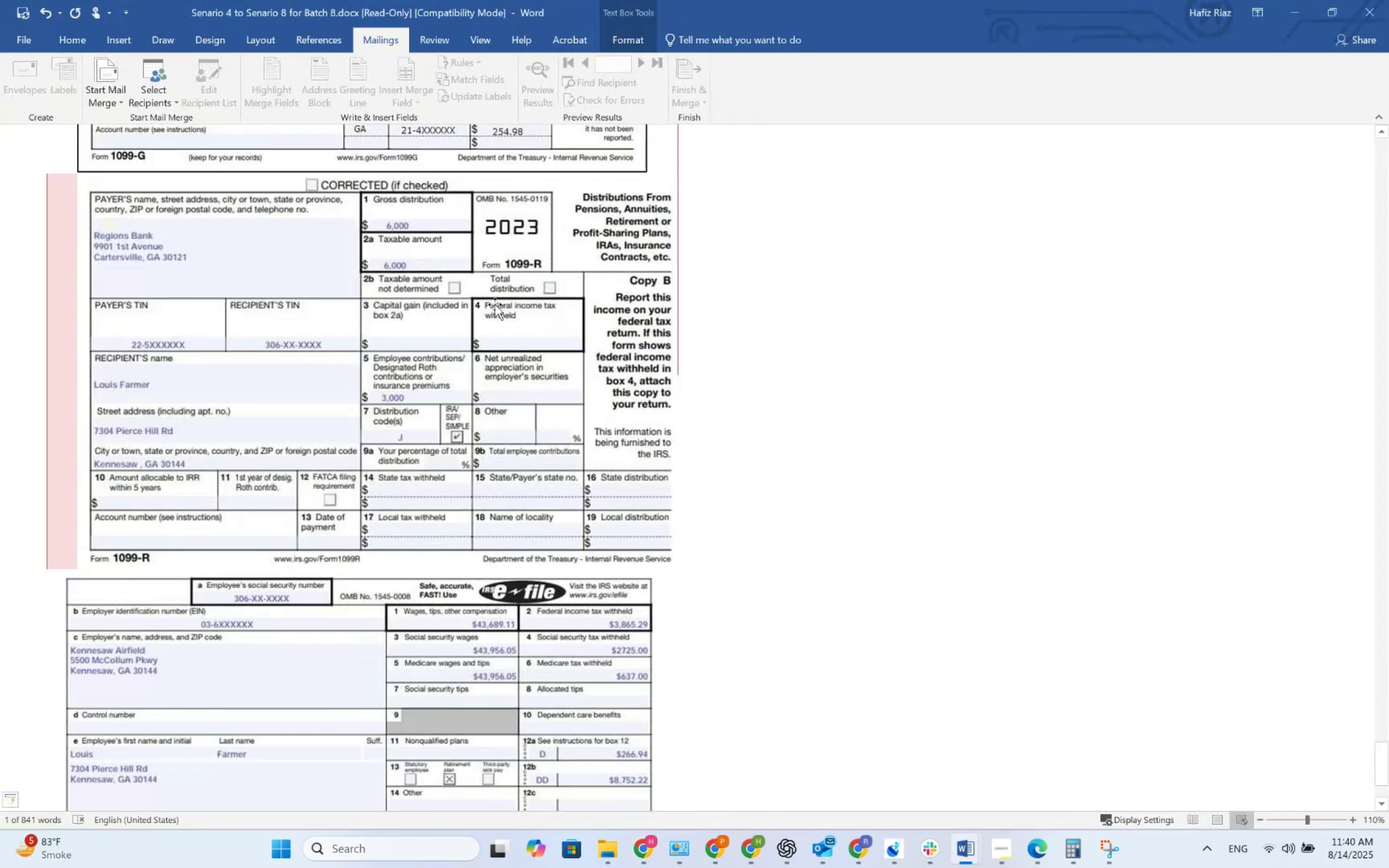 
key(Tab)
type(rsville)
key(Tab)
 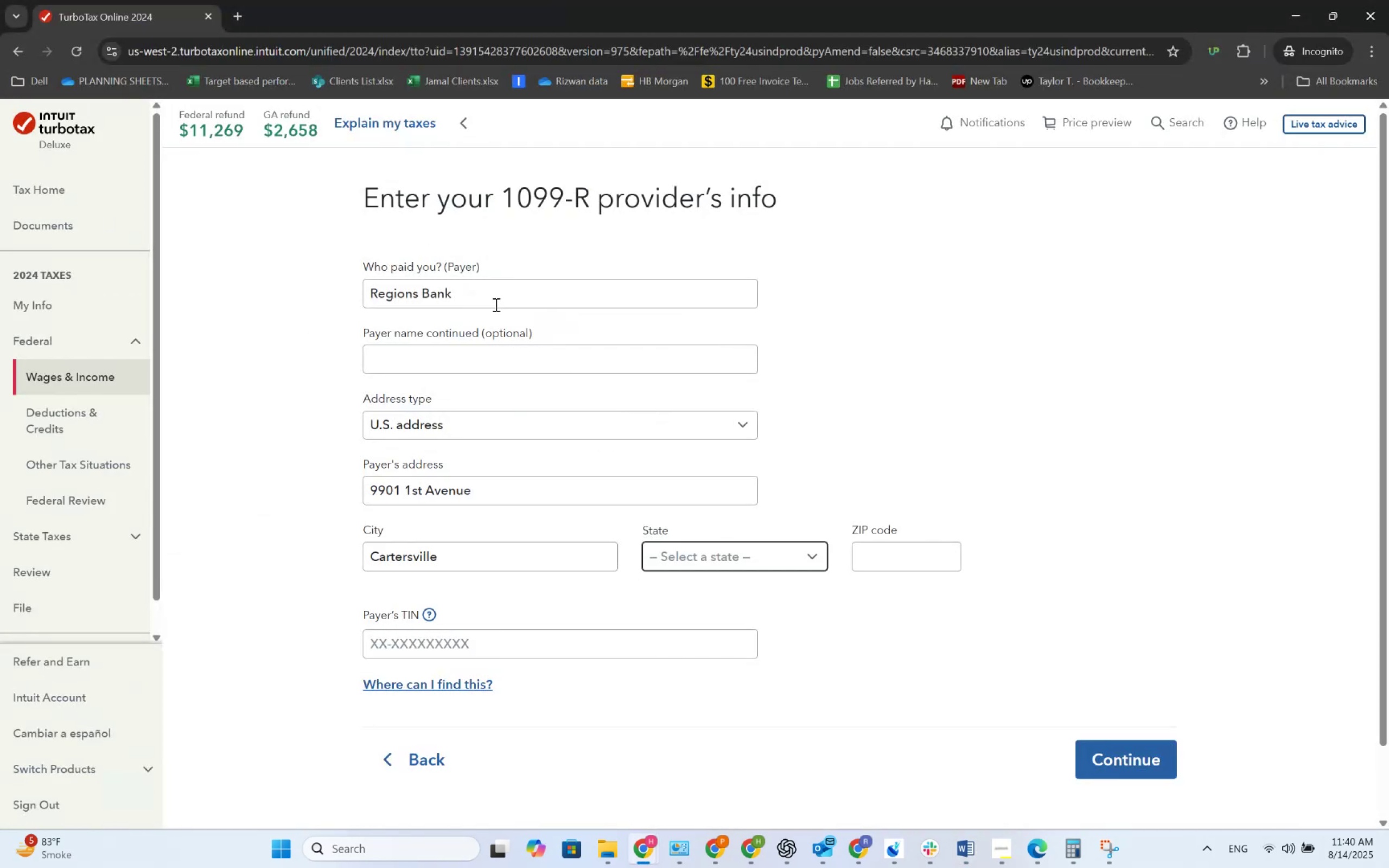 
key(Alt+AltLeft)
 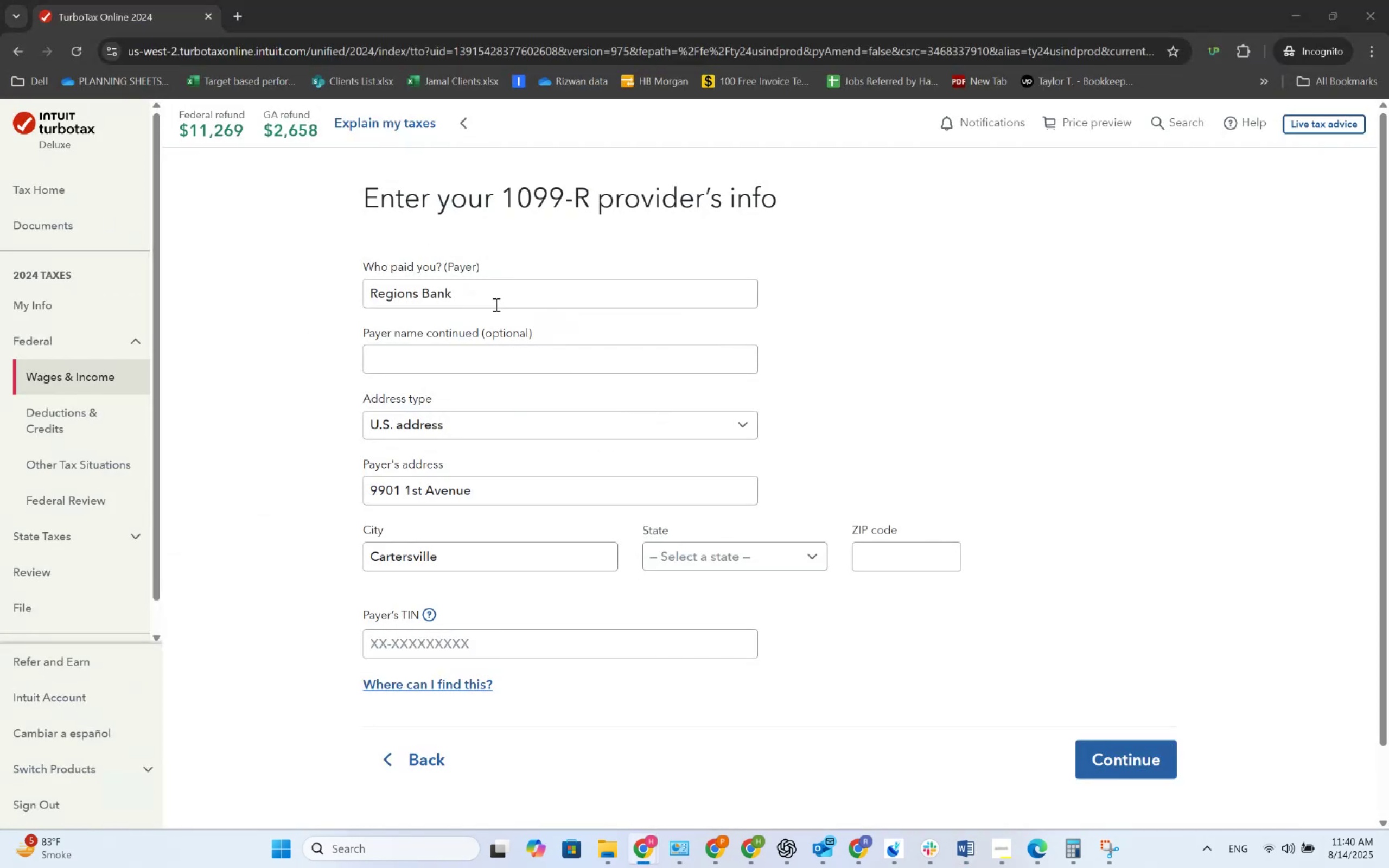 
key(Alt+Tab)
 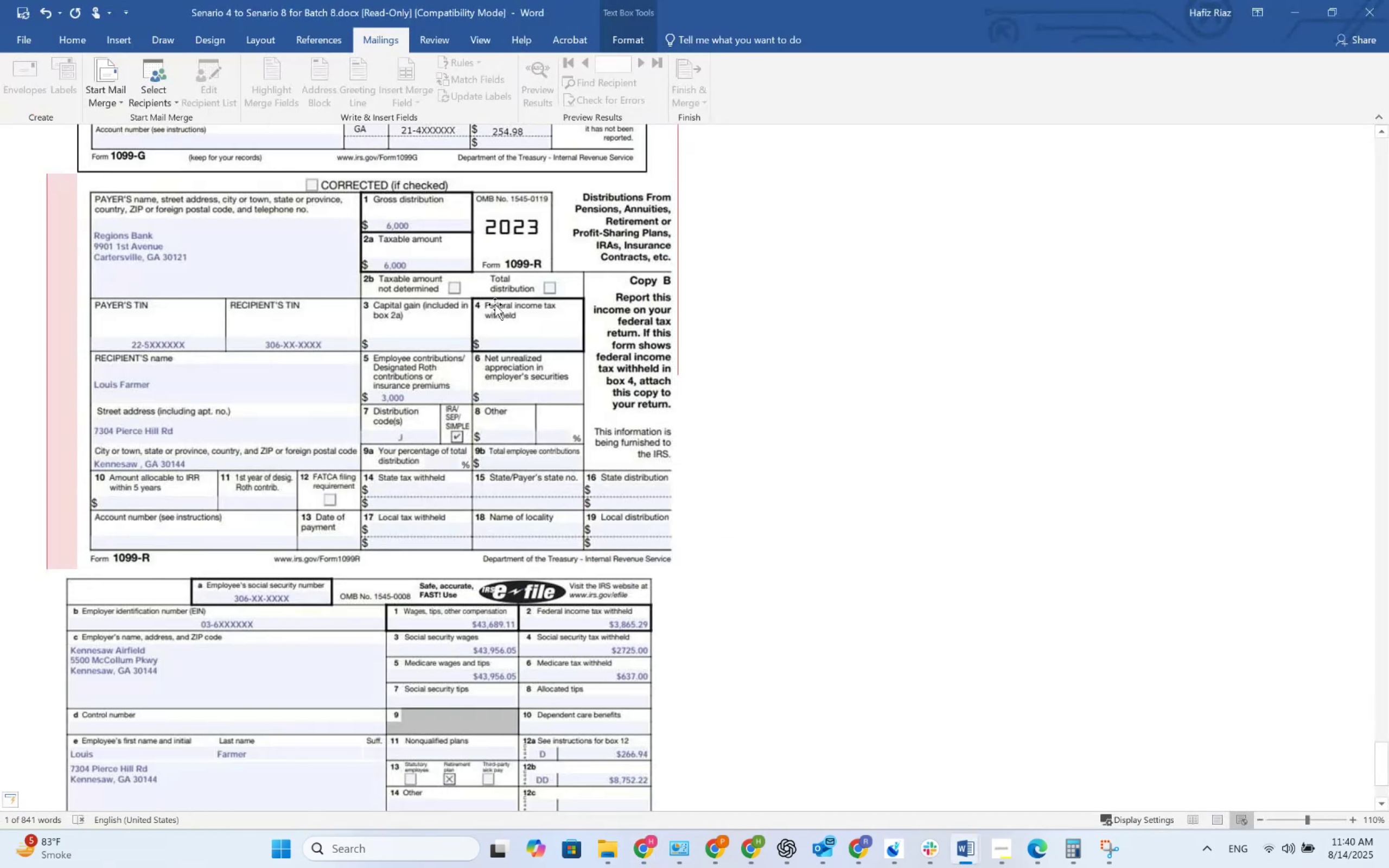 
key(Alt+AltLeft)
 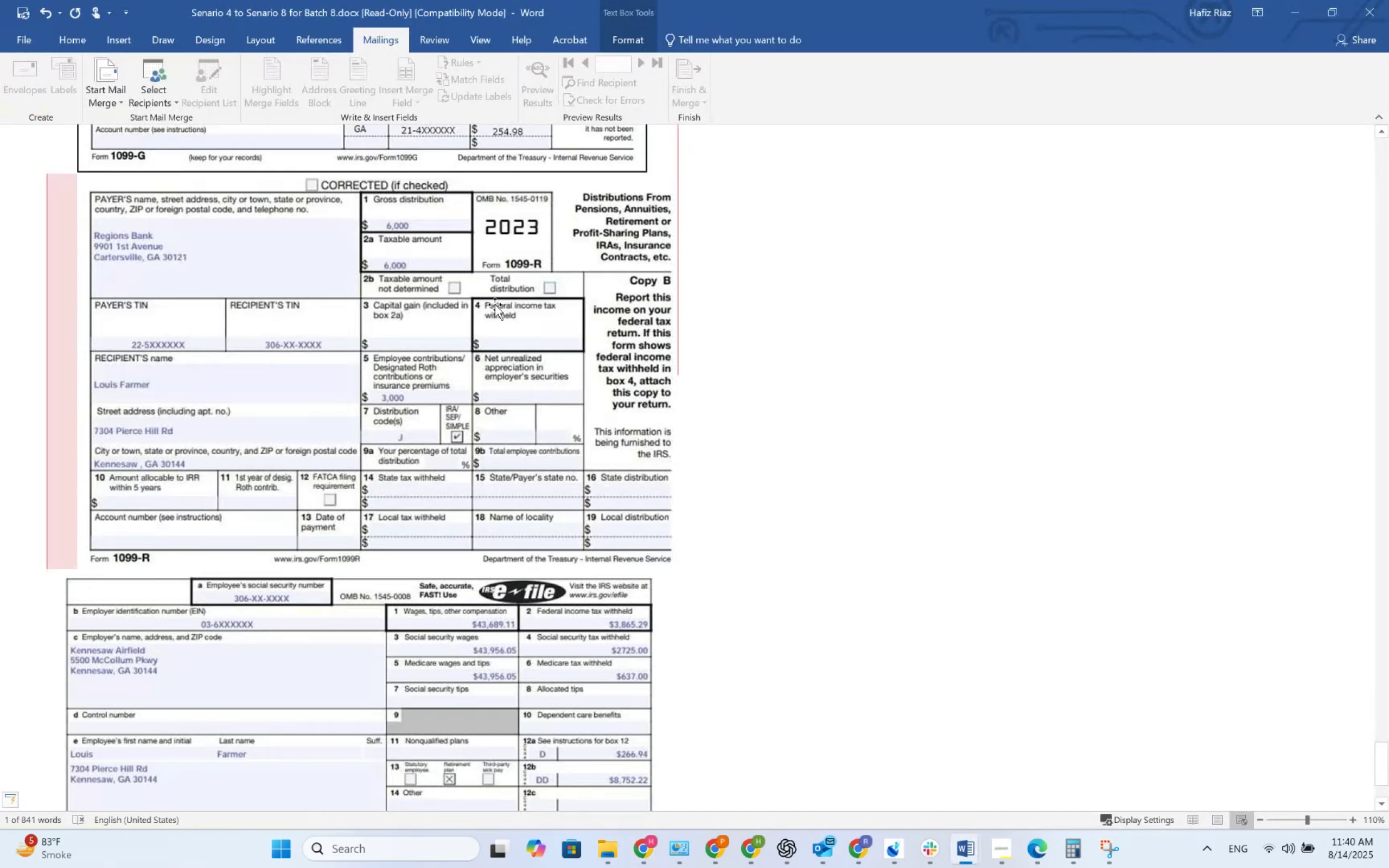 
key(Tab)
type(Ge)
key(Tab)
 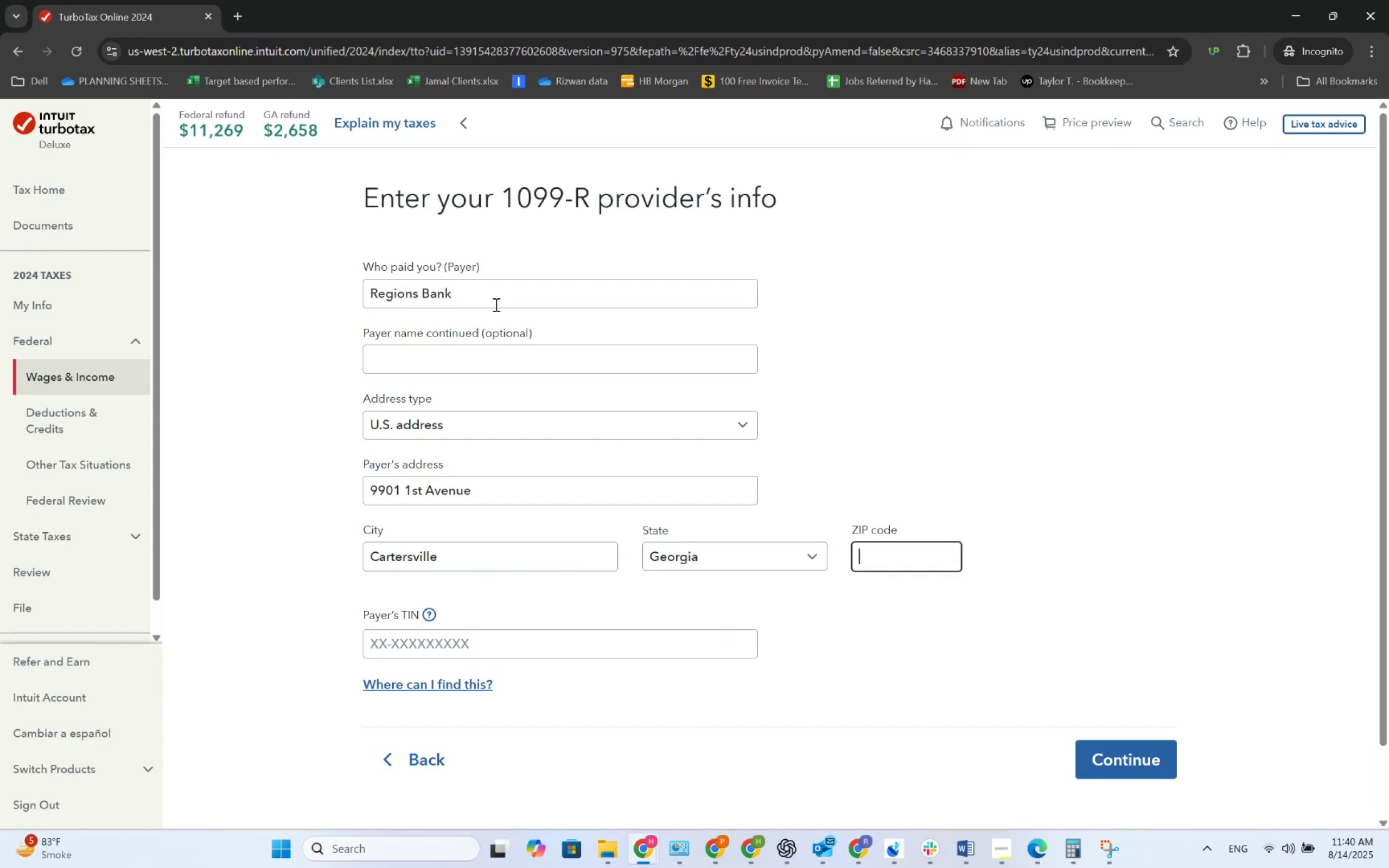 
key(Alt+AltLeft)
 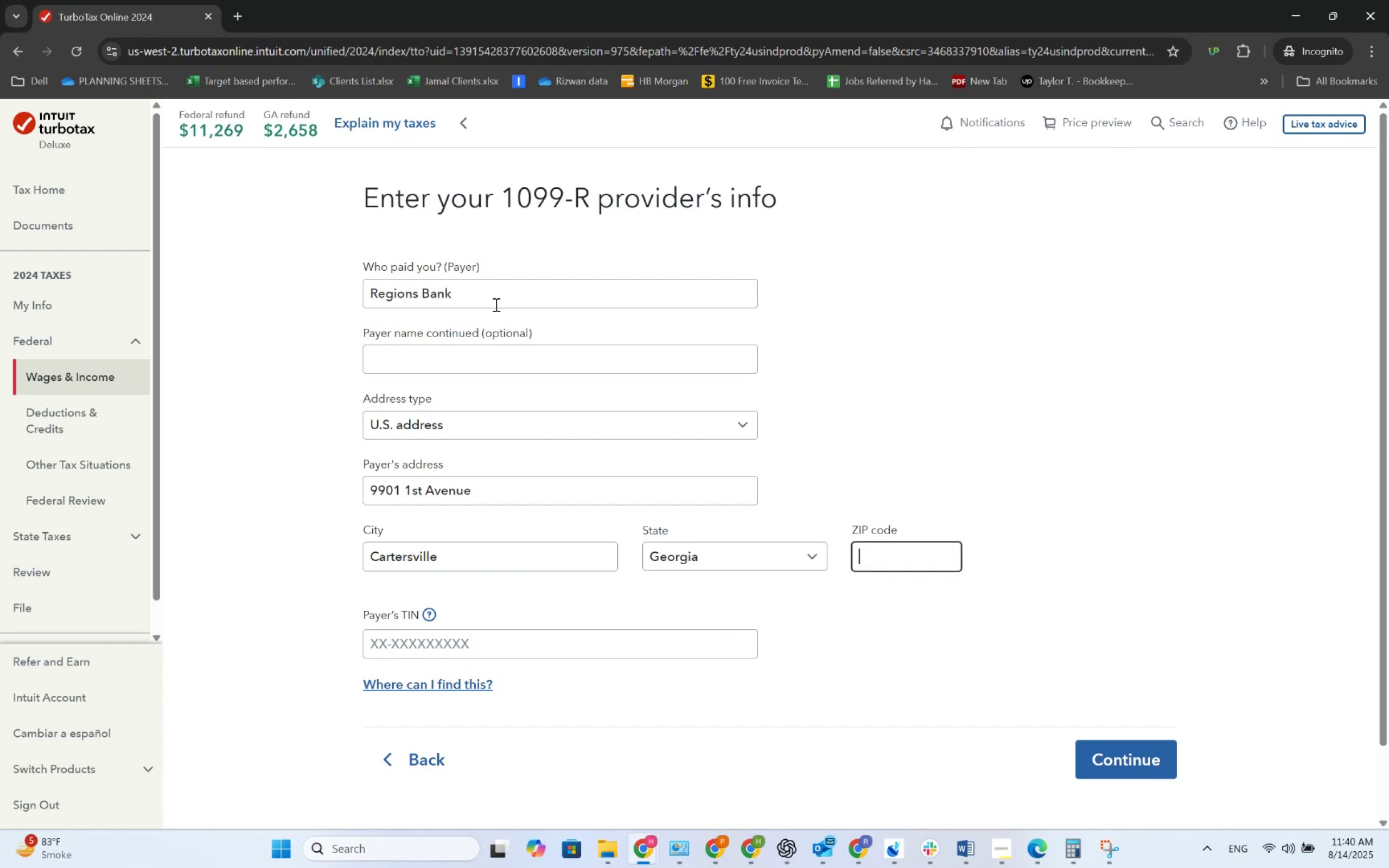 
key(Alt+Tab)
 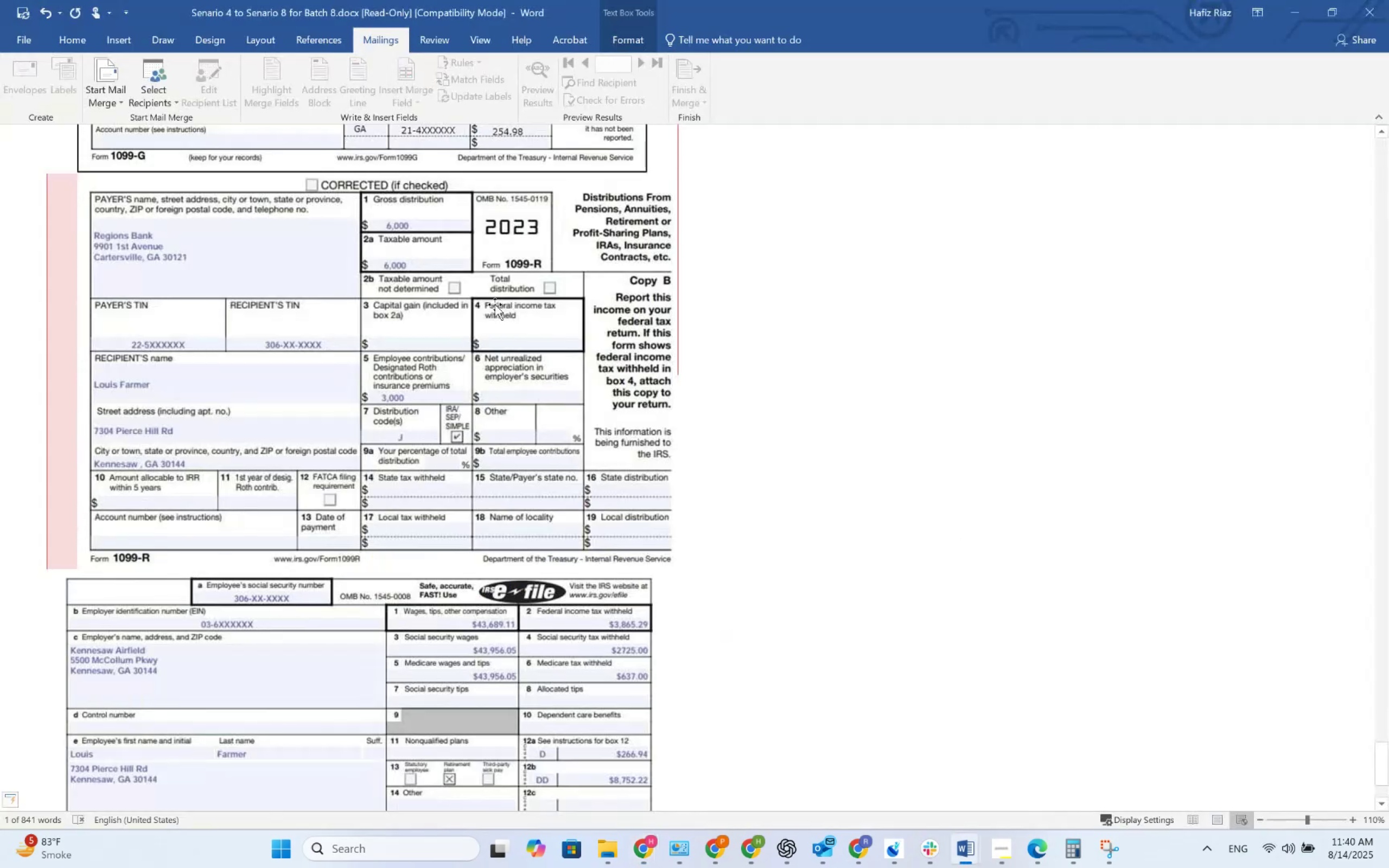 
key(Alt+AltLeft)
 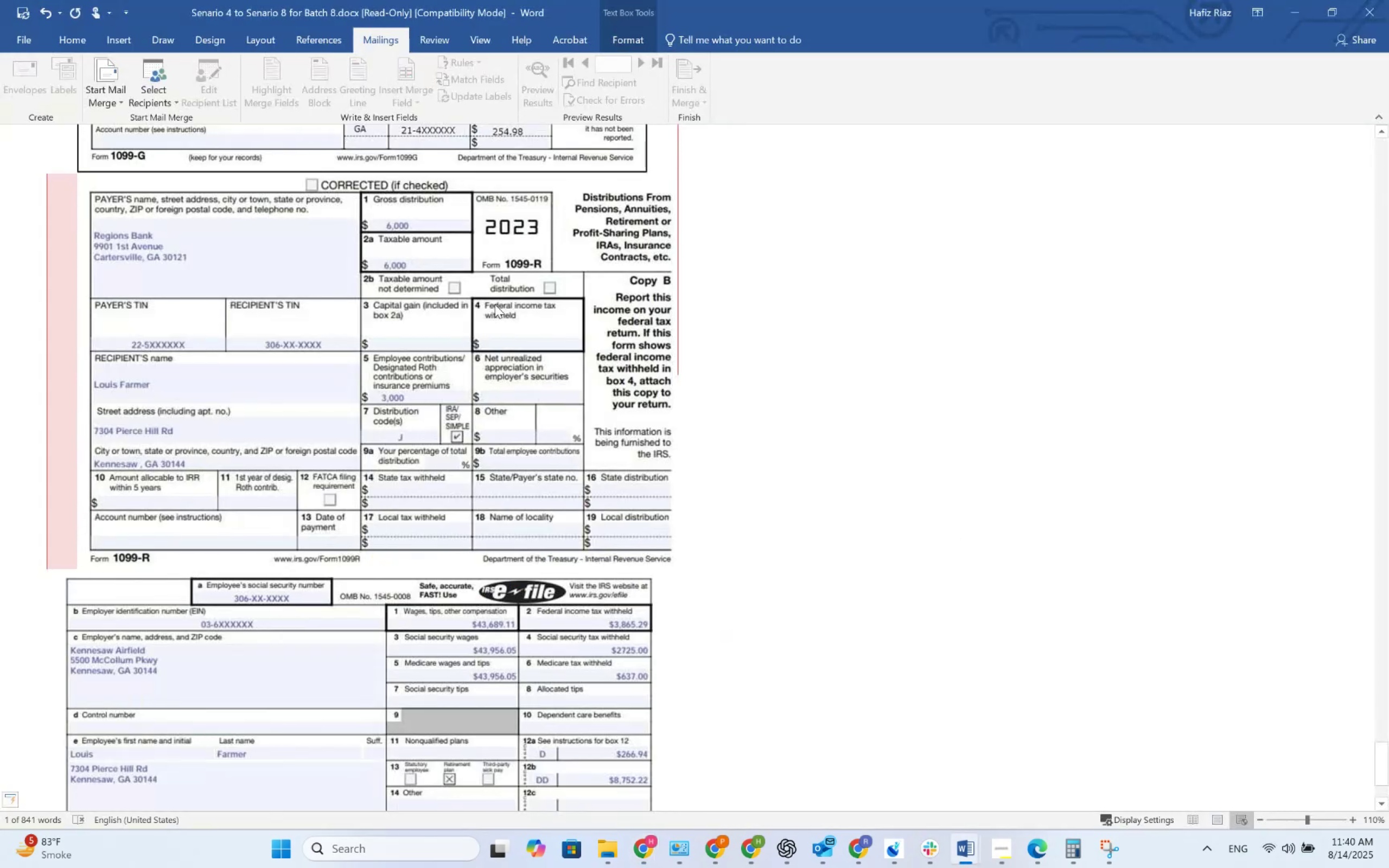 
key(Alt+Tab)
 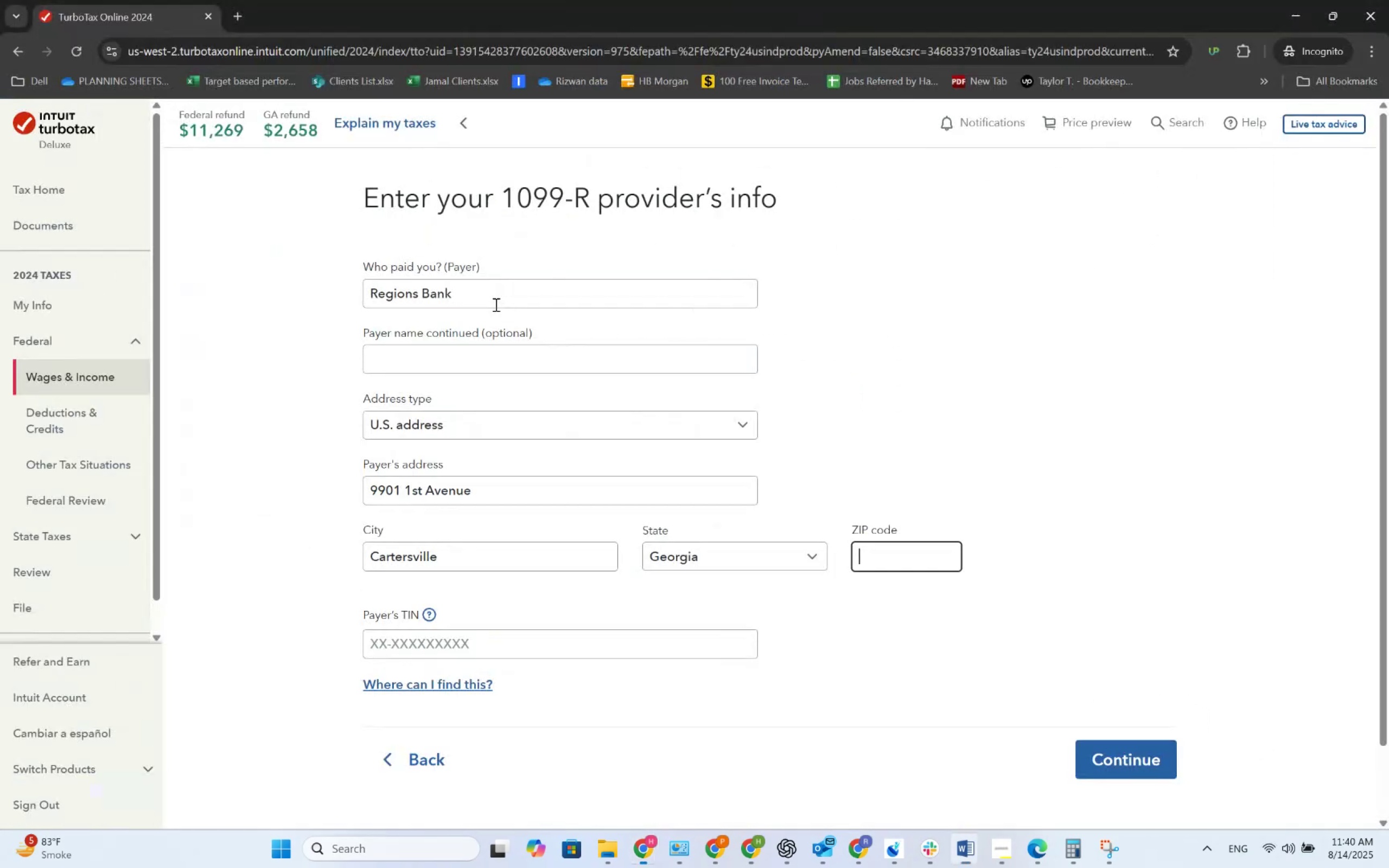 
key(Numpad3)
 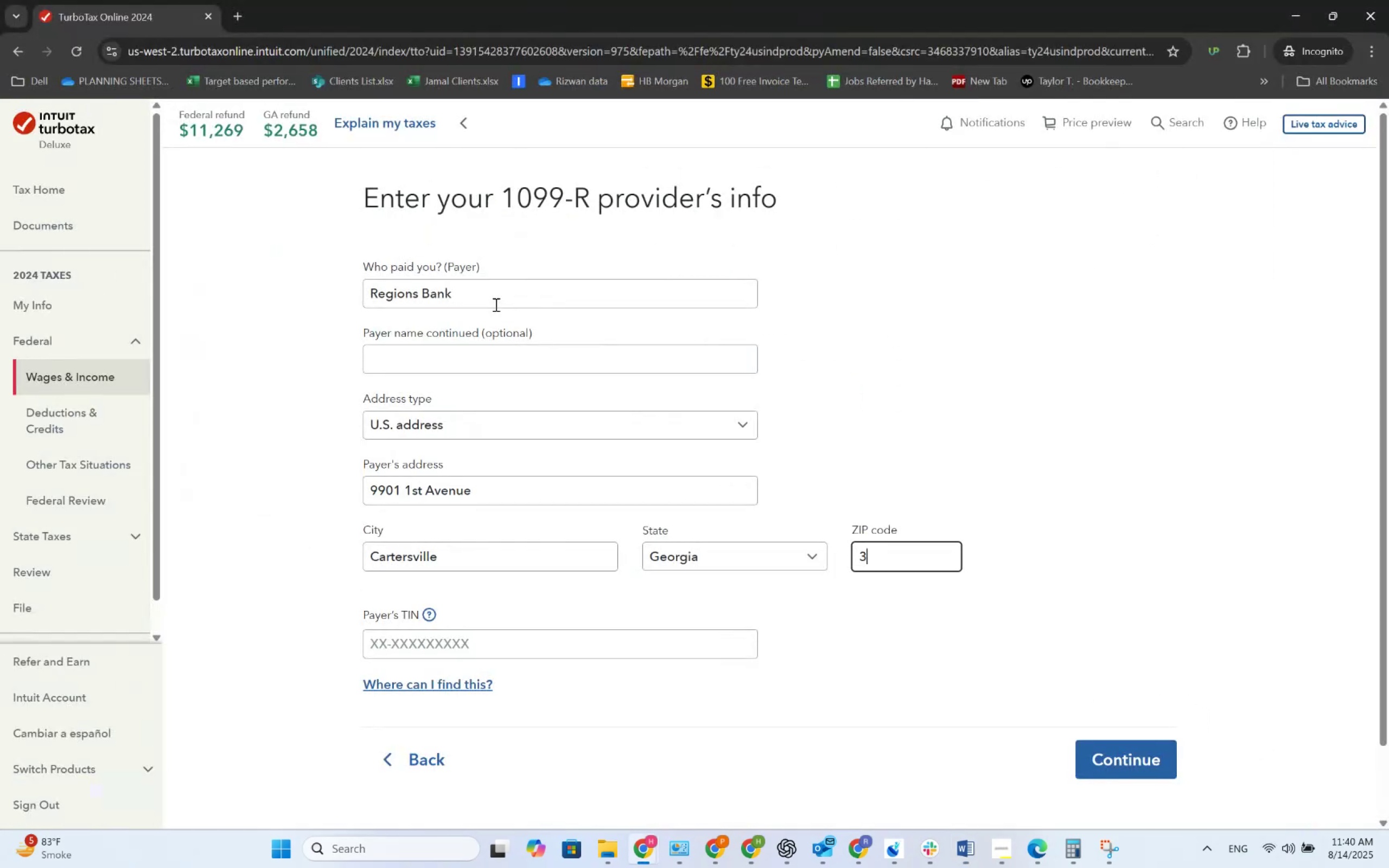 
key(Numpad0)
 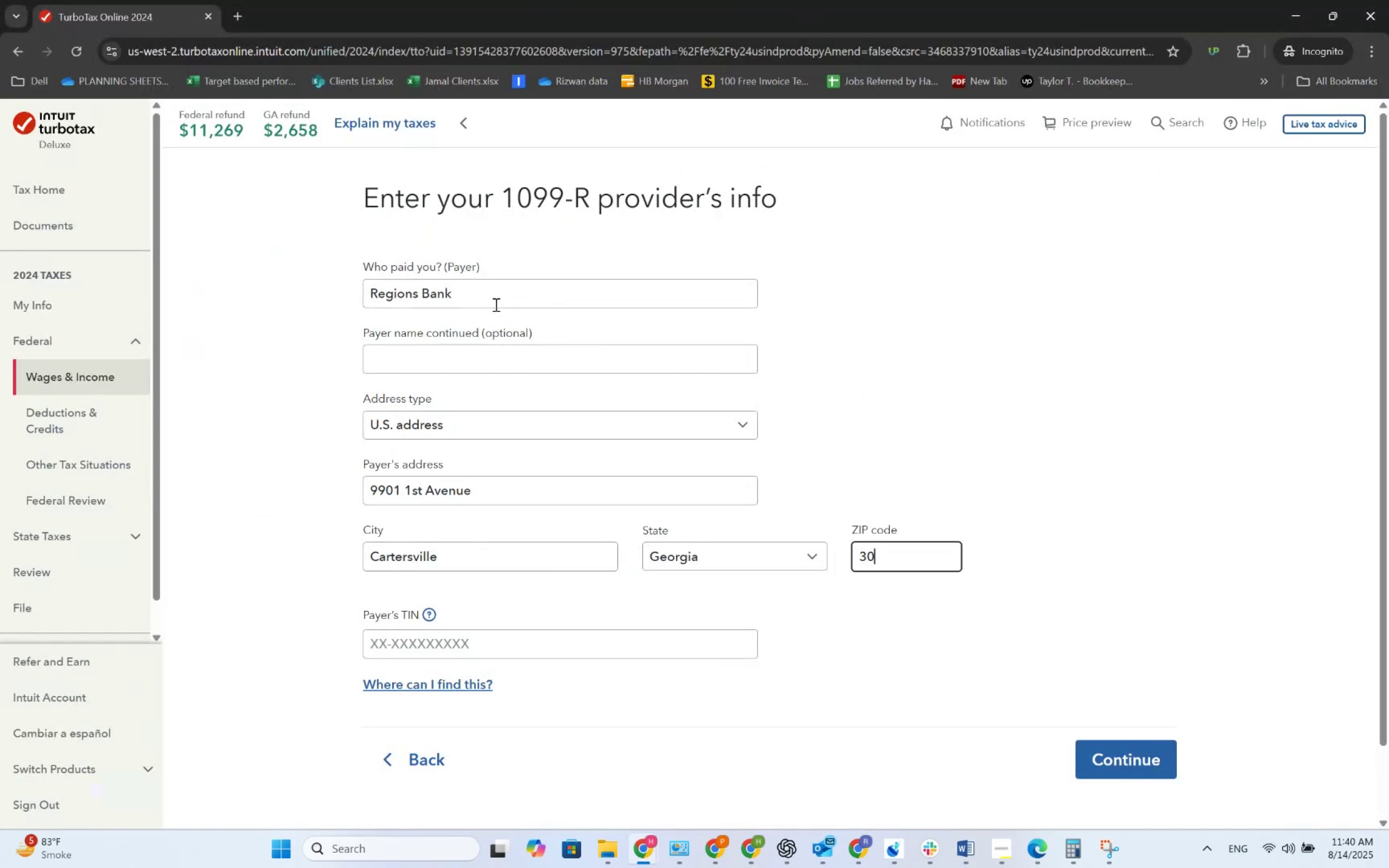 
key(Numpad1)
 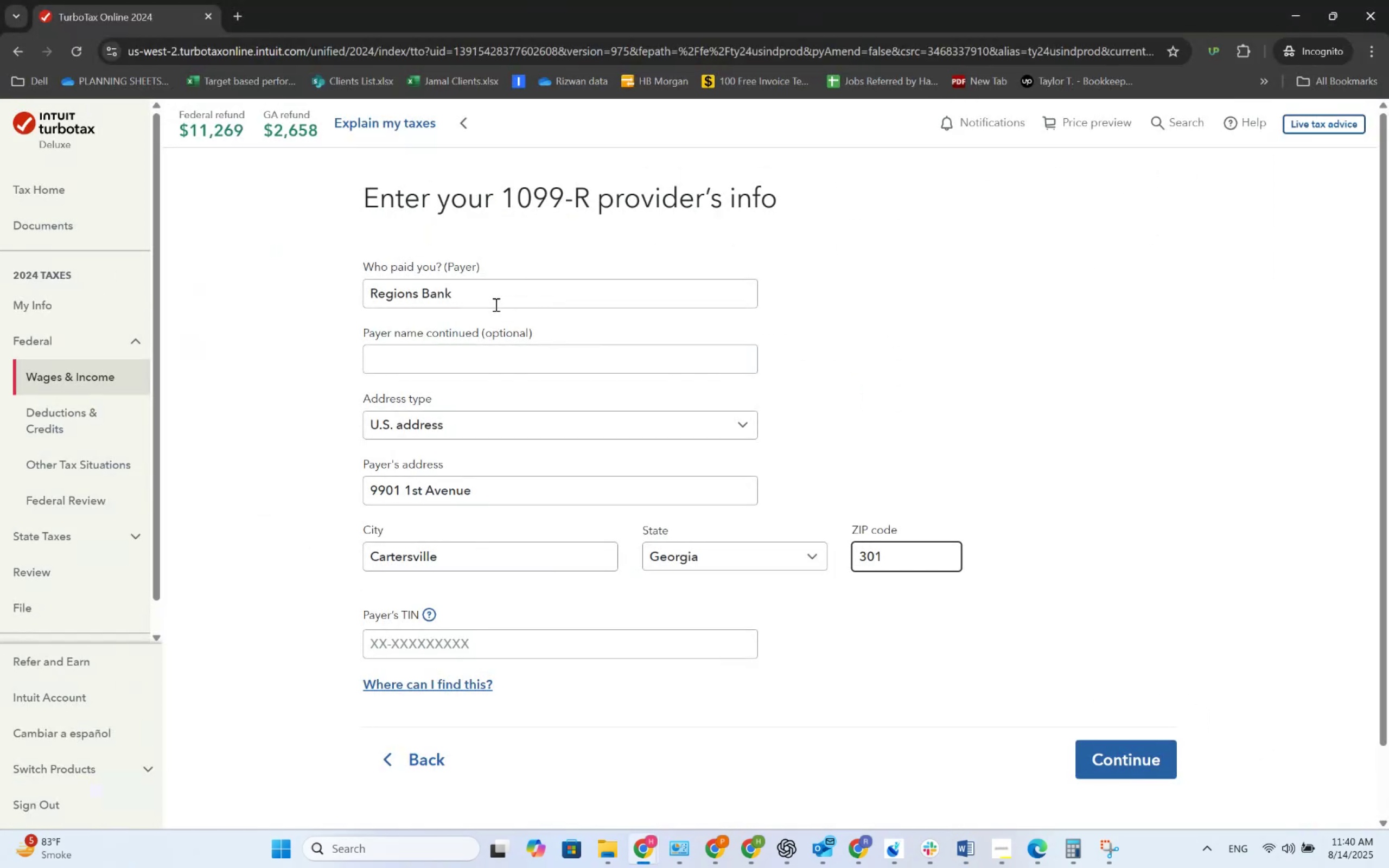 
key(Numpad2)
 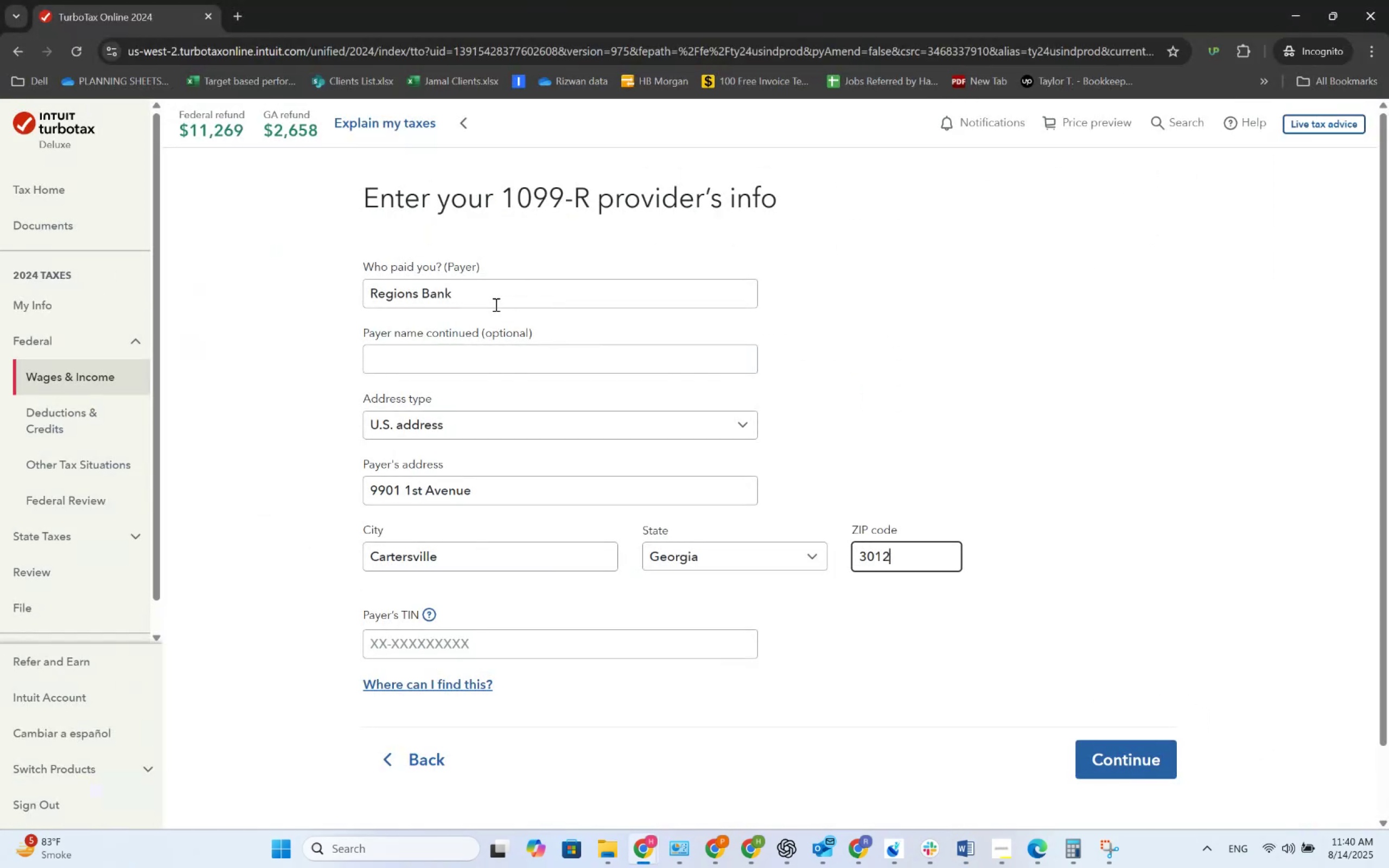 
key(Numpad1)
 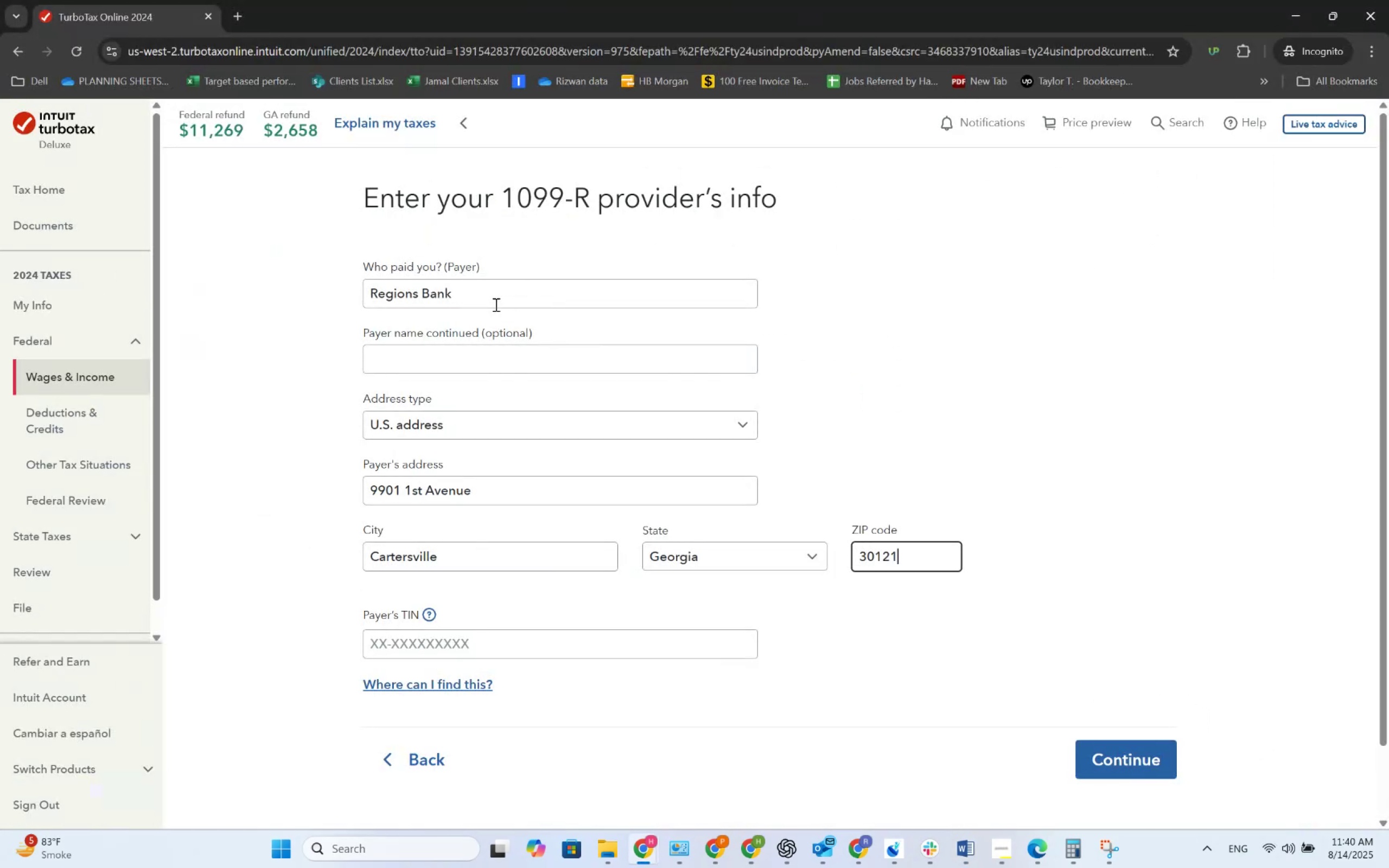 
key(Tab)
 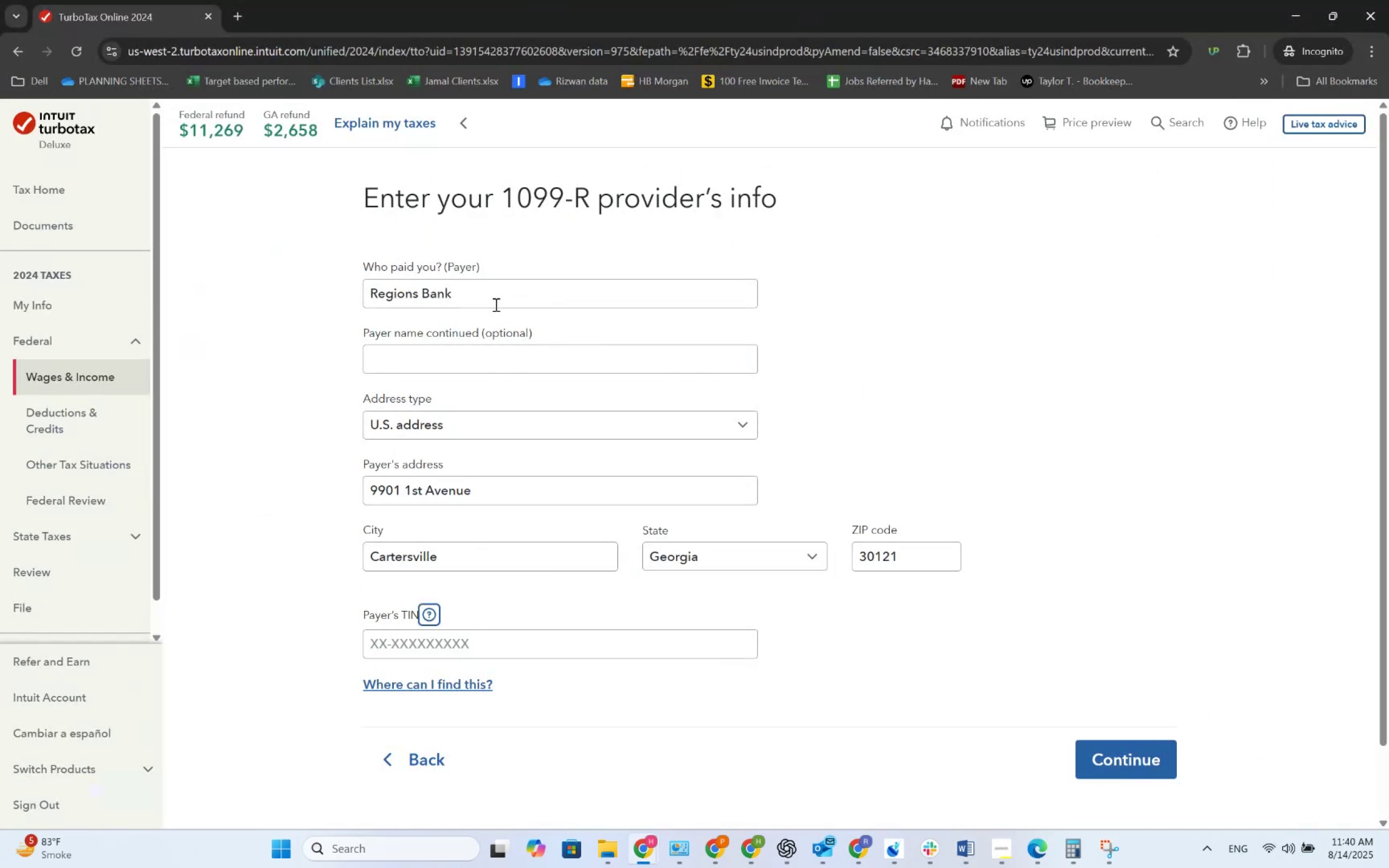 
key(Tab)
 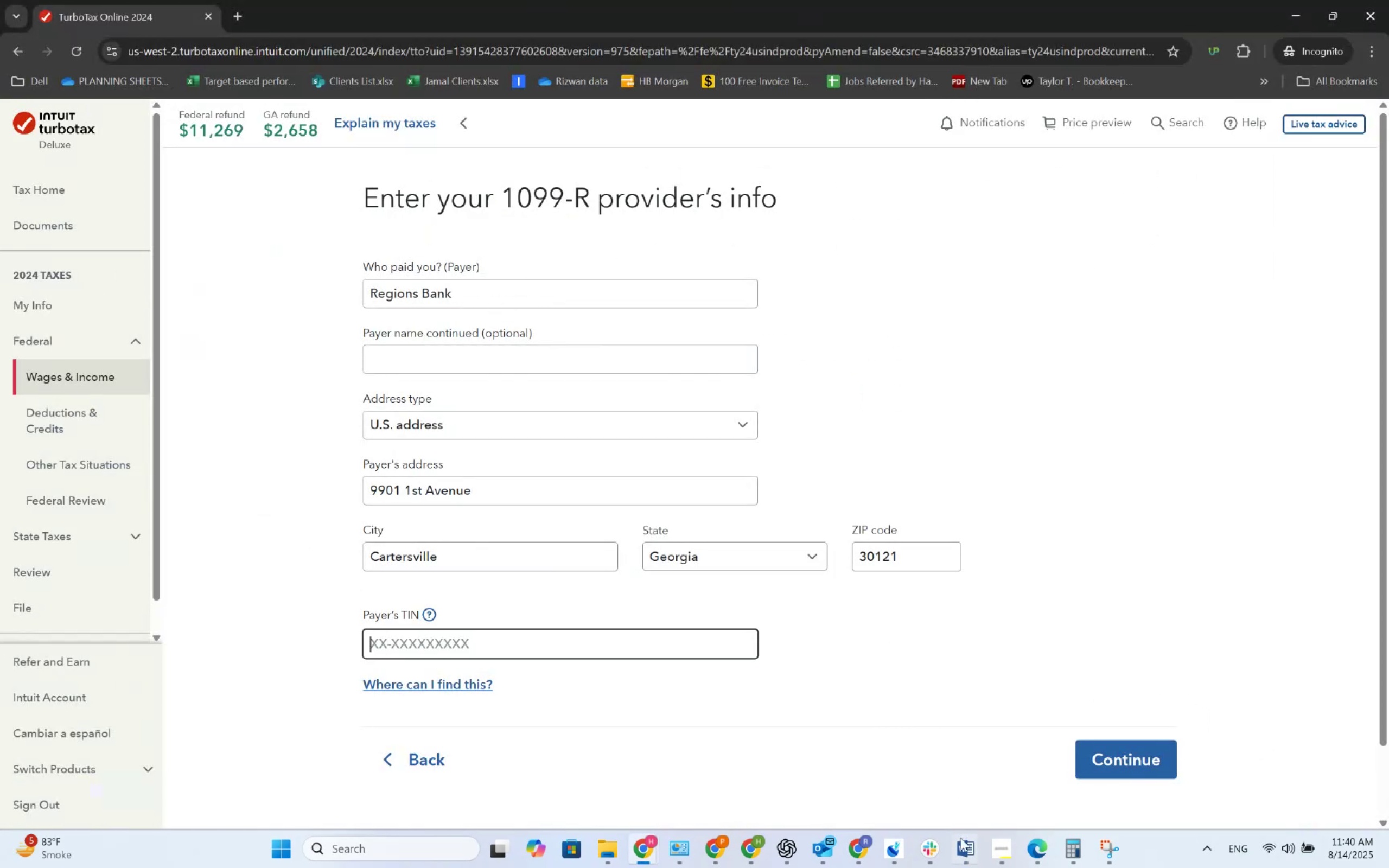 
left_click([940, 855])
 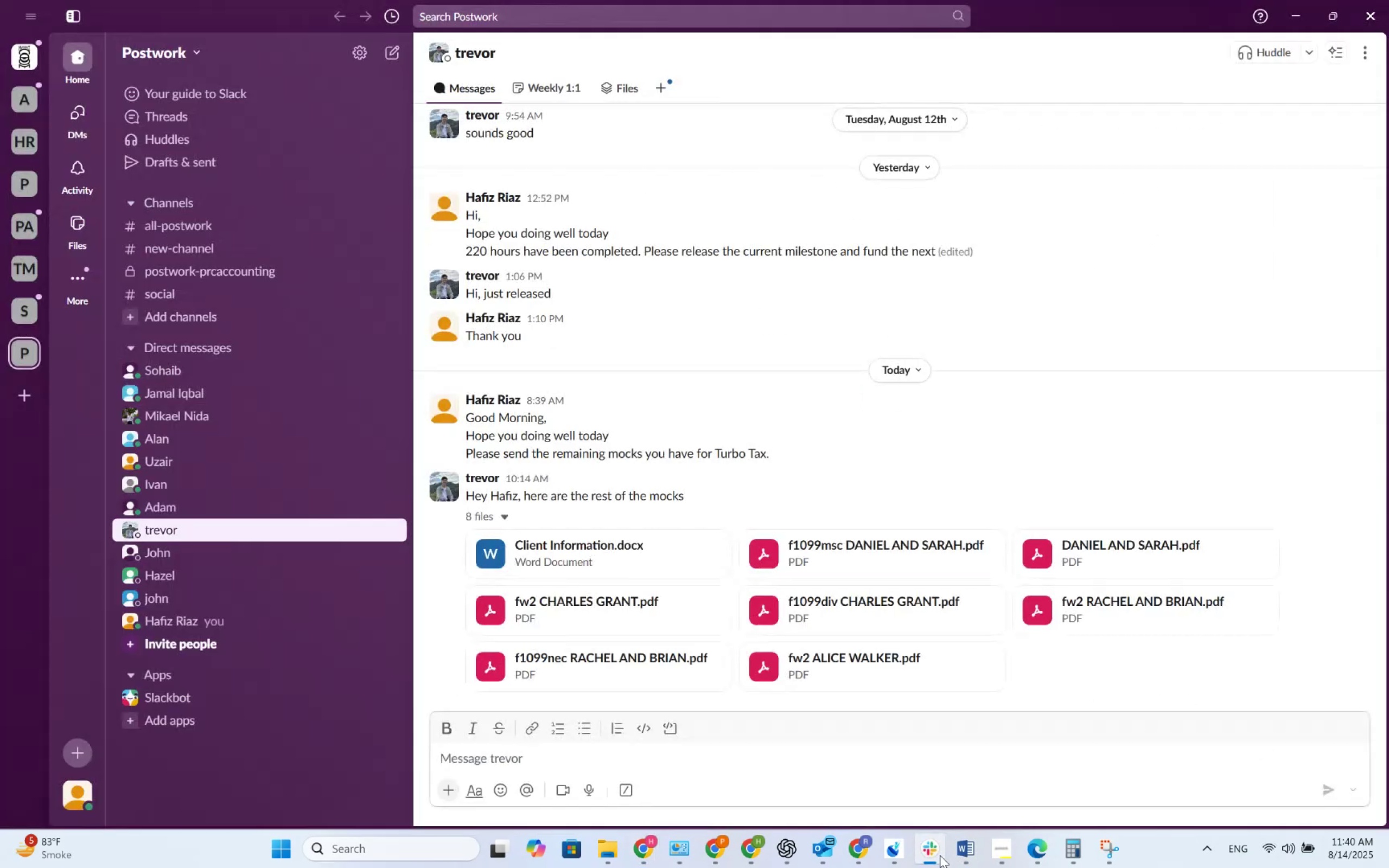 
scroll: coordinate [740, 577], scroll_direction: down, amount: 4.0
 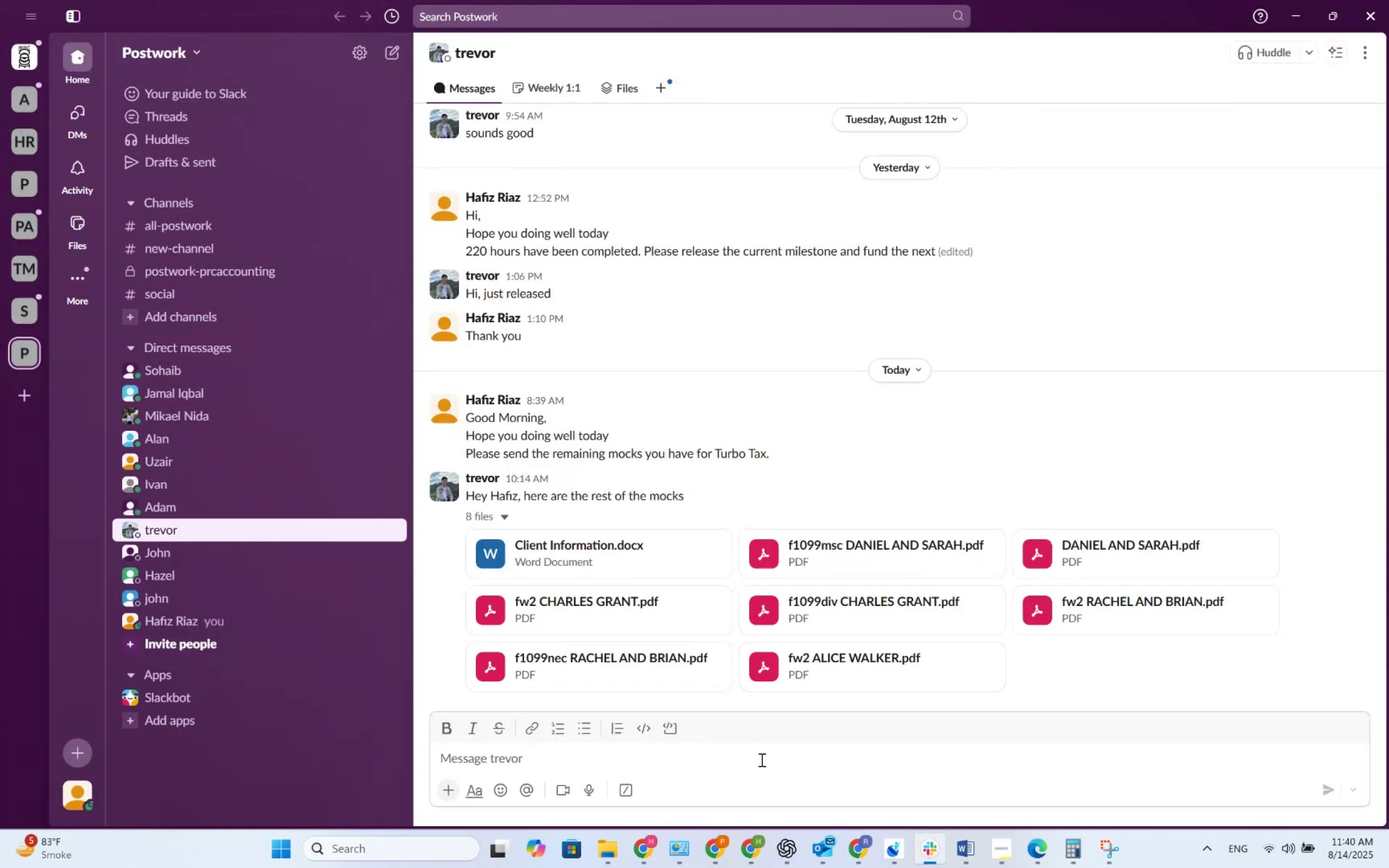 
left_click([761, 760])
 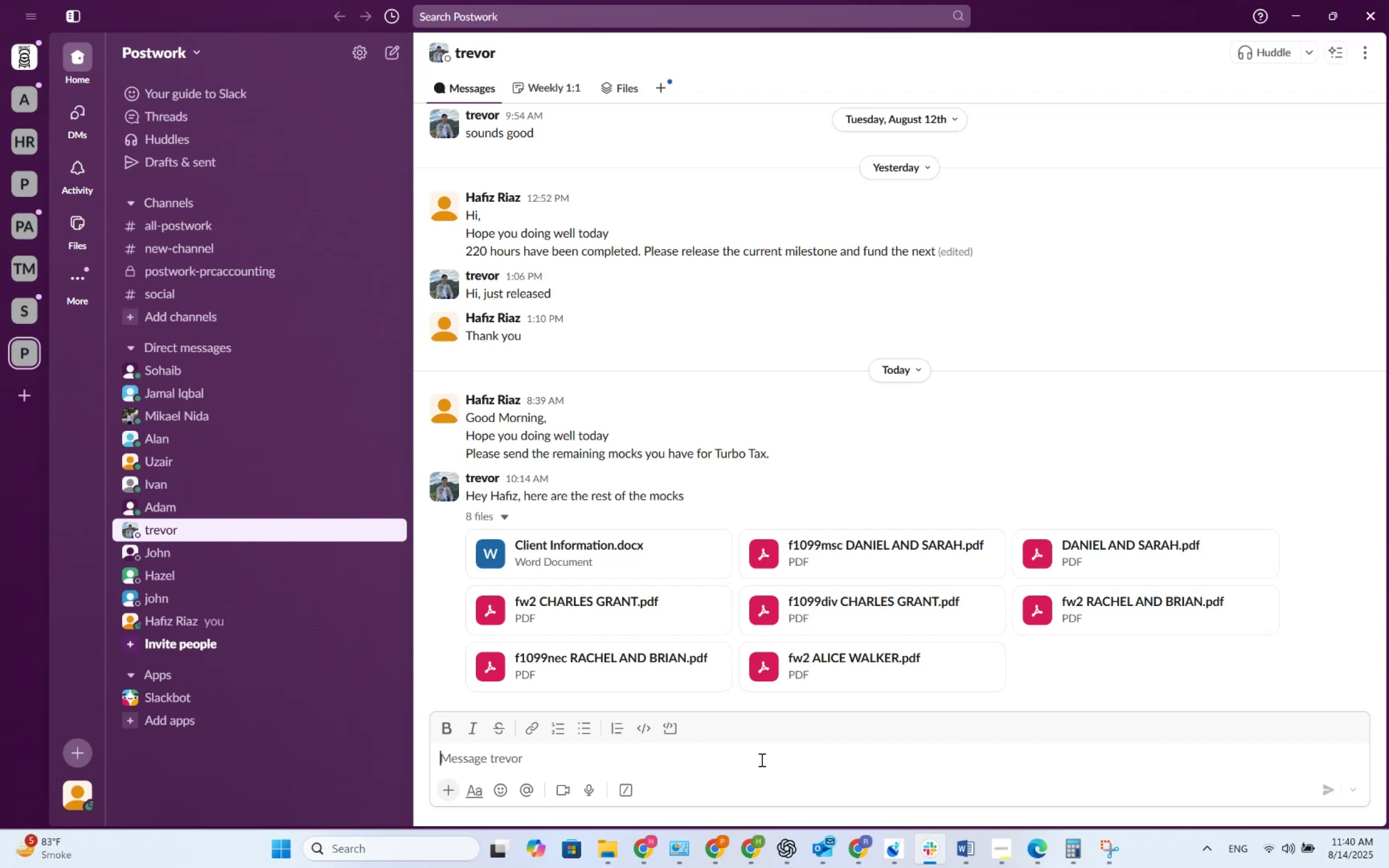 
type(Do you require any more hours for Turbo Tax because Quickbooks gonna in)
key(Backspace)
key(Backspace)
type(fins)
key(Backspace)
type(ish today)
 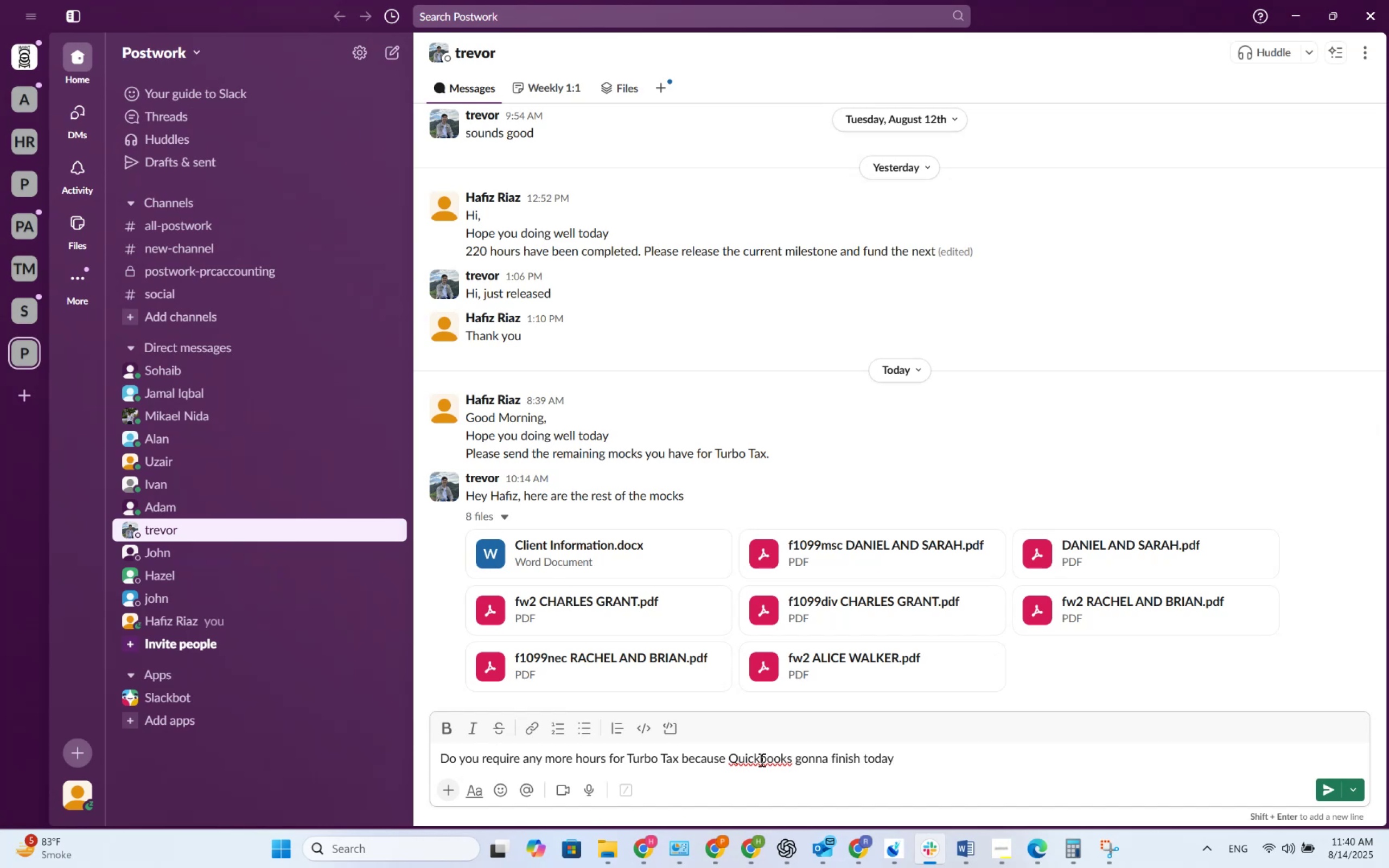 
key(Enter)
 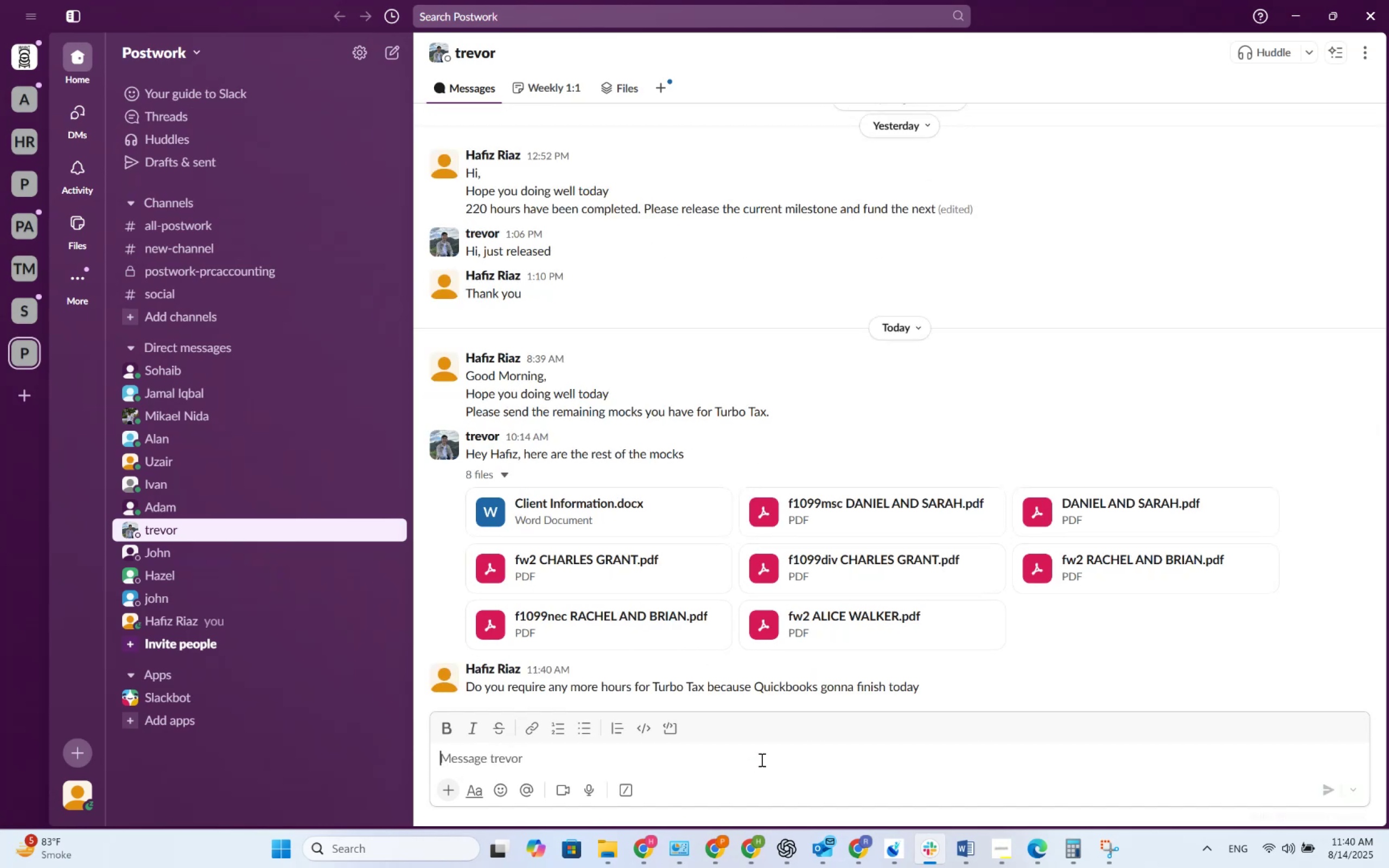 
key(Alt+AltLeft)
 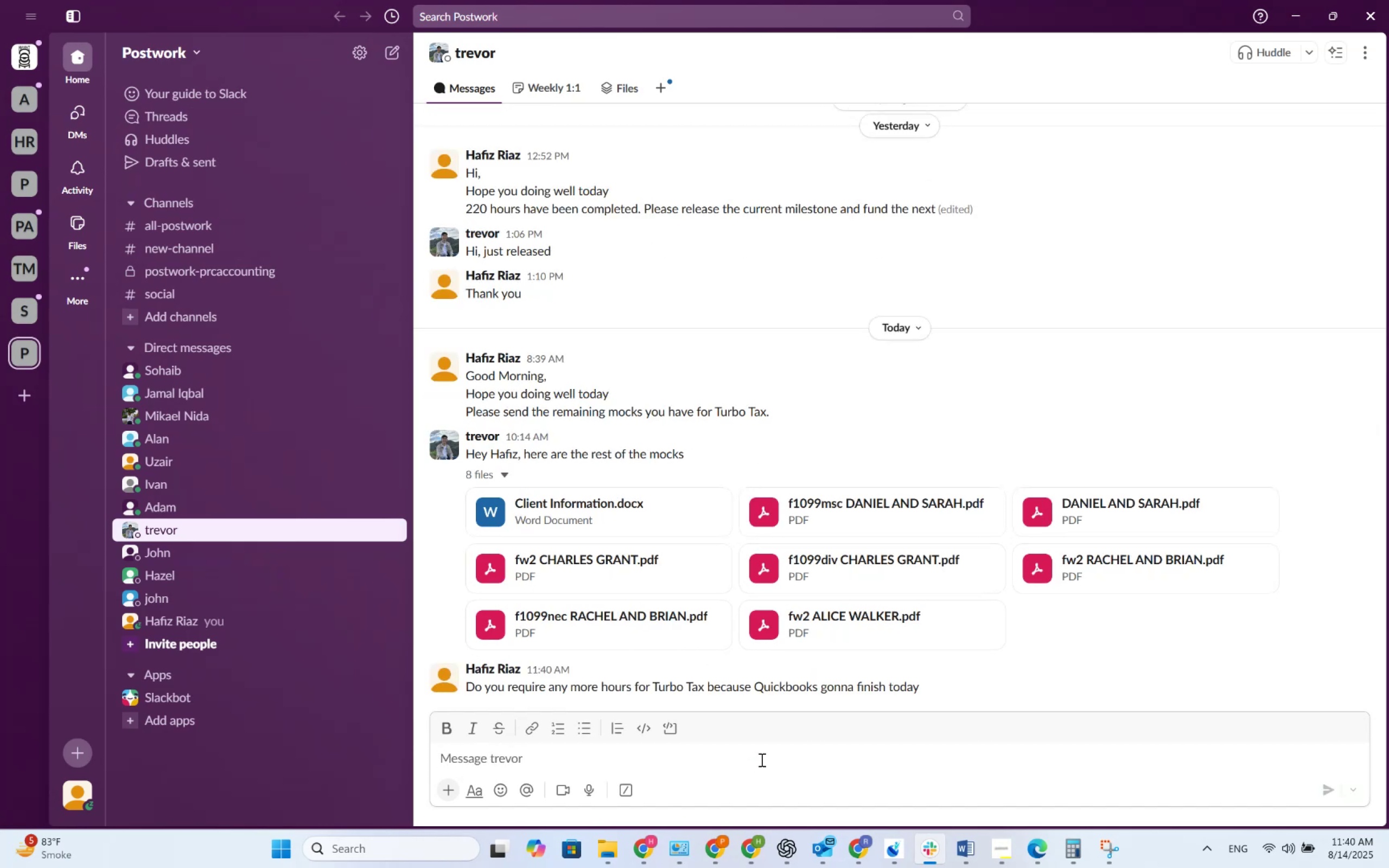 
key(Alt+Tab)
 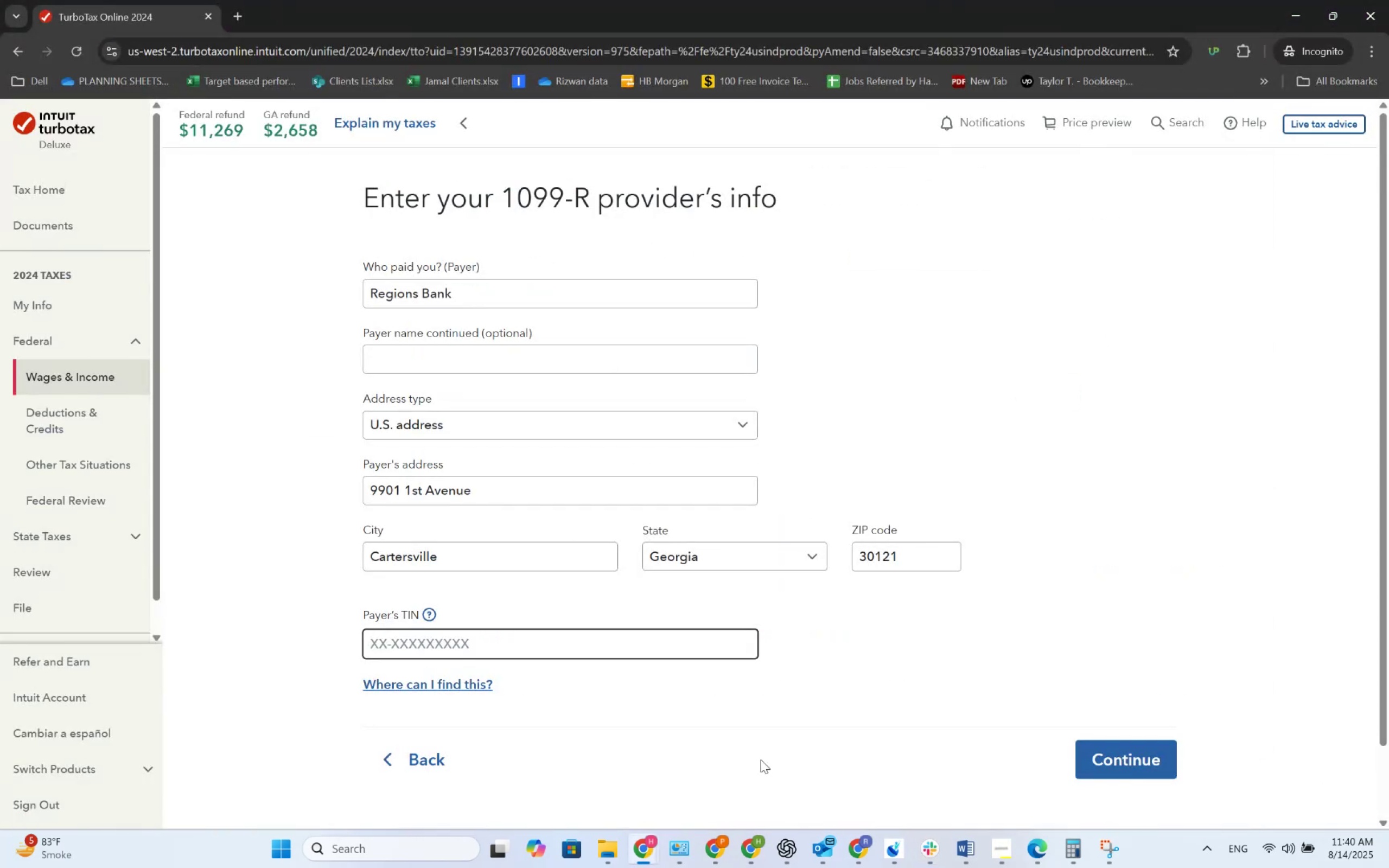 
key(Alt+Tab)
 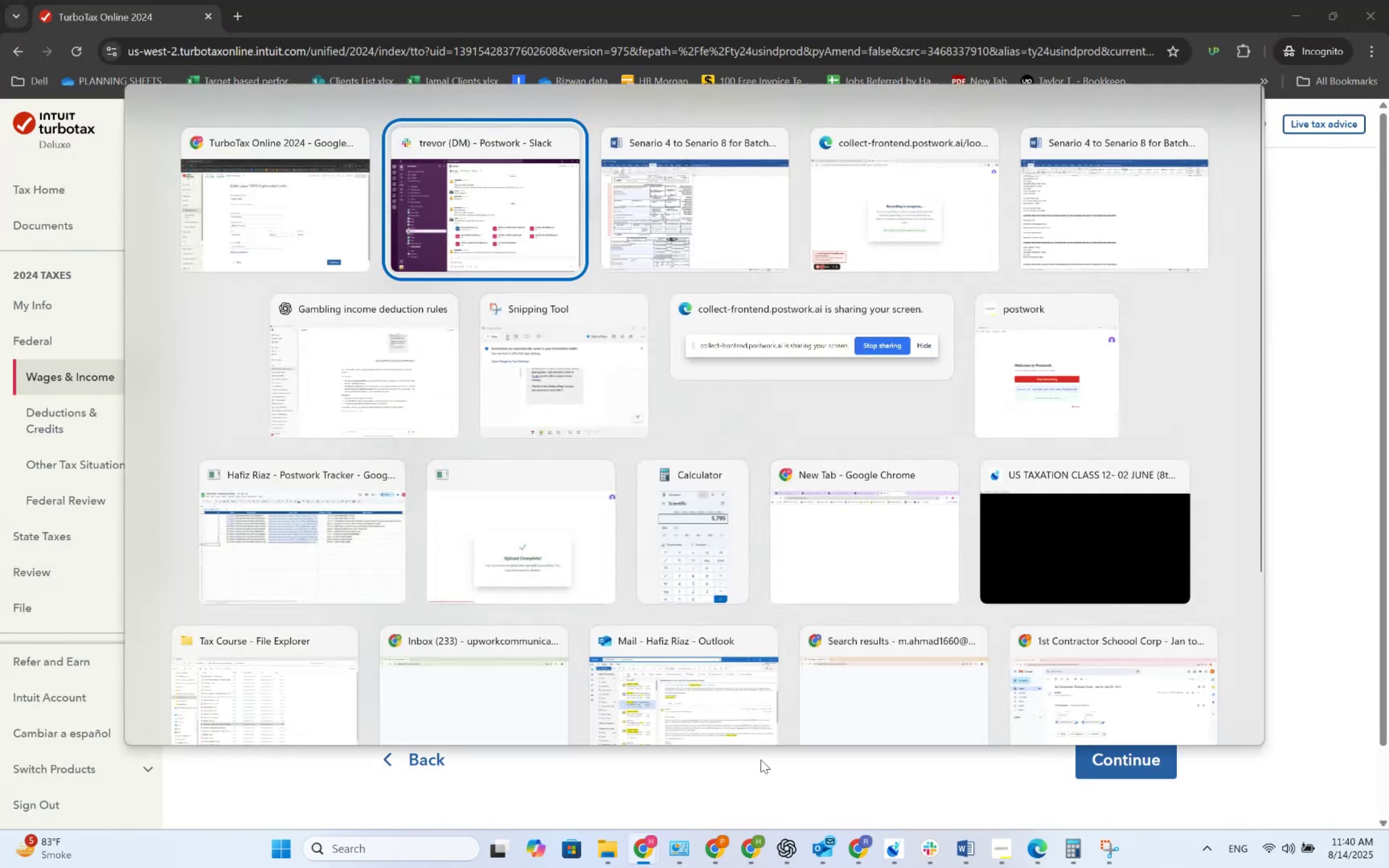 
key(Alt+Tab)
 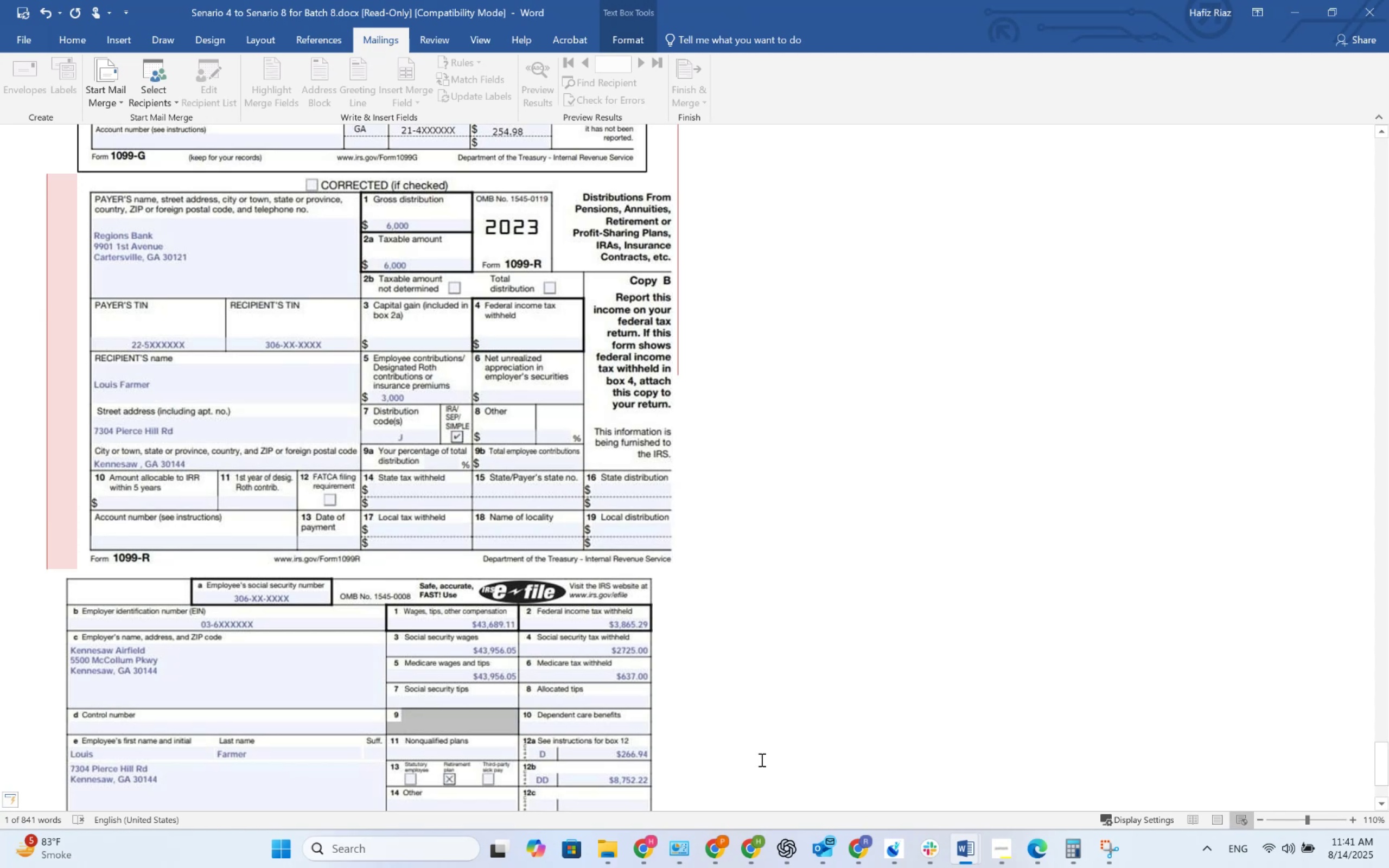 
wait(6.54)
 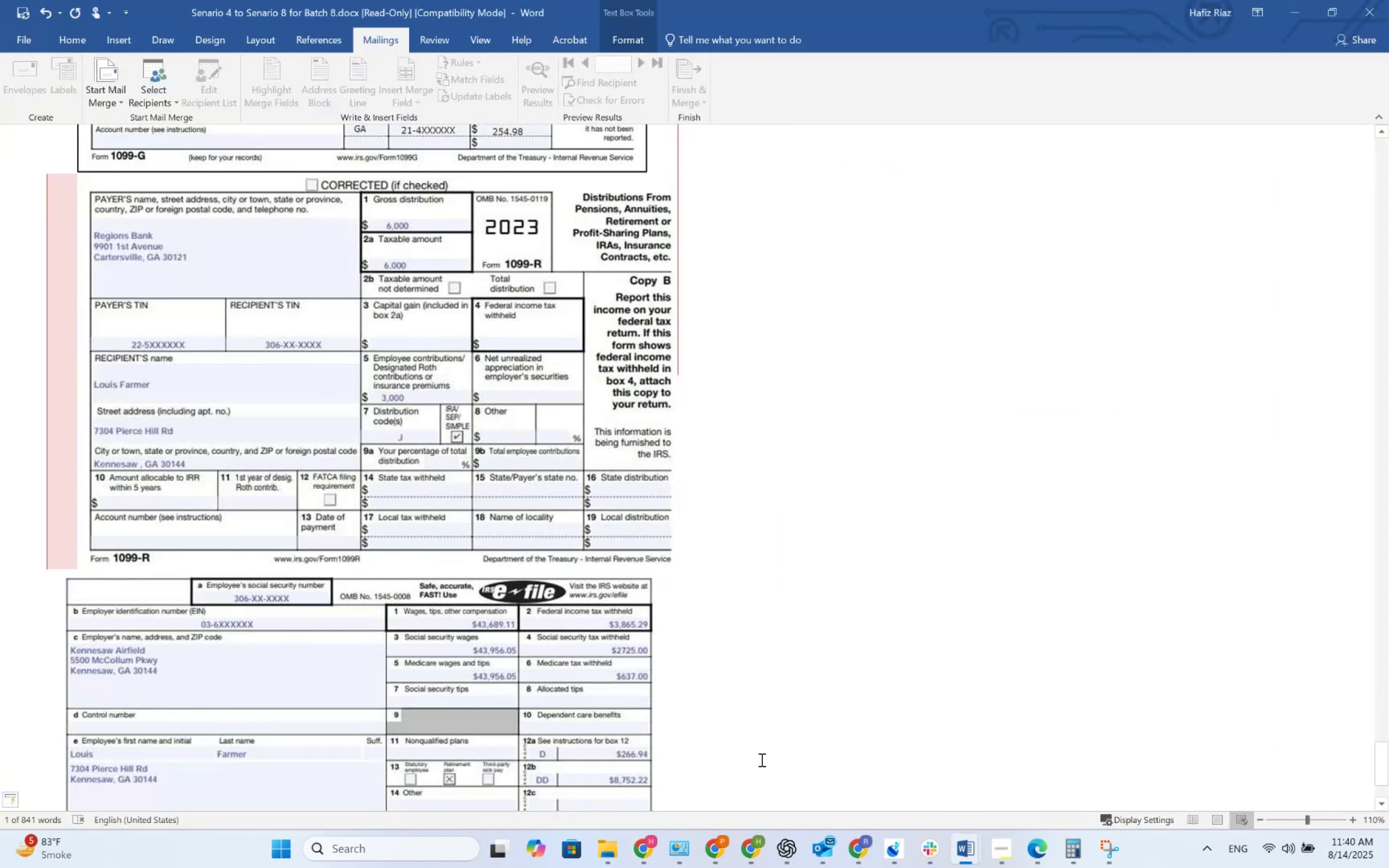 
key(Alt+AltLeft)
 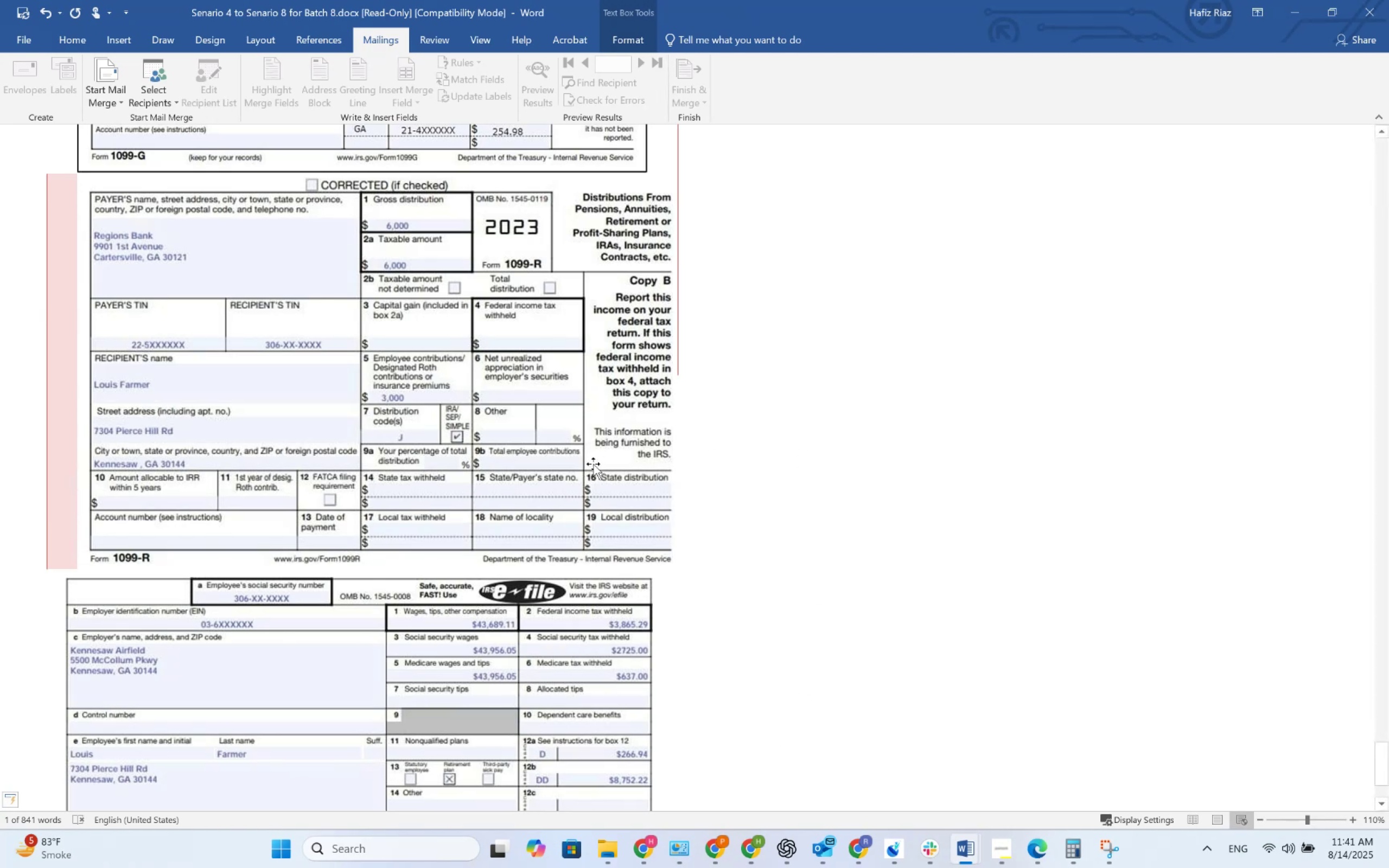 
key(Alt+Tab)
 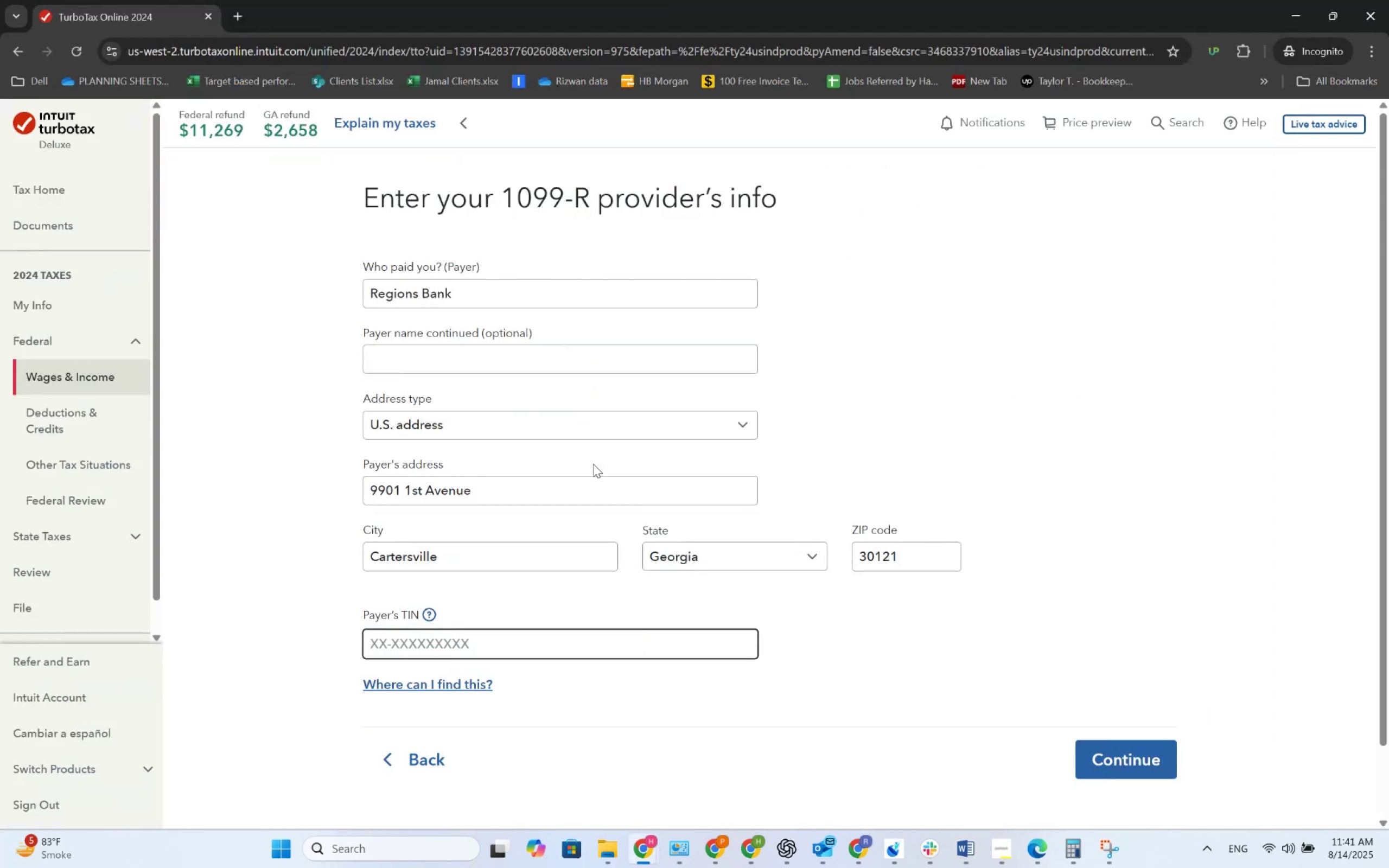 
key(Alt+AltLeft)
 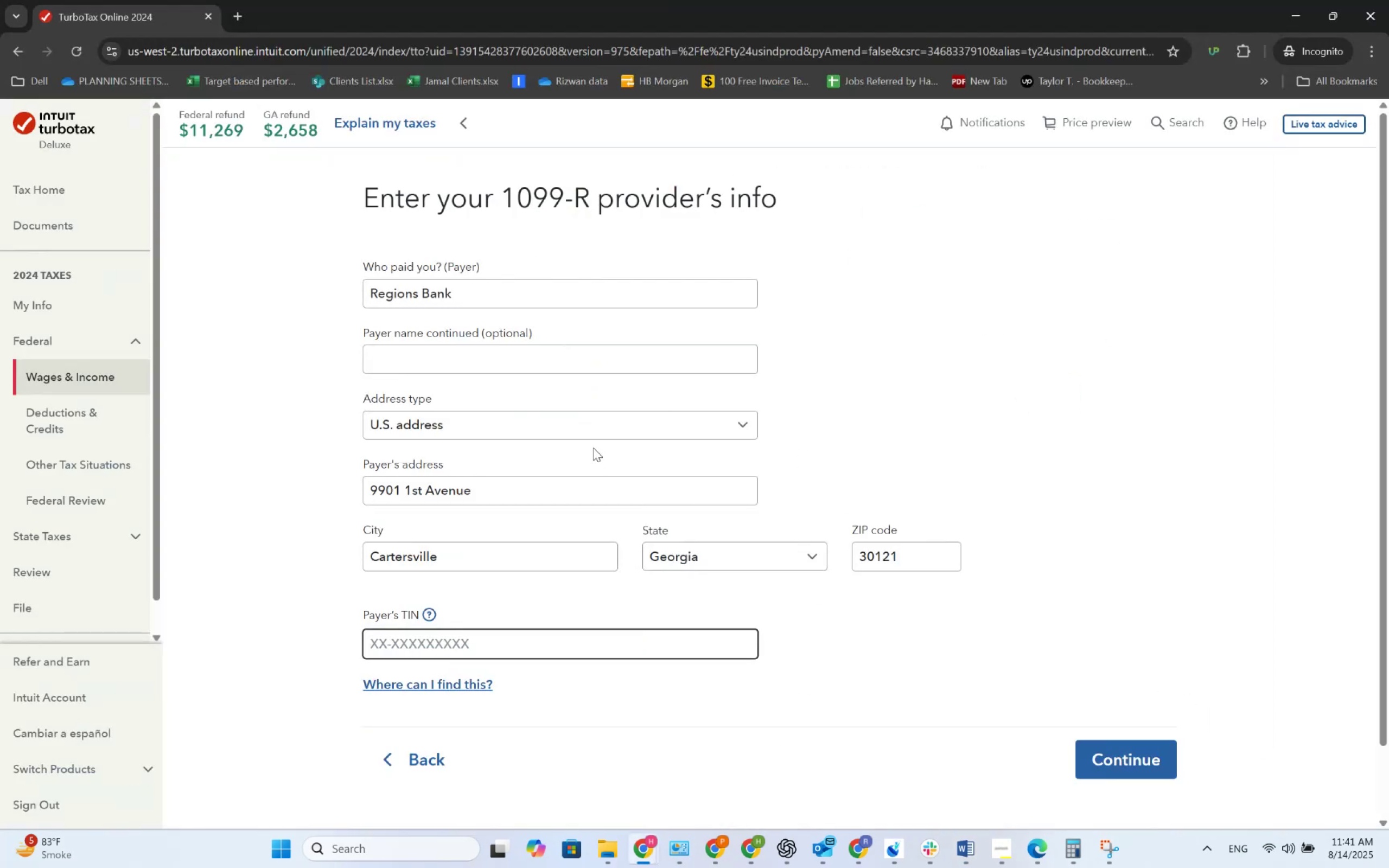 
key(Alt+Tab)
 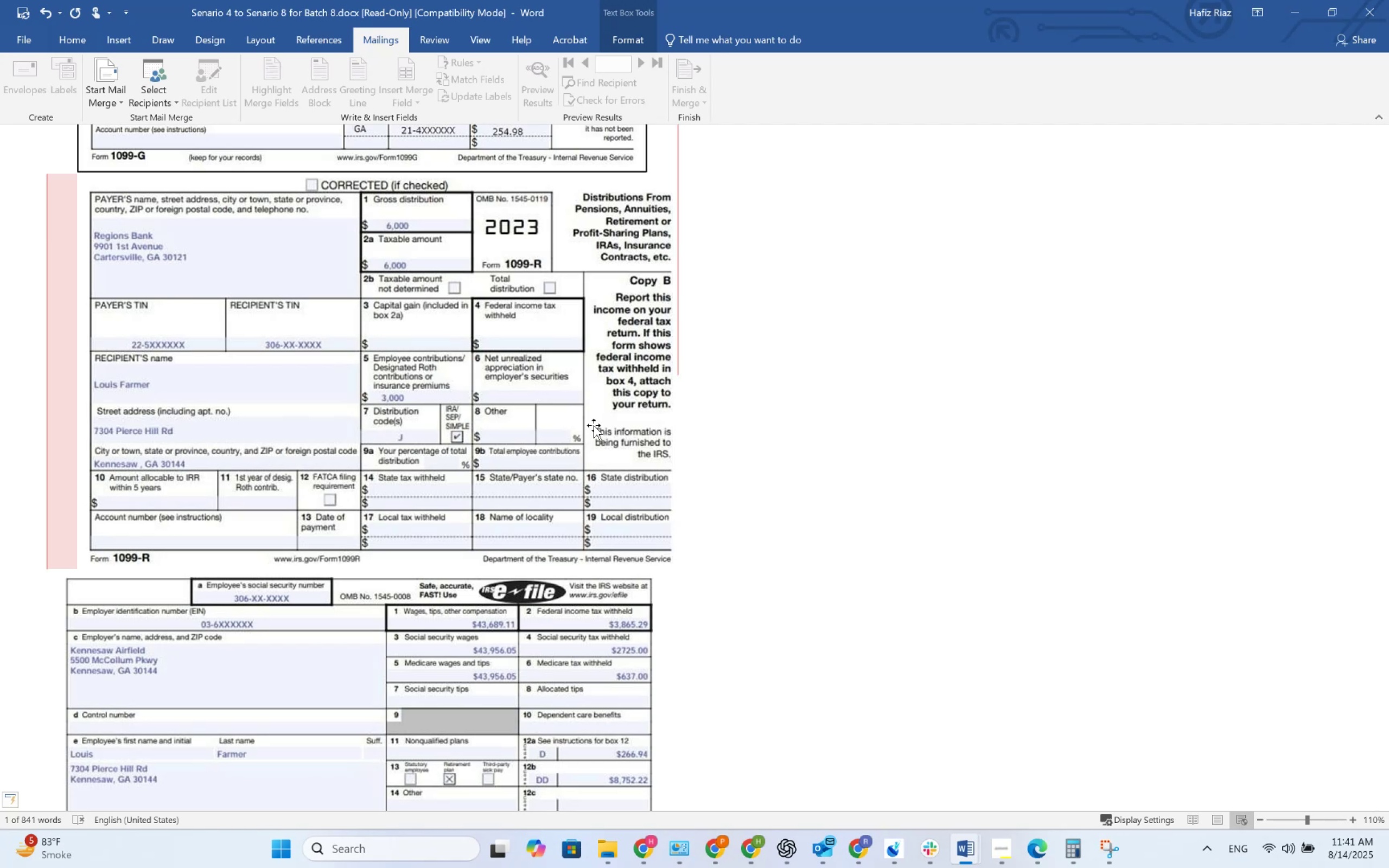 
wait(12.24)
 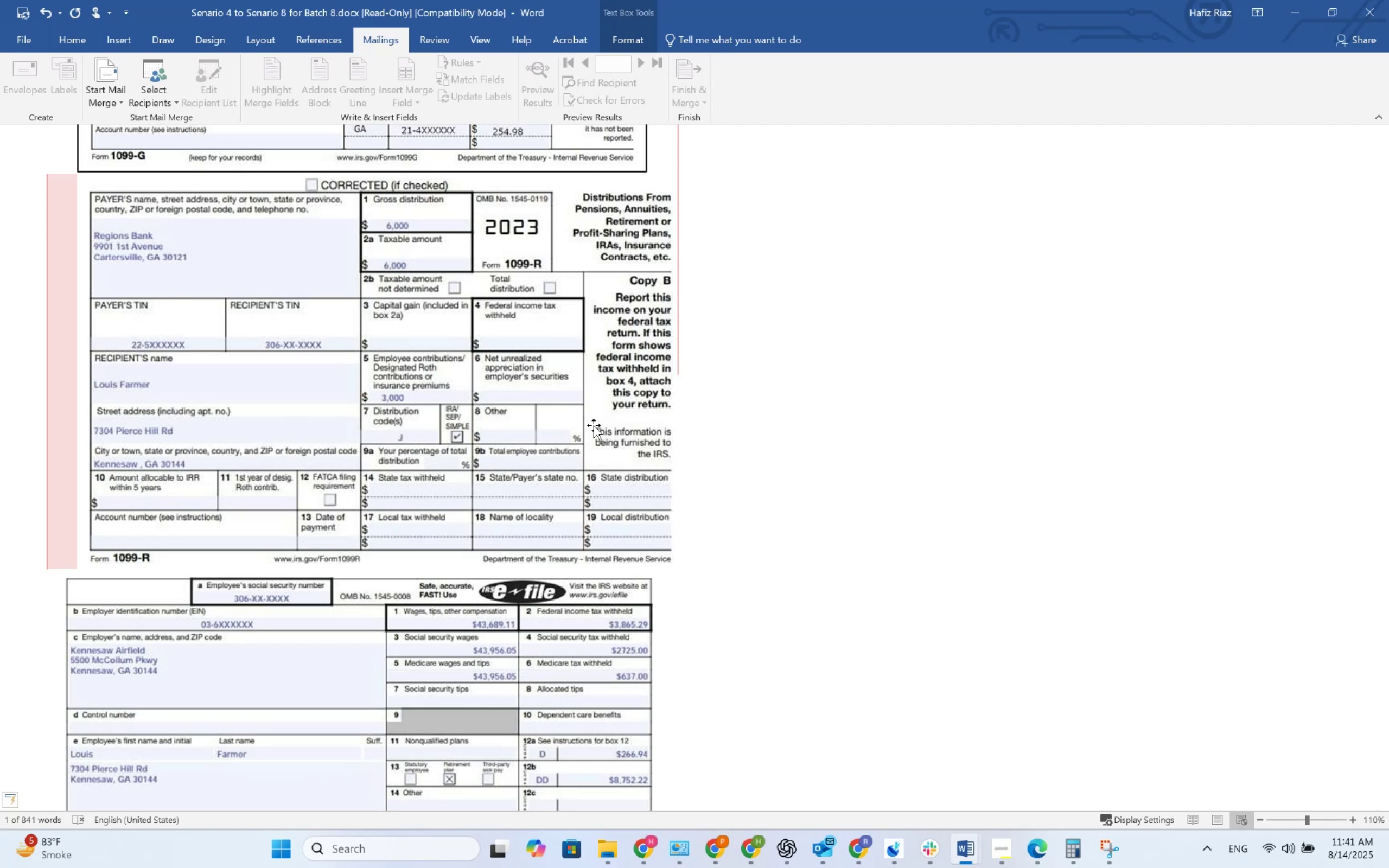 
key(Alt+AltLeft)
 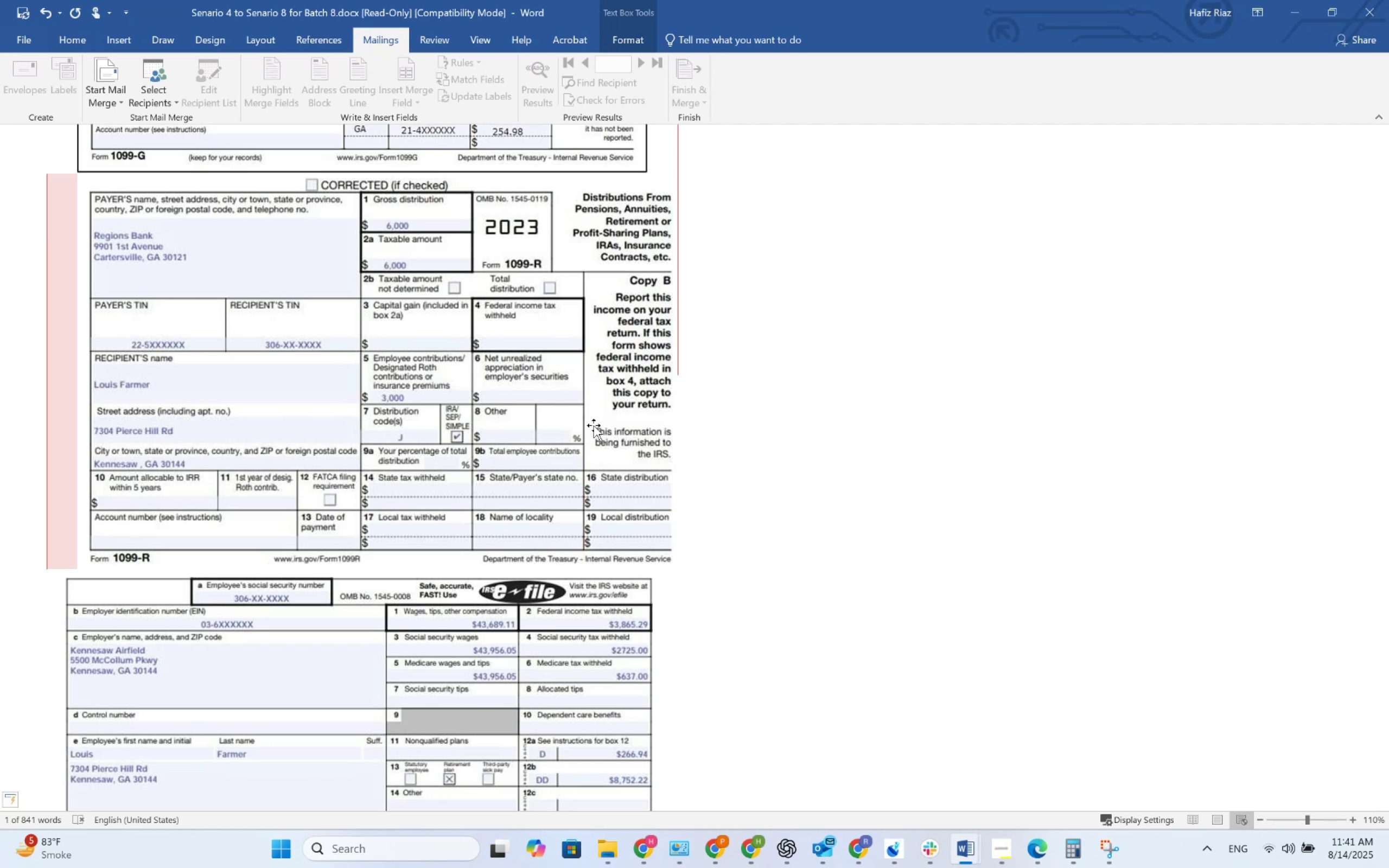 
key(Alt+Tab)
 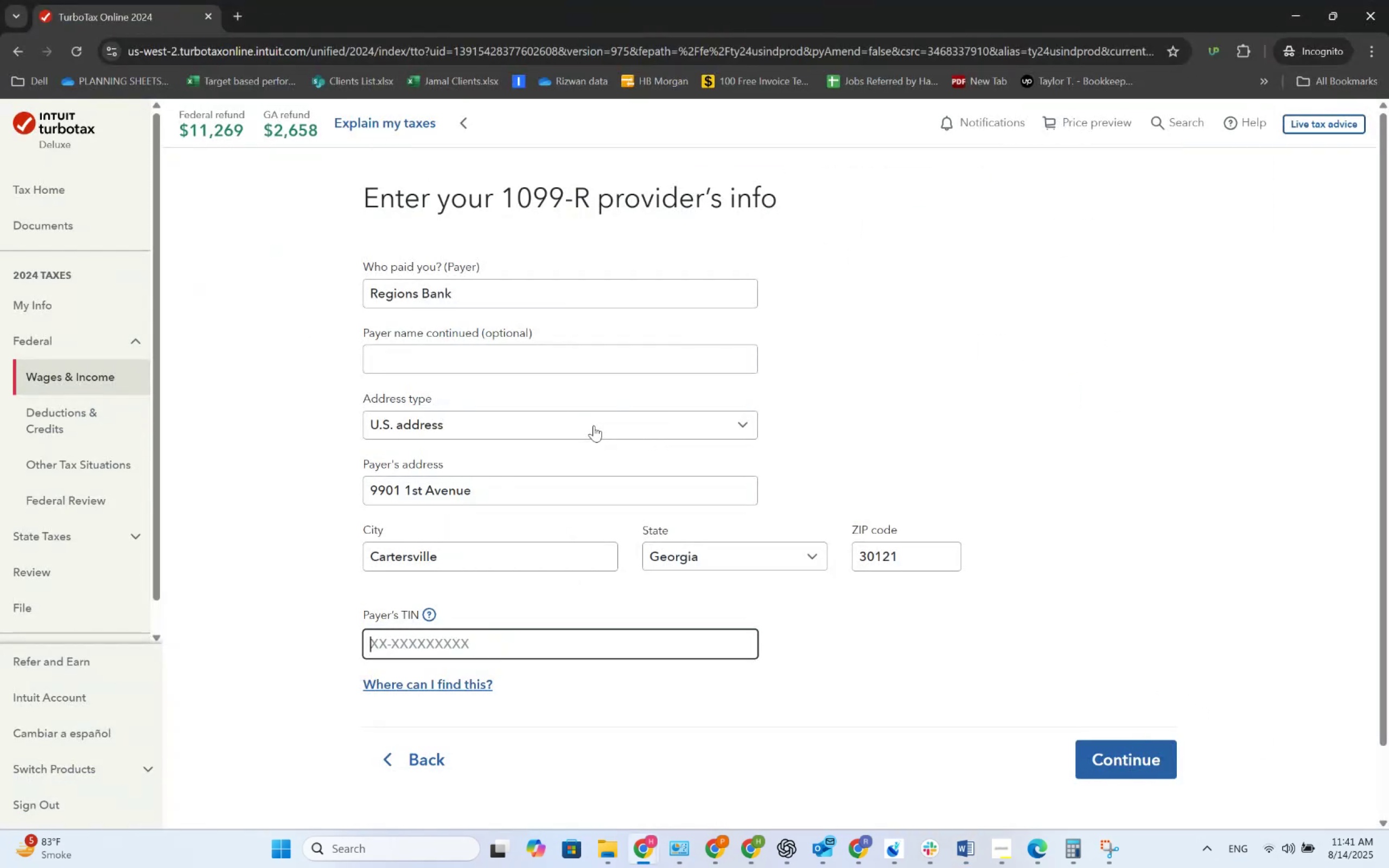 
key(Alt+AltLeft)
 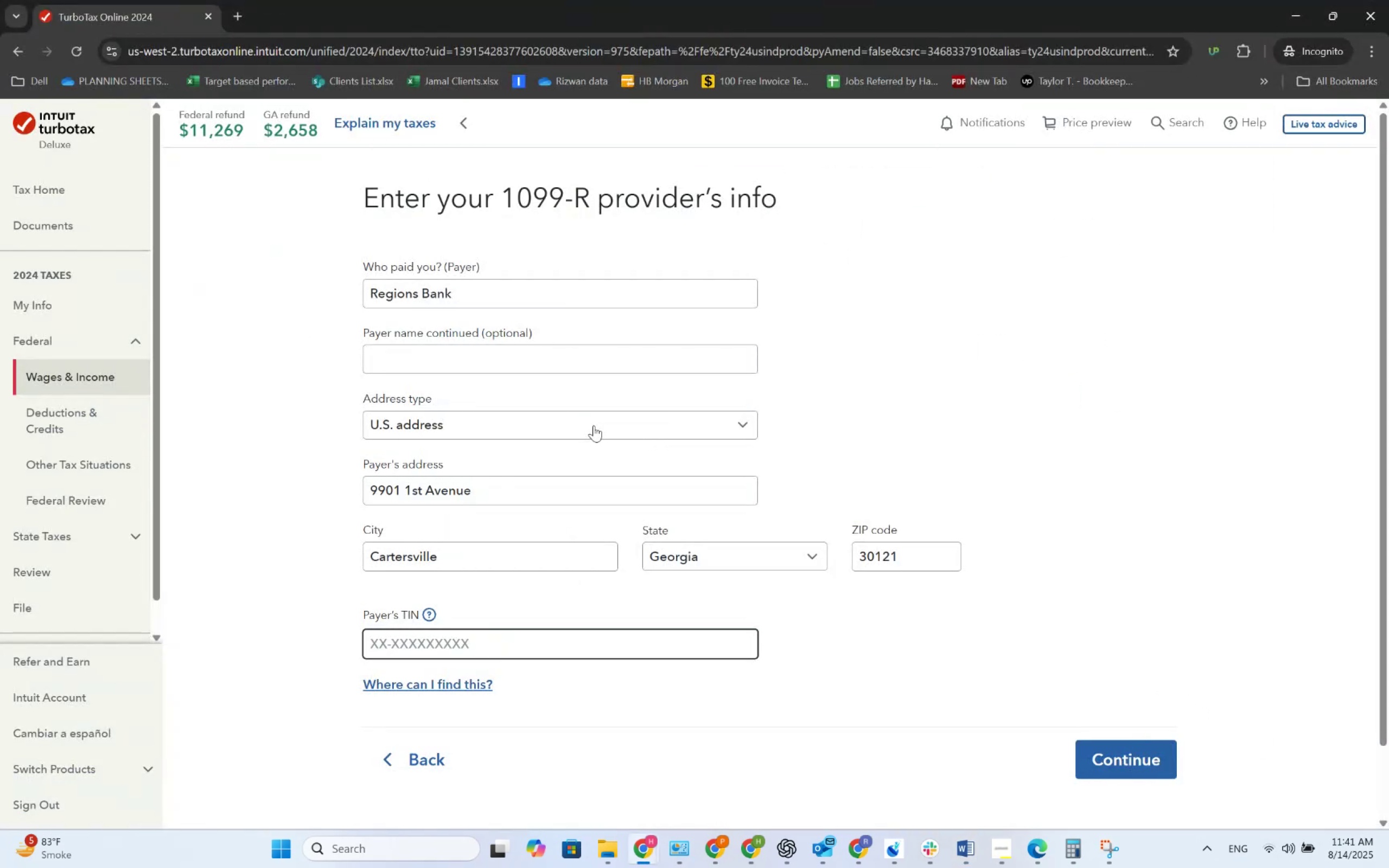 
key(Alt+Tab)
 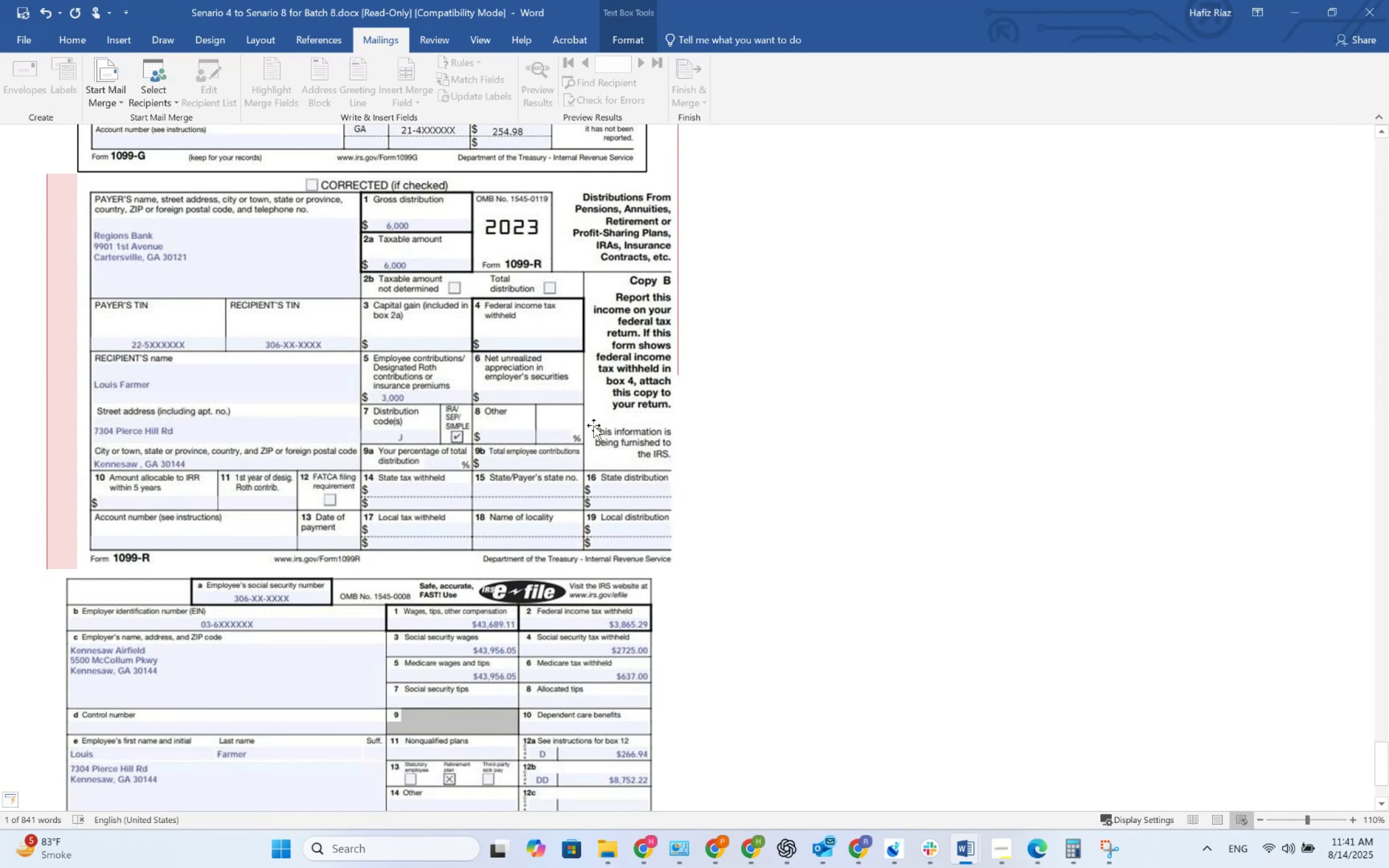 
wait(6.81)
 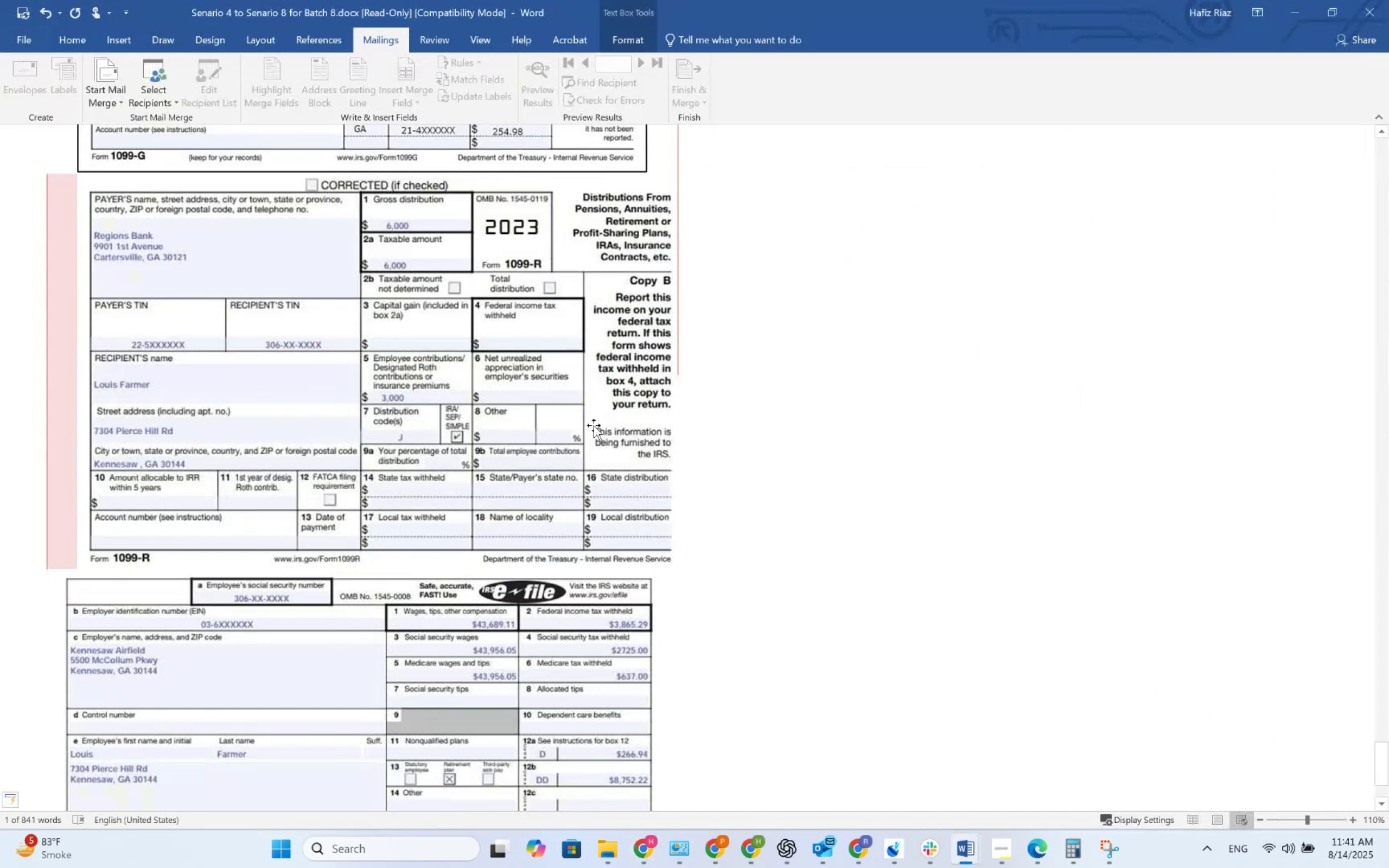 
key(Alt+AltLeft)
 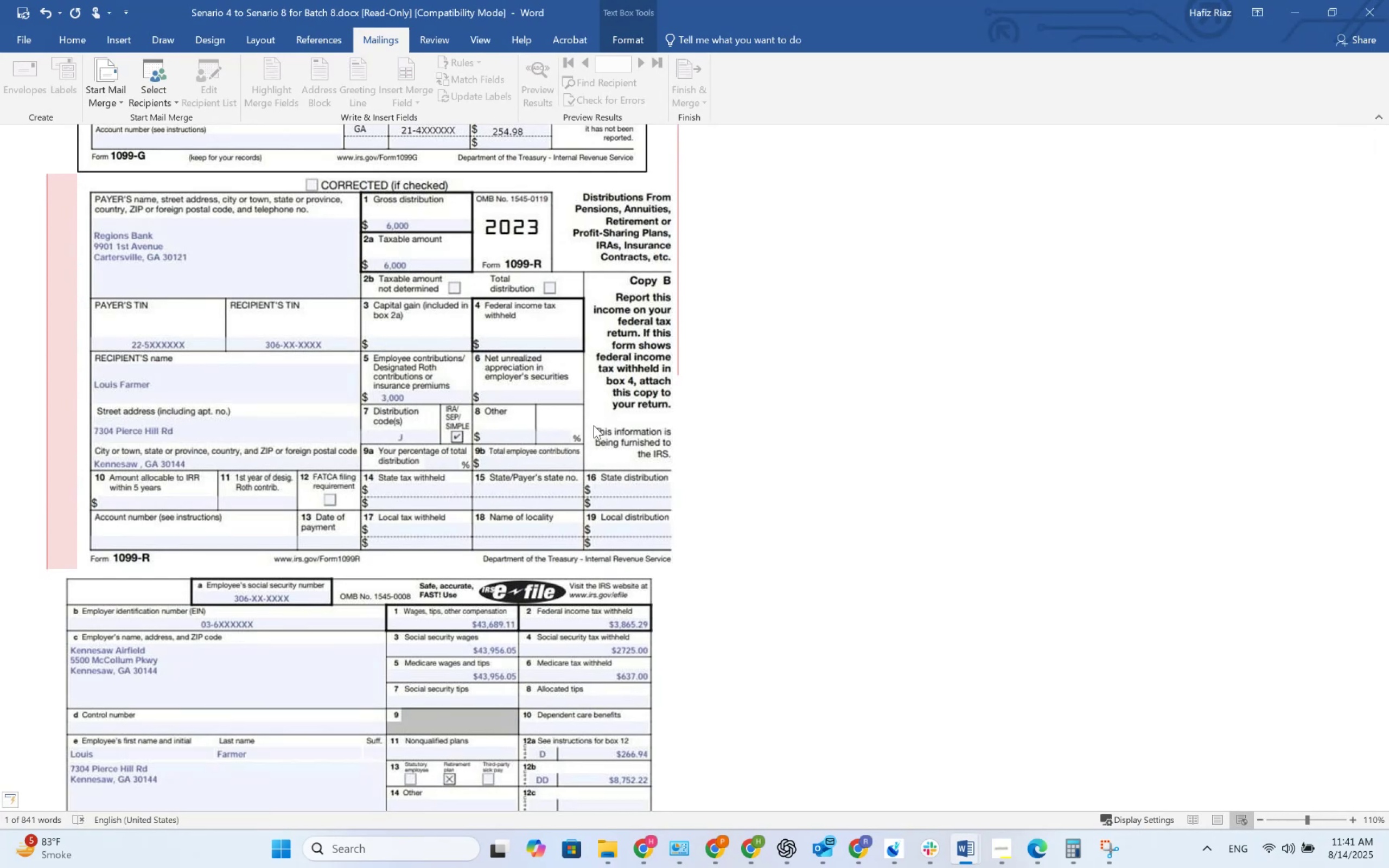 
key(Alt+Tab)
 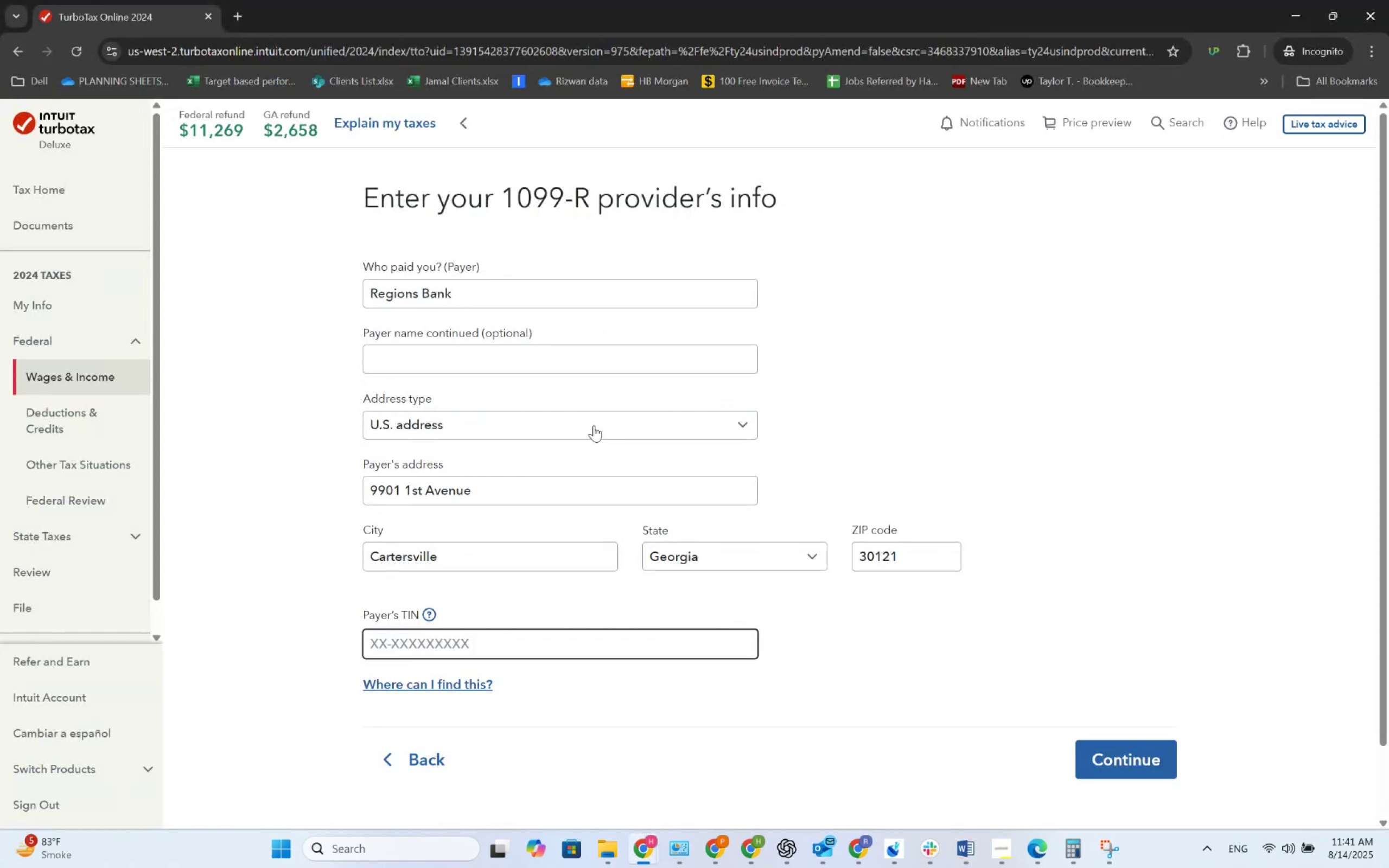 
key(Alt+AltLeft)
 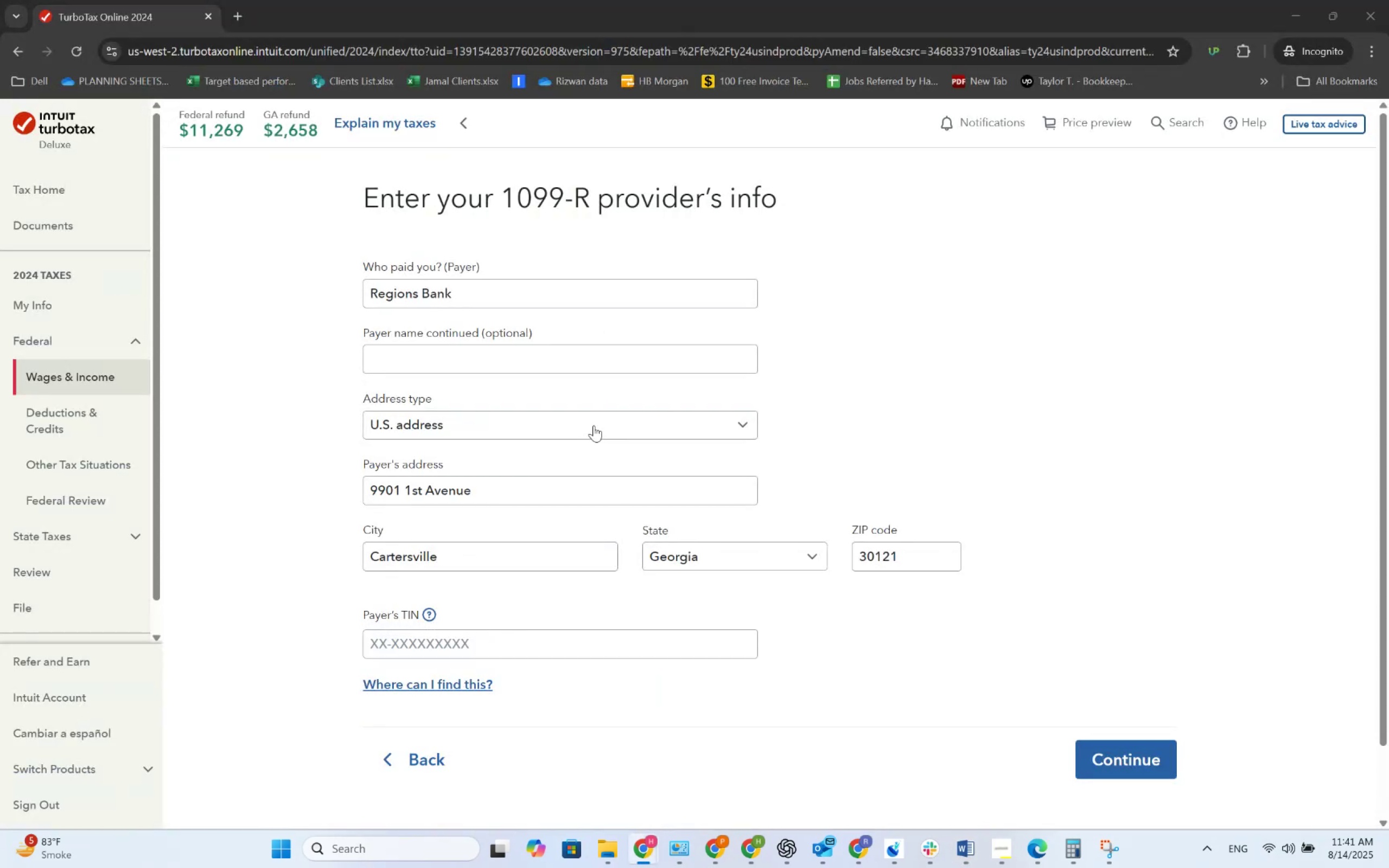 
key(Alt+Tab)
 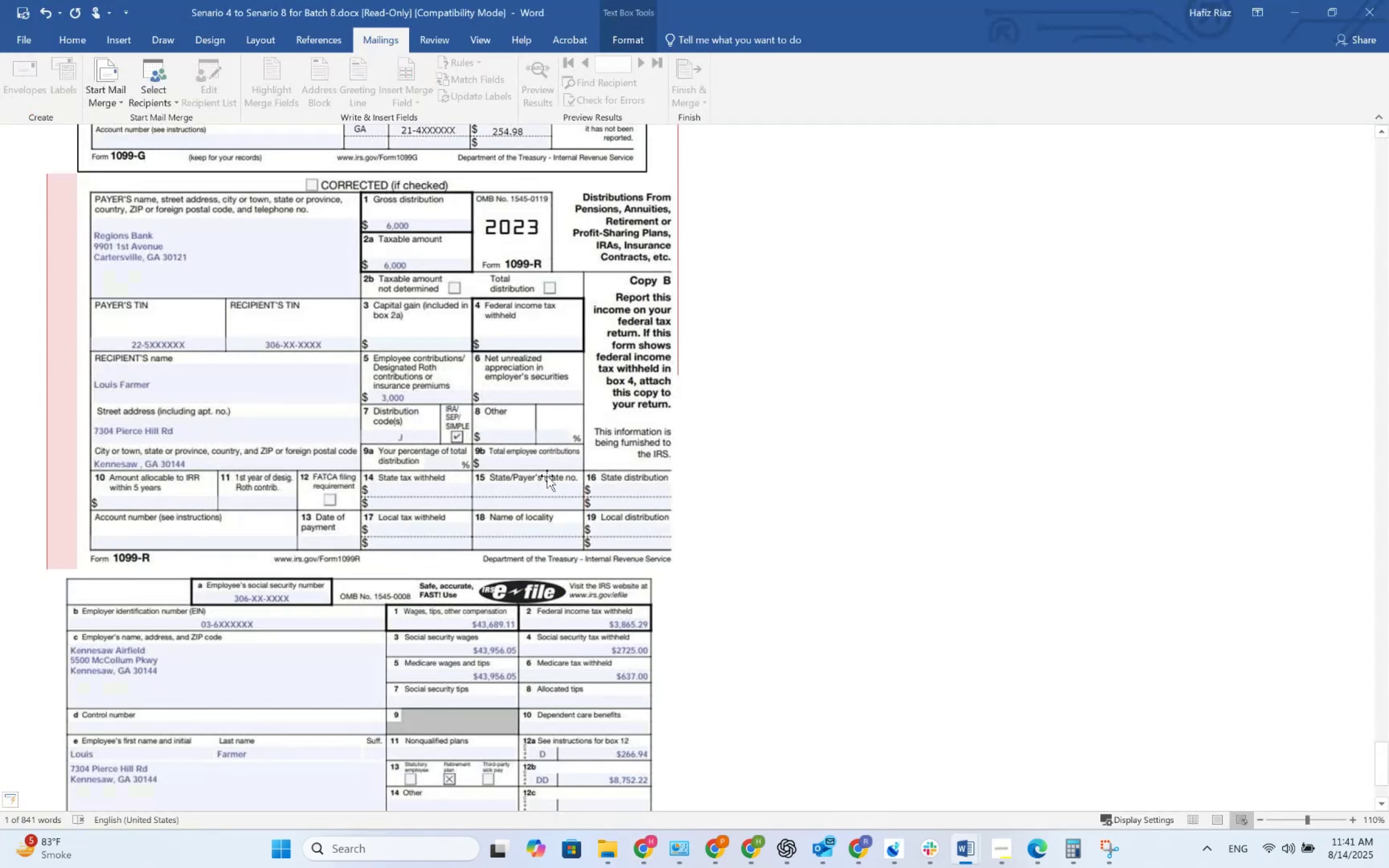 
scroll: coordinate [551, 567], scroll_direction: down, amount: 4.0
 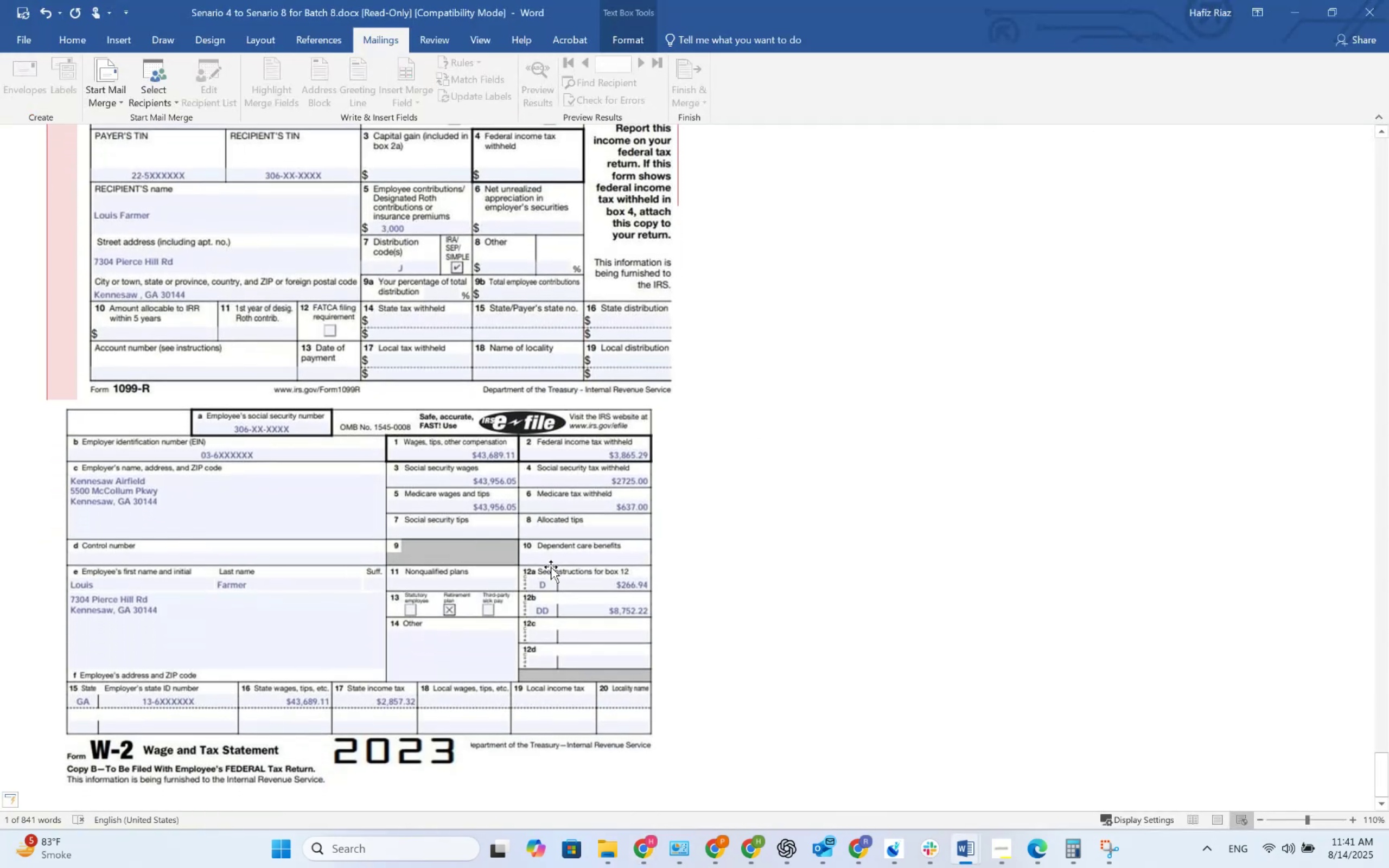 
key(Alt+AltLeft)
 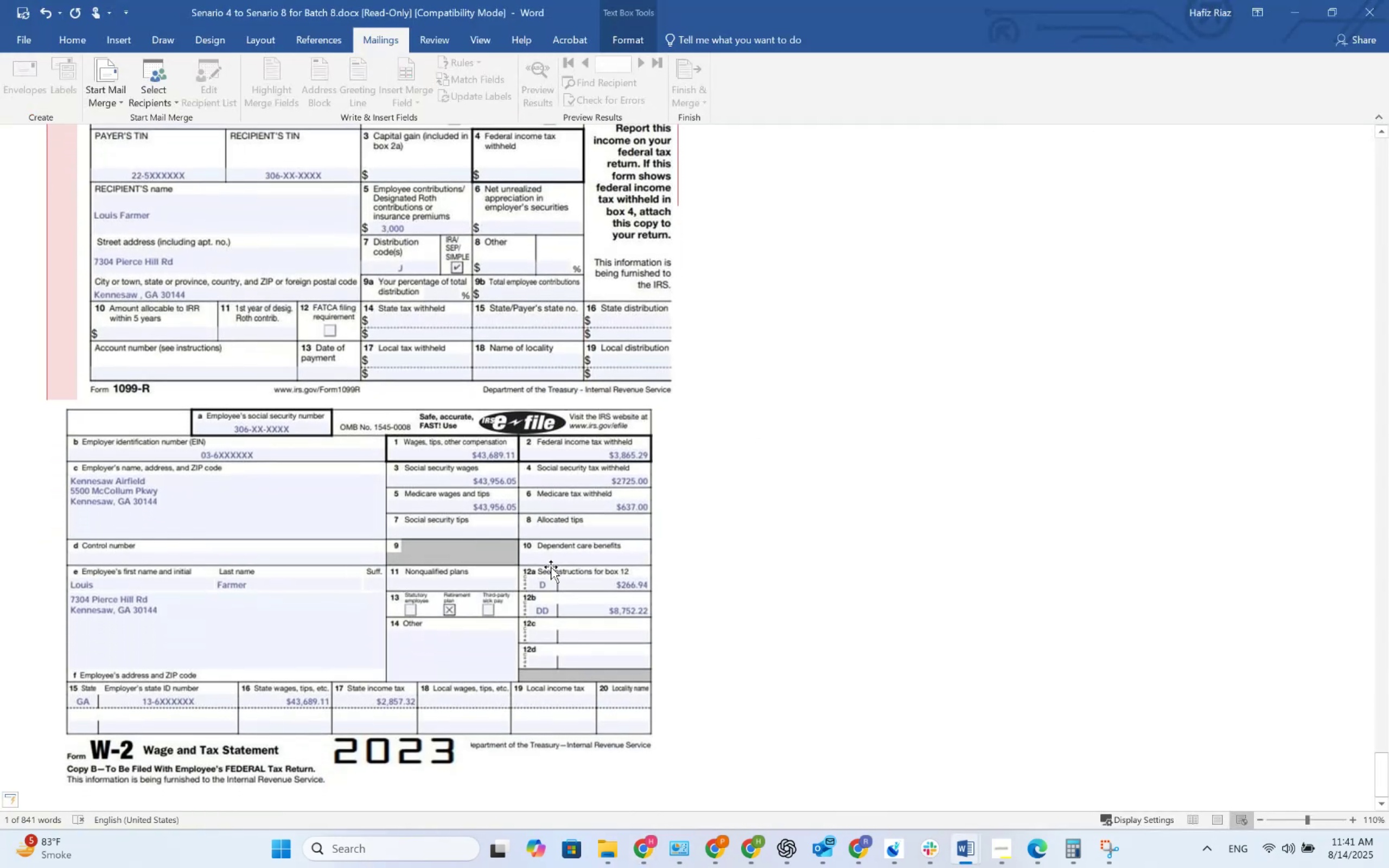 
key(Alt+Tab)
 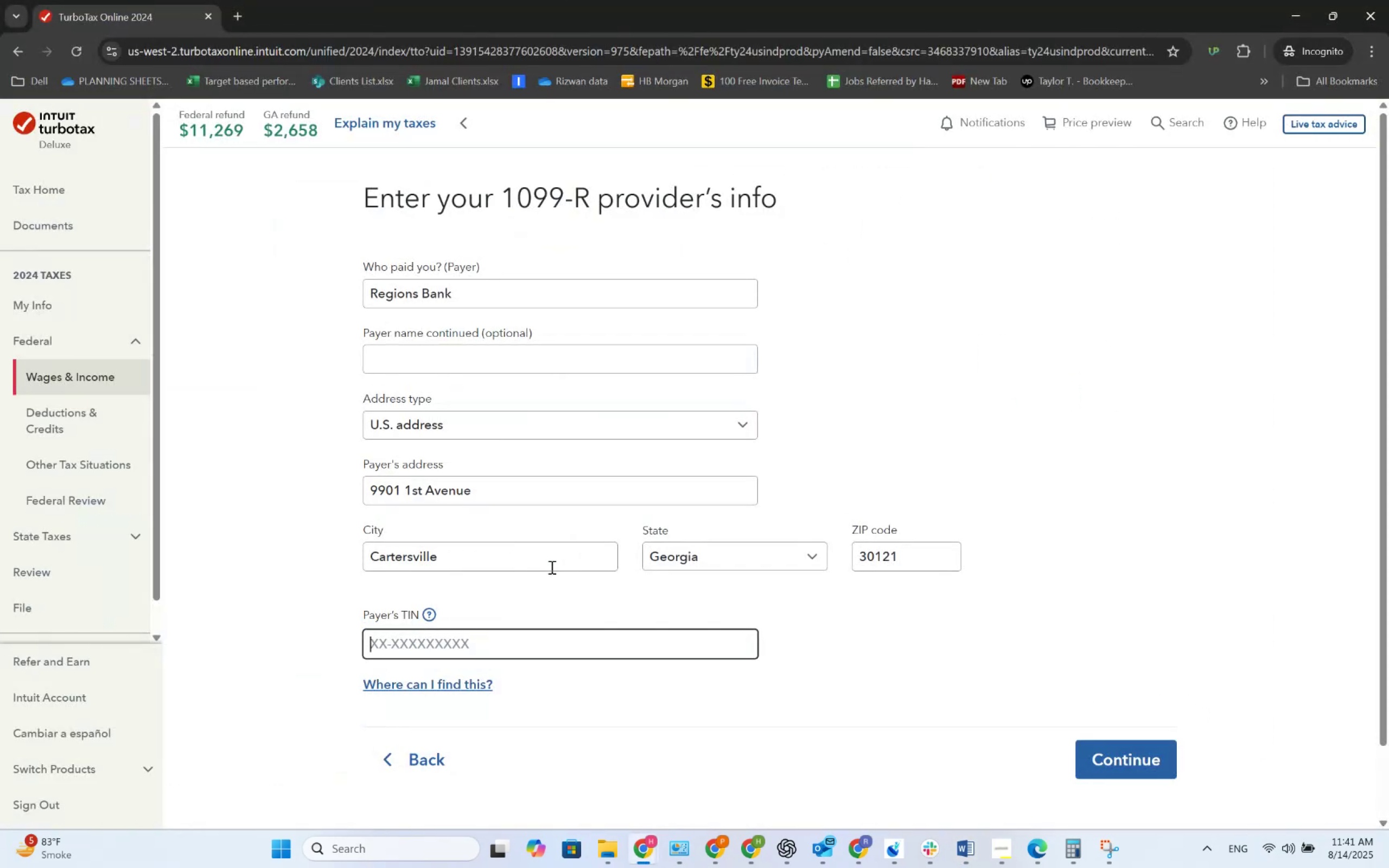 
key(Alt+AltLeft)
 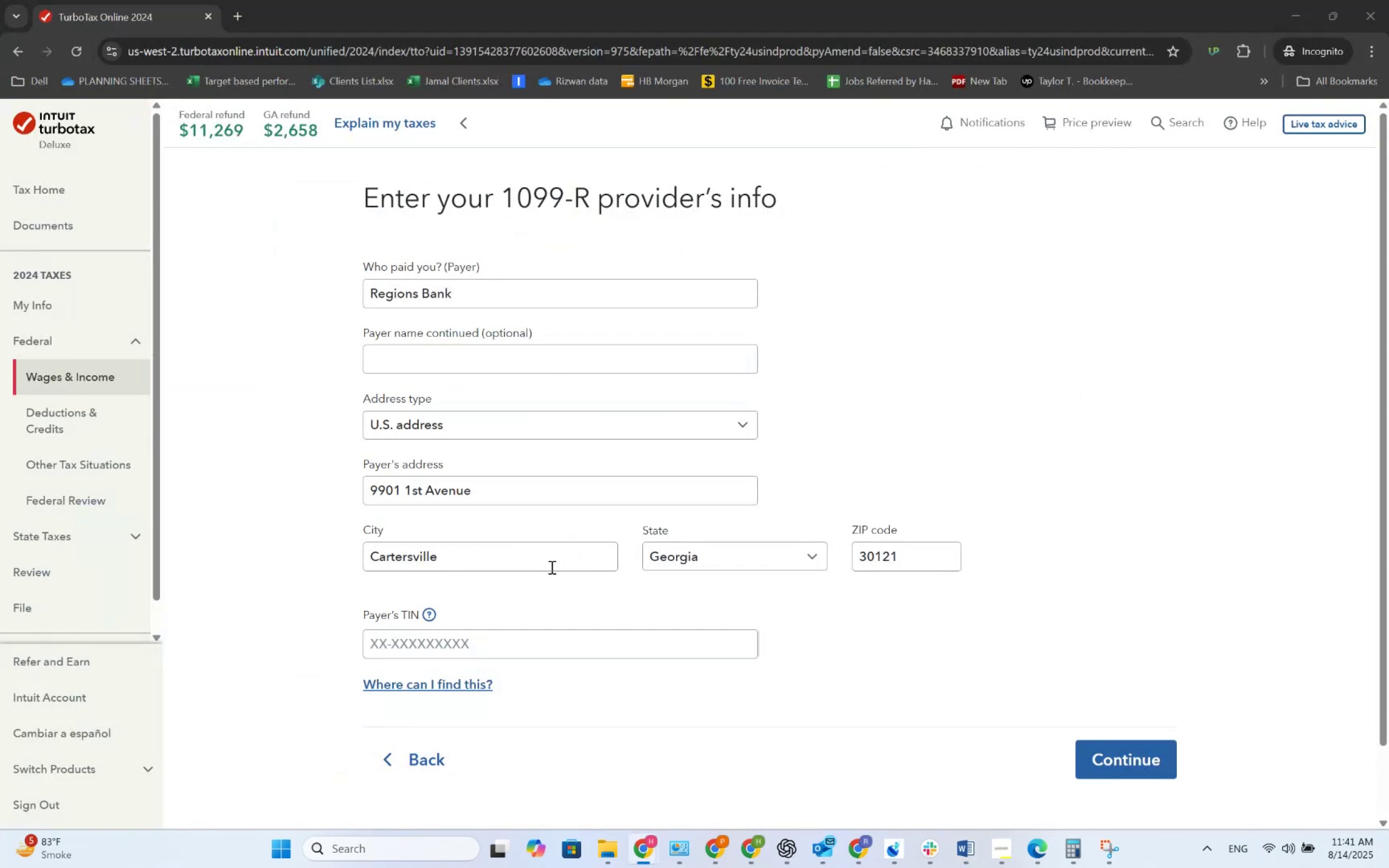 
key(Alt+Tab)
 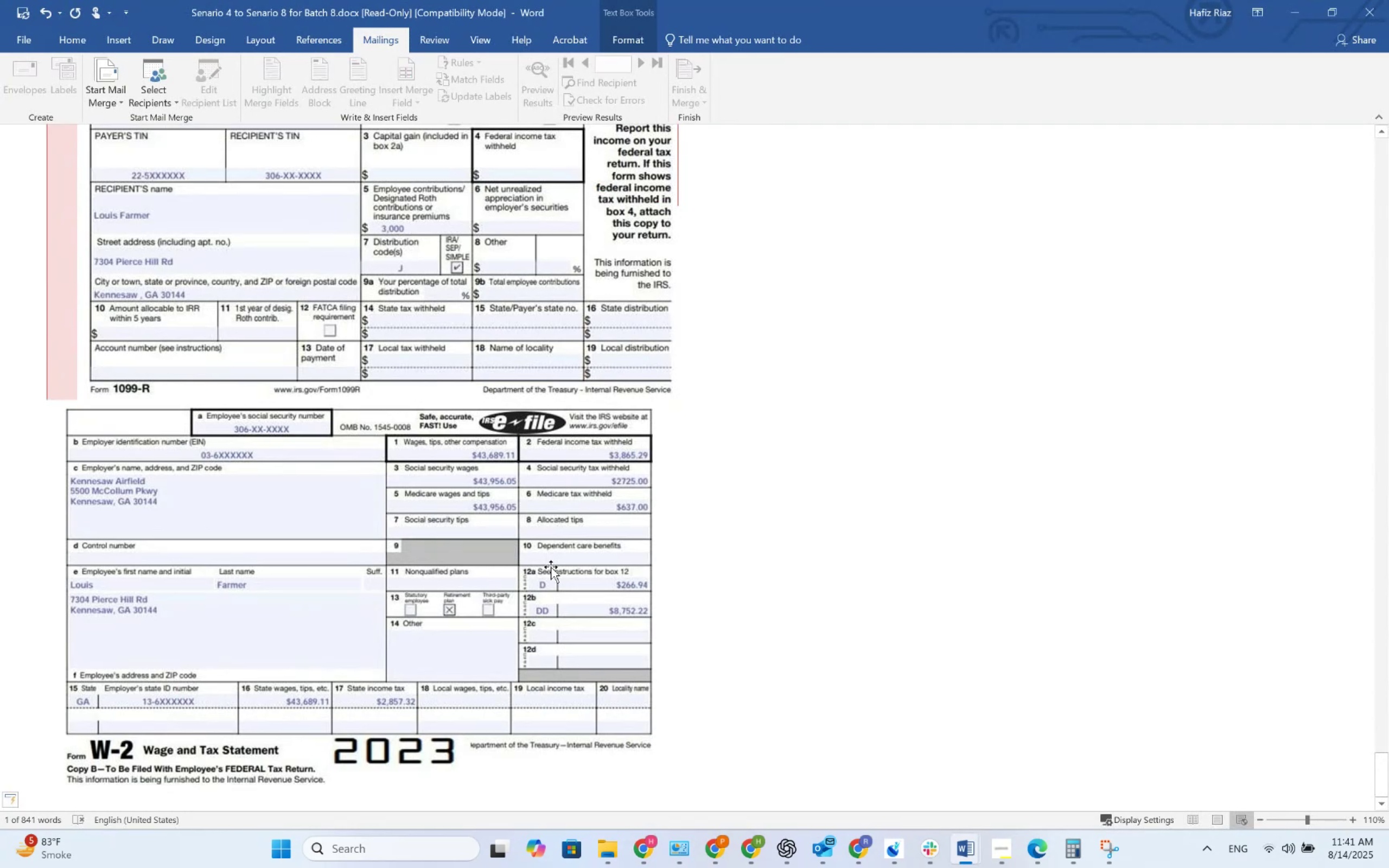 
key(Alt+AltLeft)
 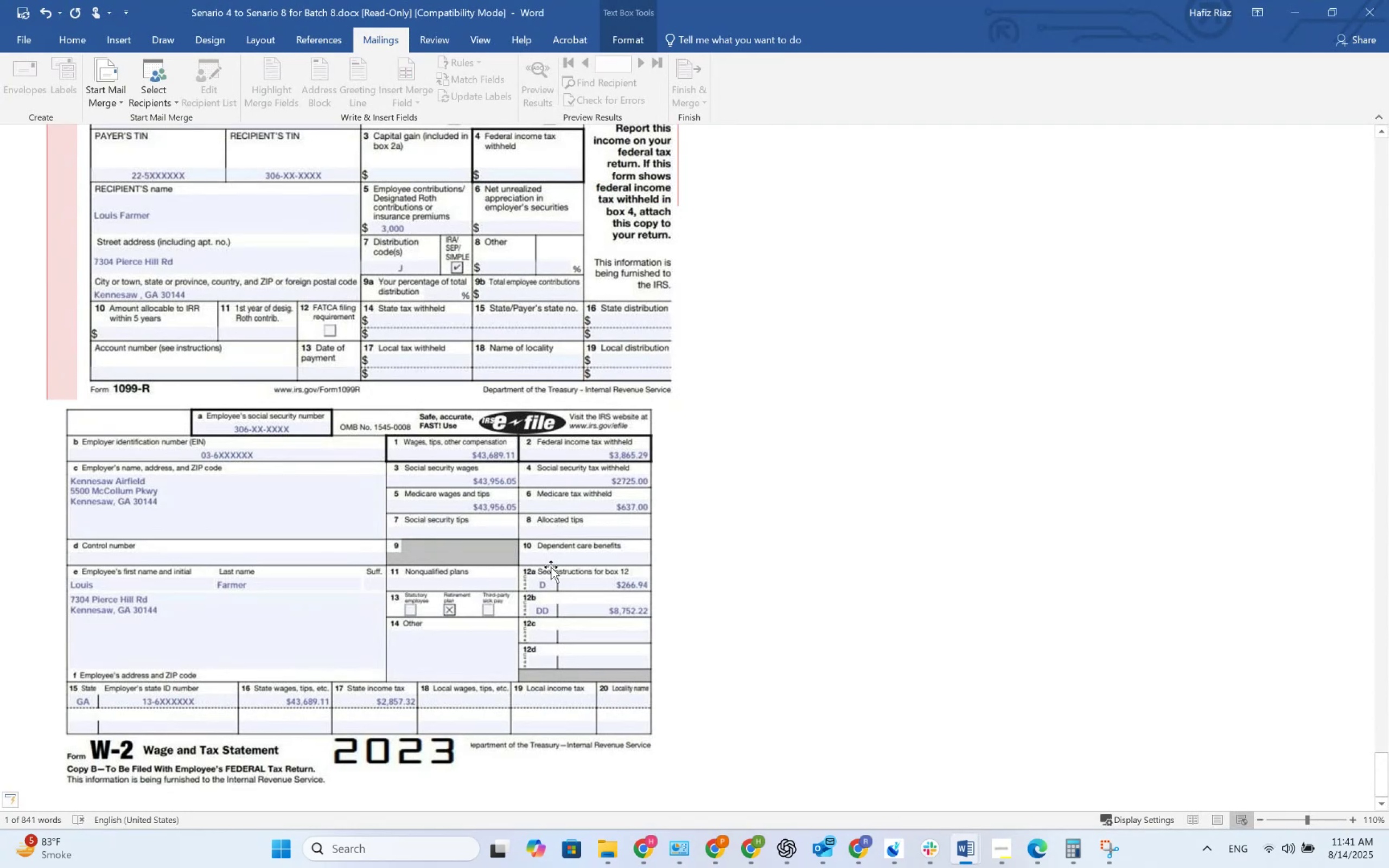 
key(Alt+Tab)
 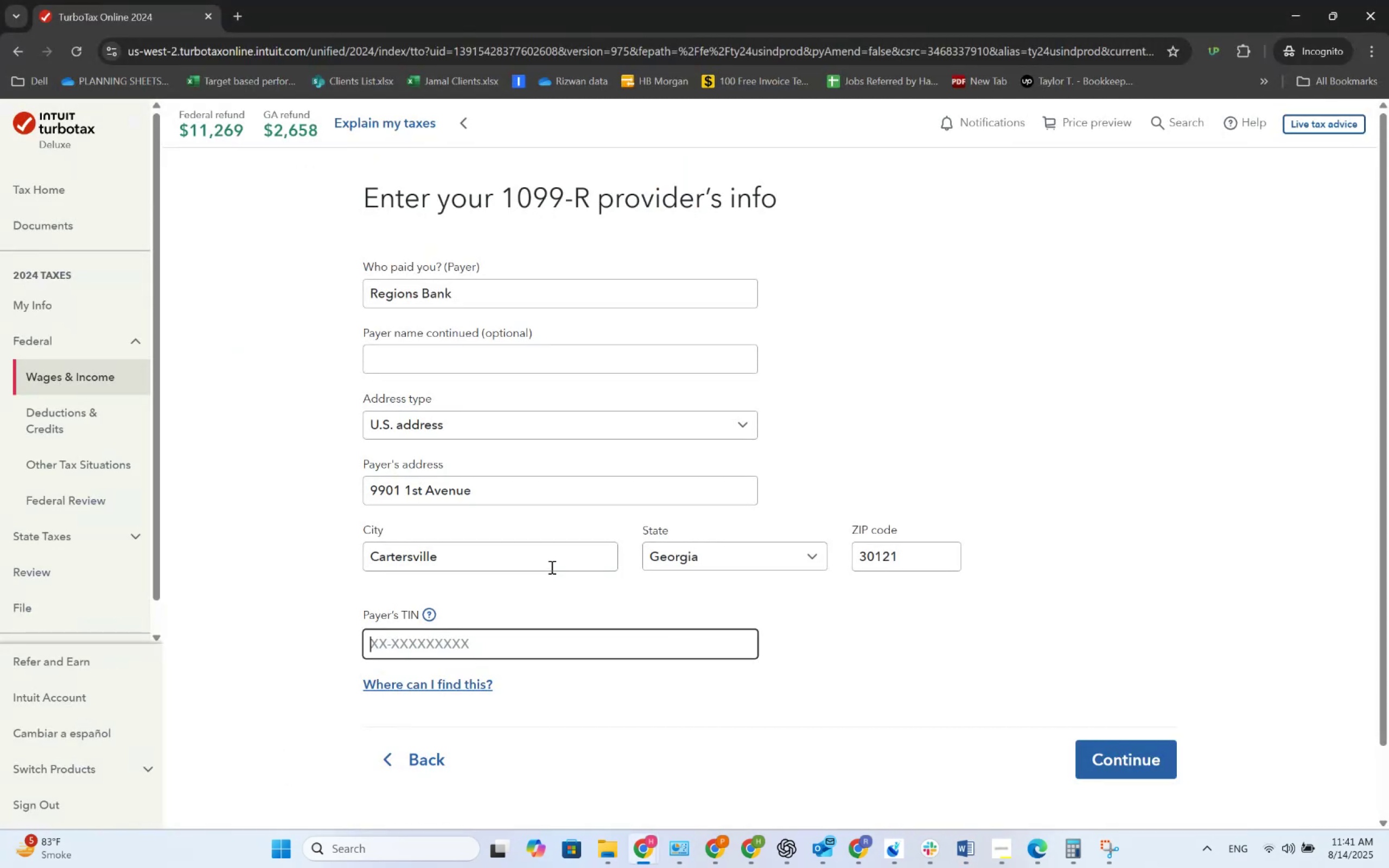 
key(Alt+AltLeft)
 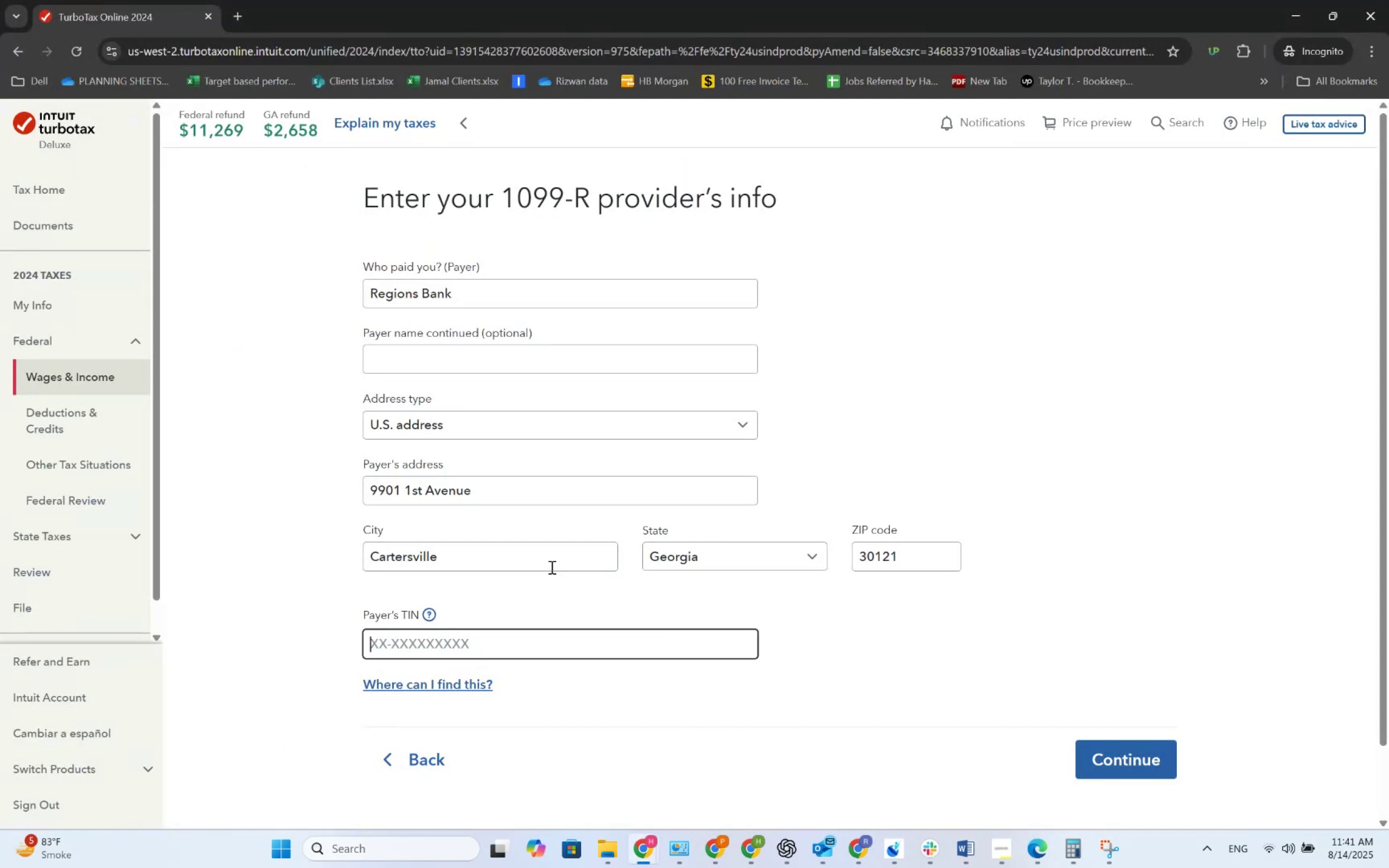 
key(Alt+Tab)
 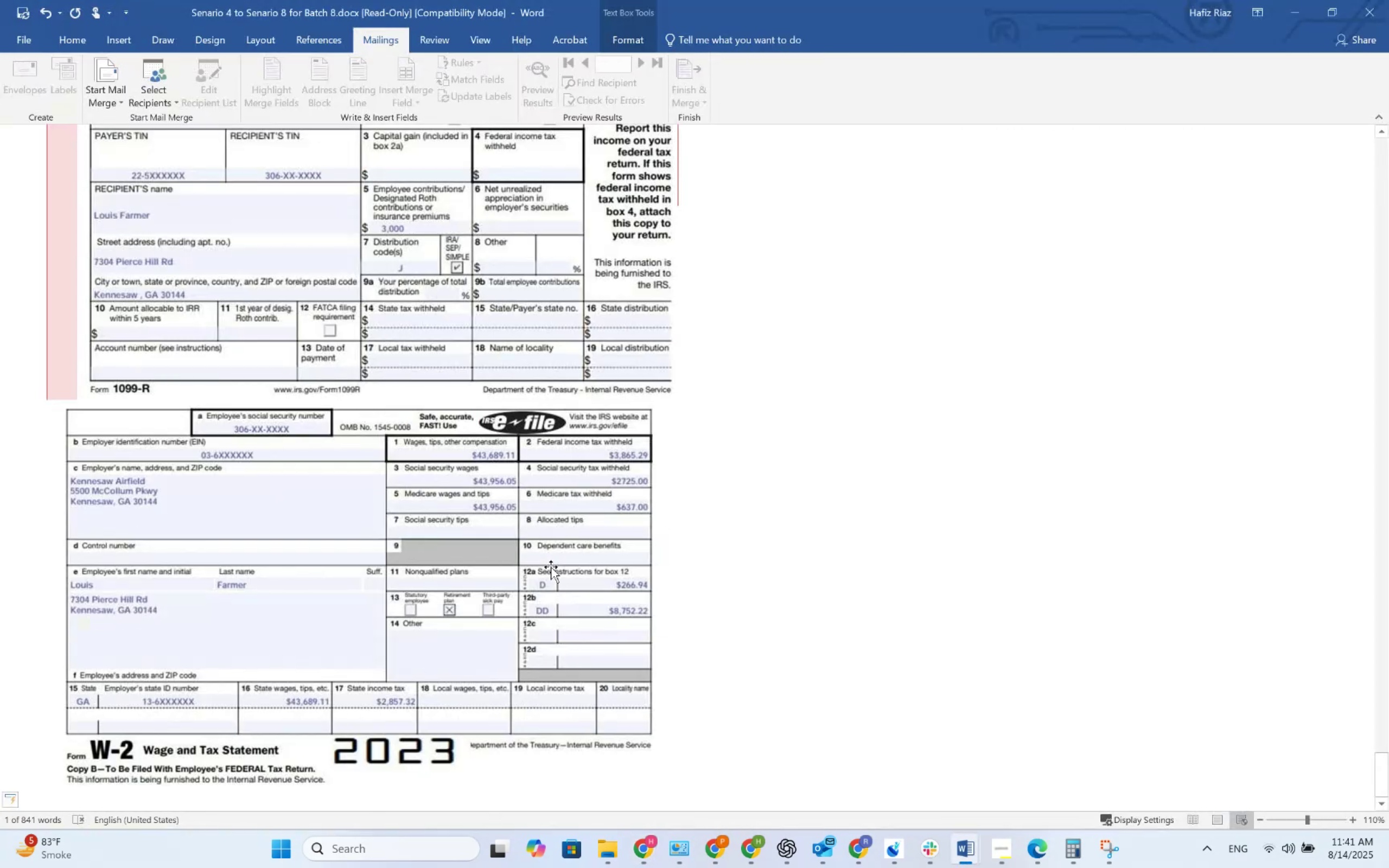 
key(Alt+AltLeft)
 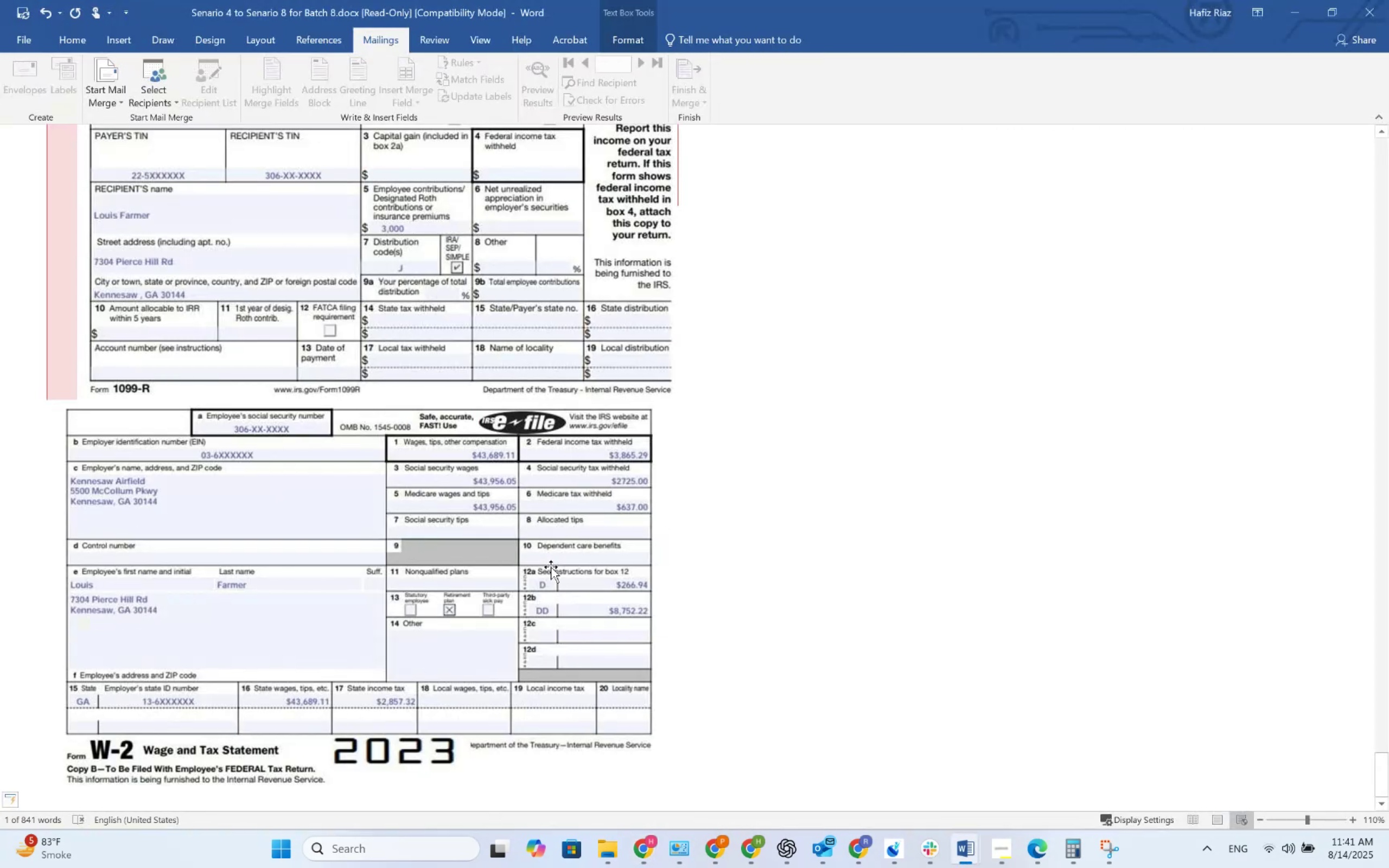 
key(Alt+Tab)
 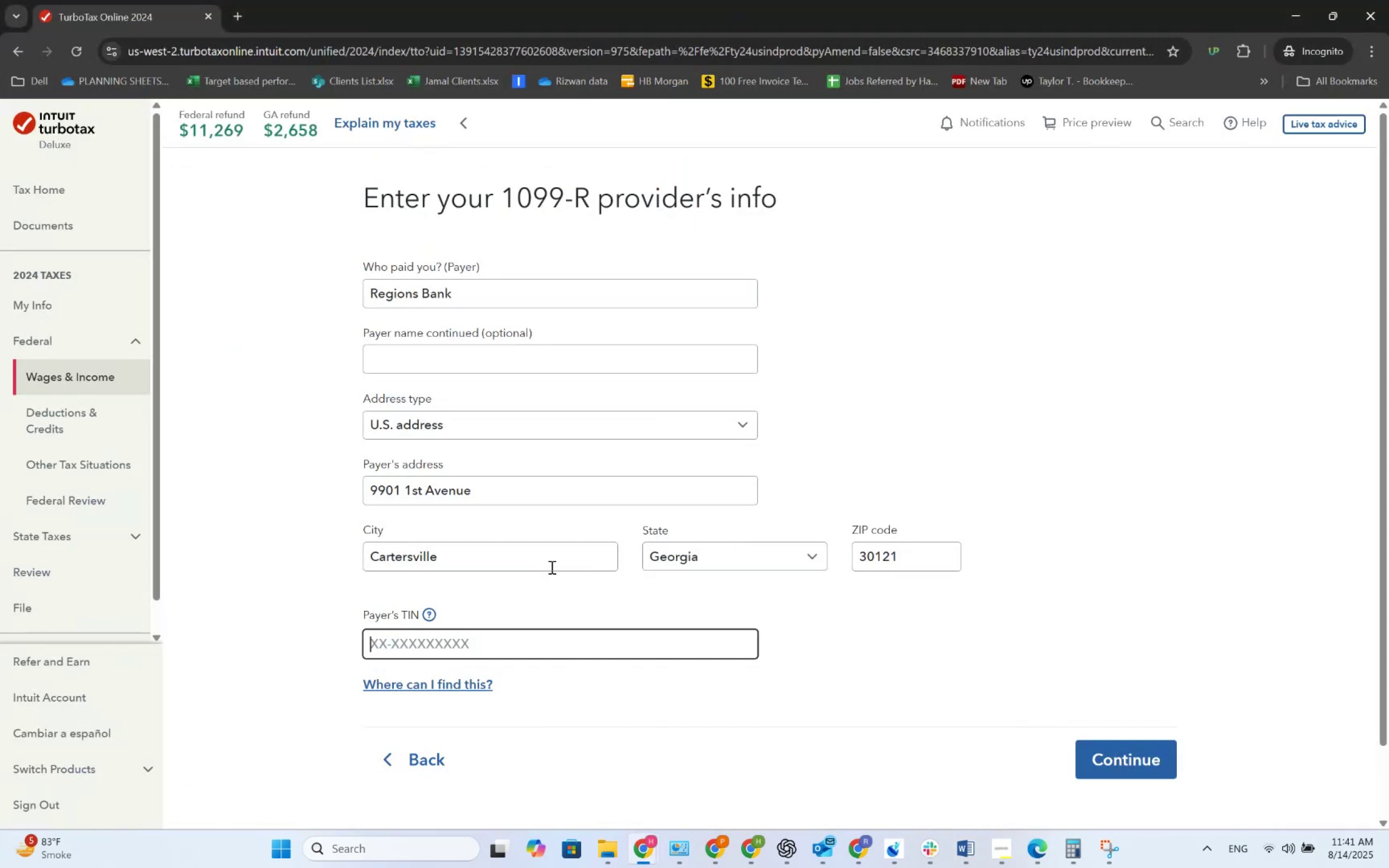 
key(Alt+AltLeft)
 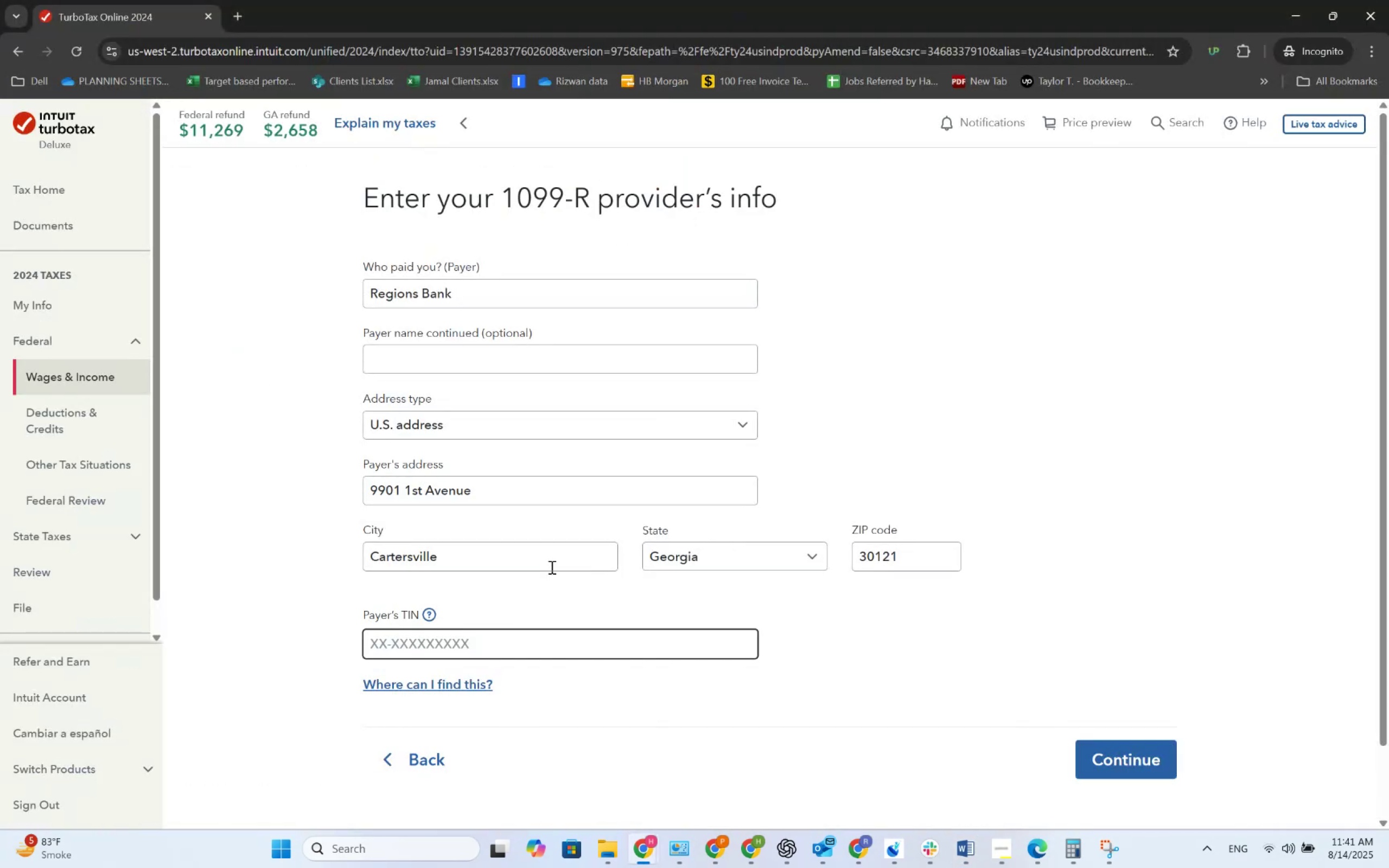 
key(Alt+Tab)
 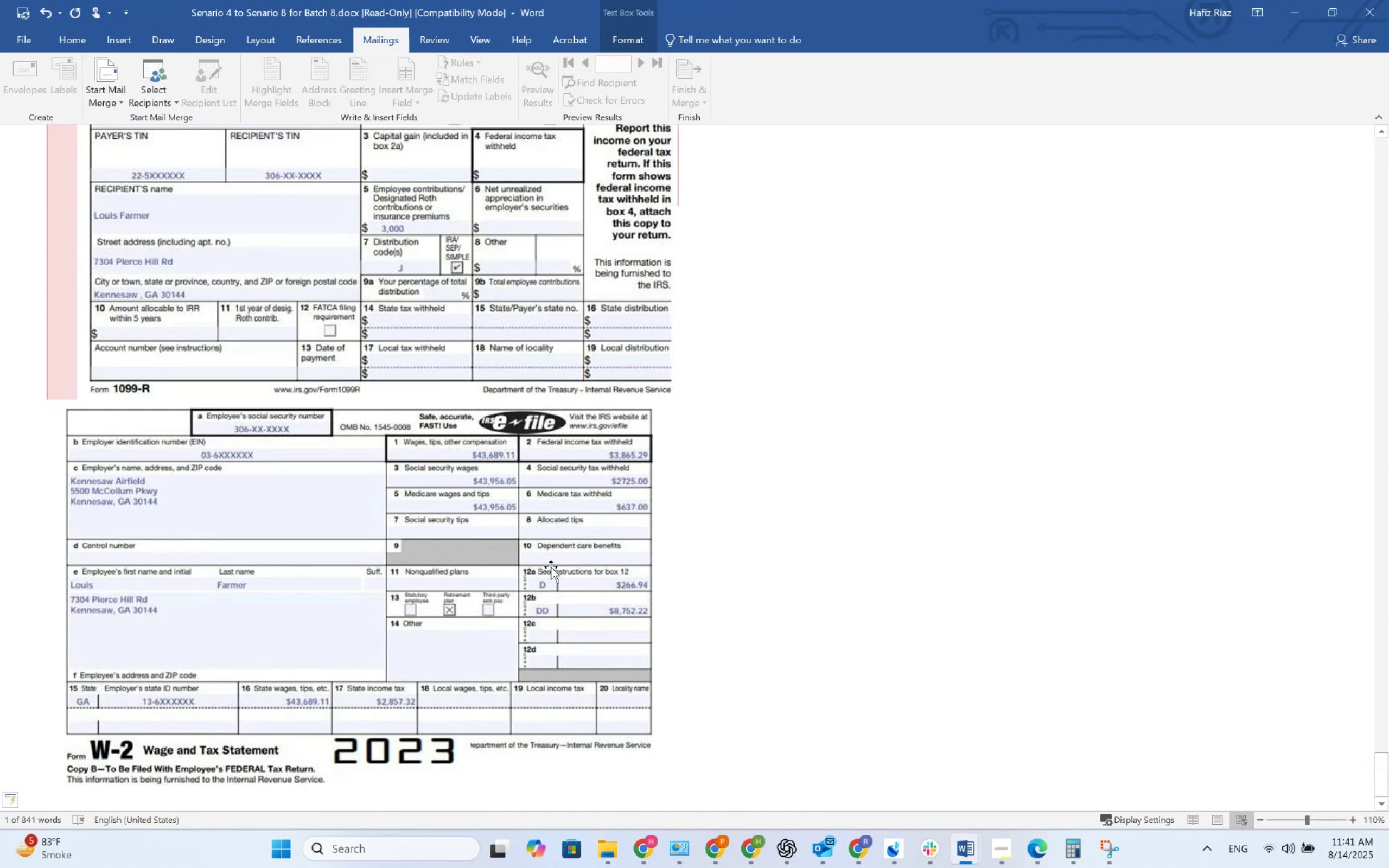 
key(Alt+AltLeft)
 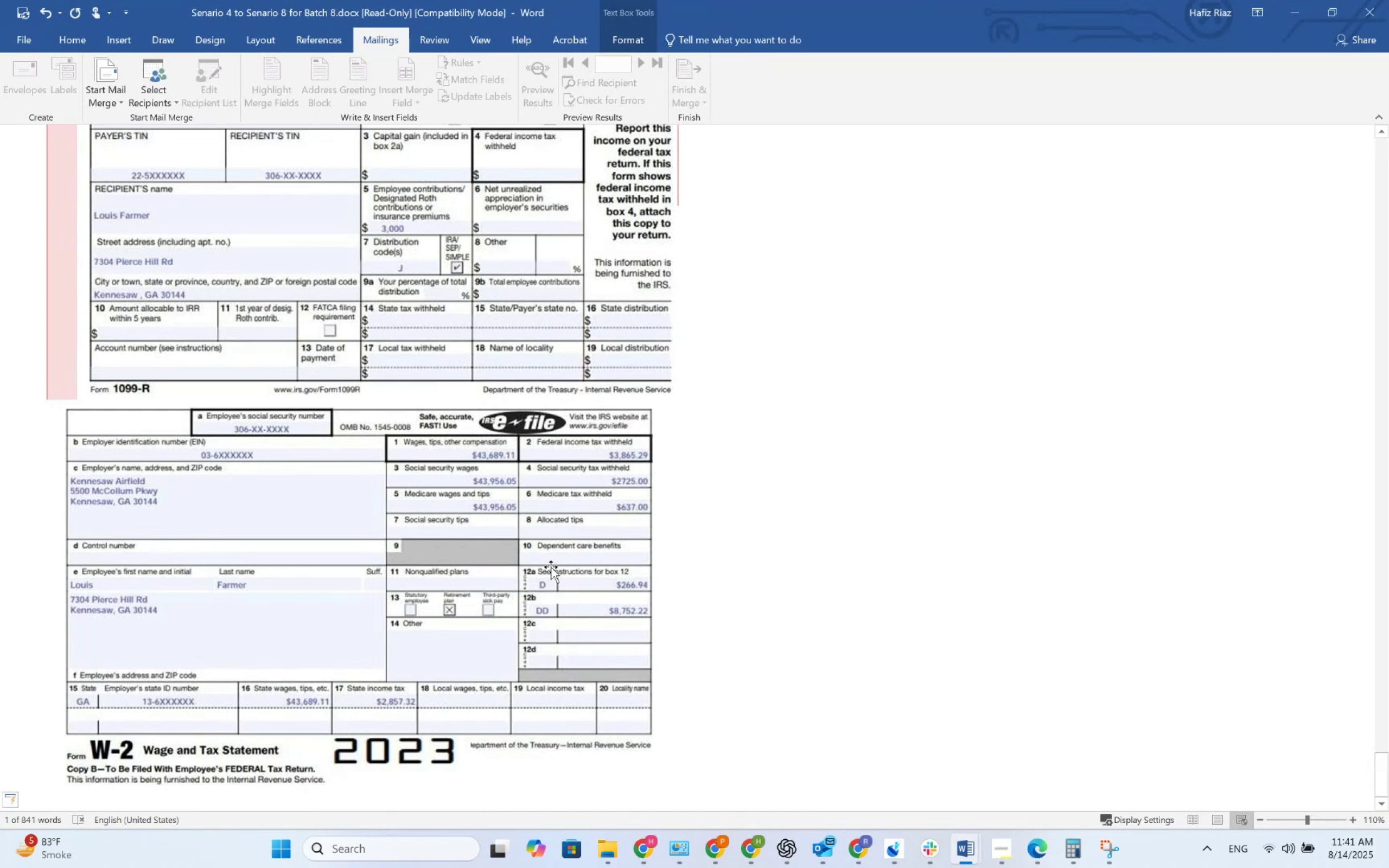 
key(Alt+Tab)
 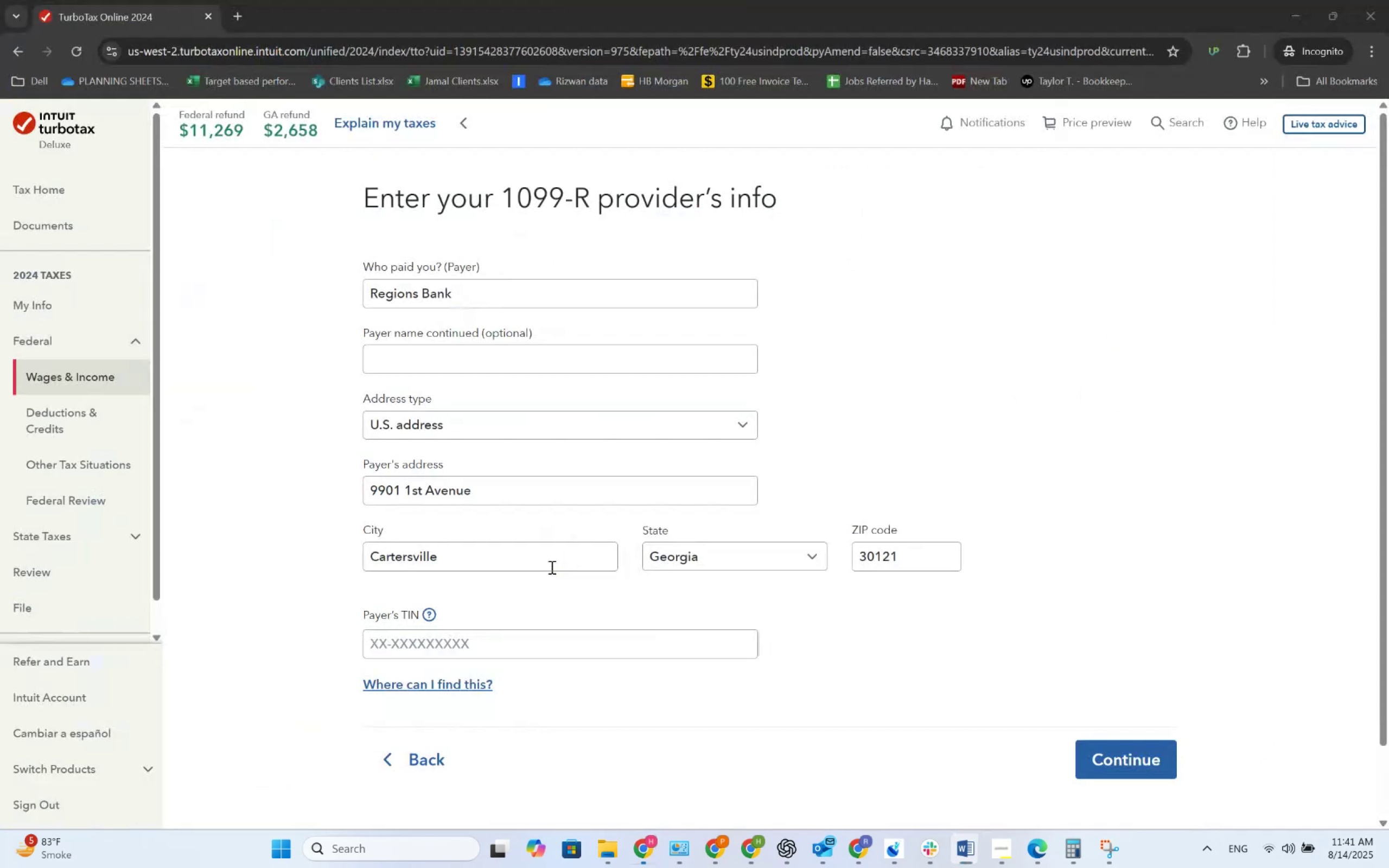 
key(Numpad0)
 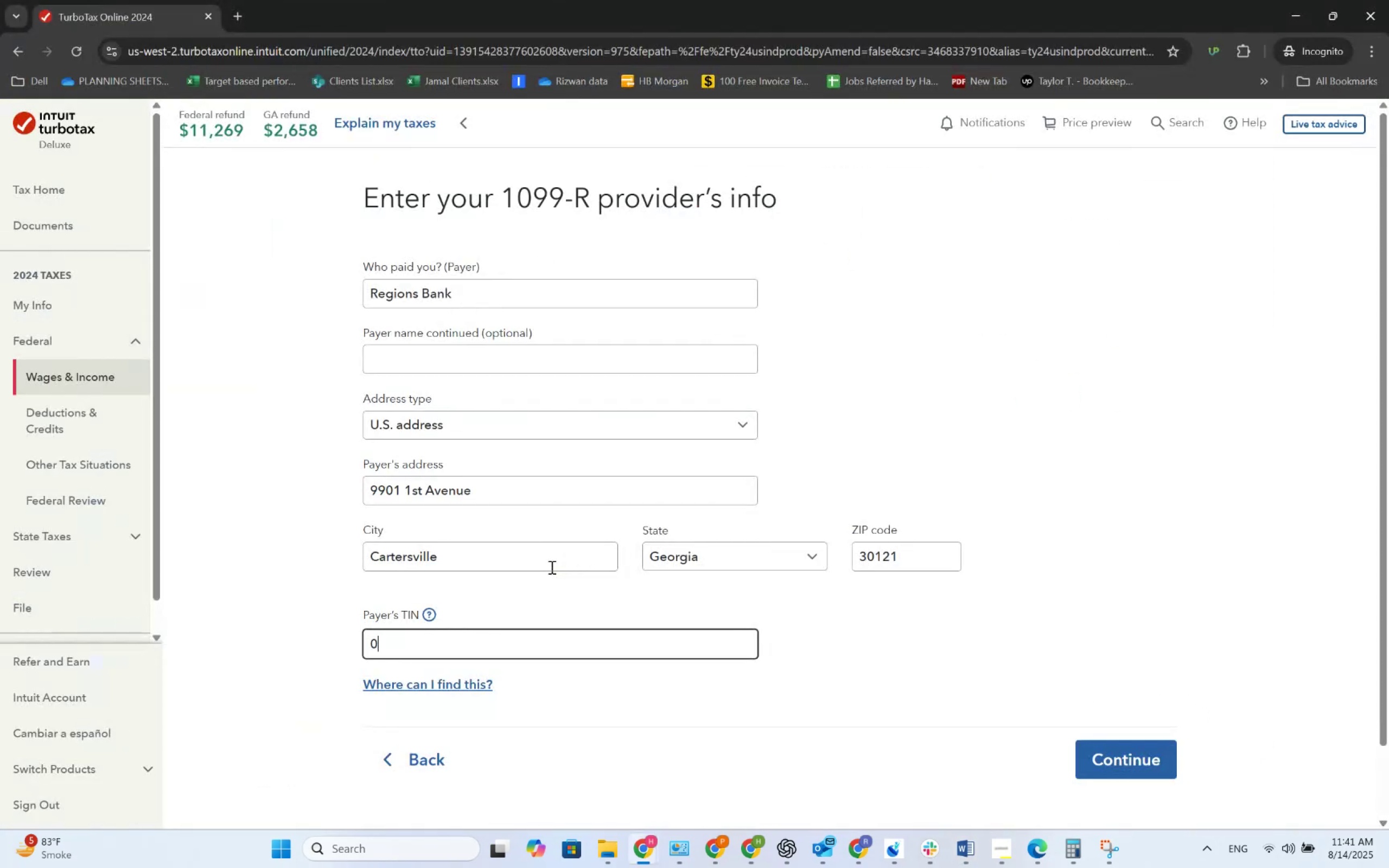 
key(Numpad3)
 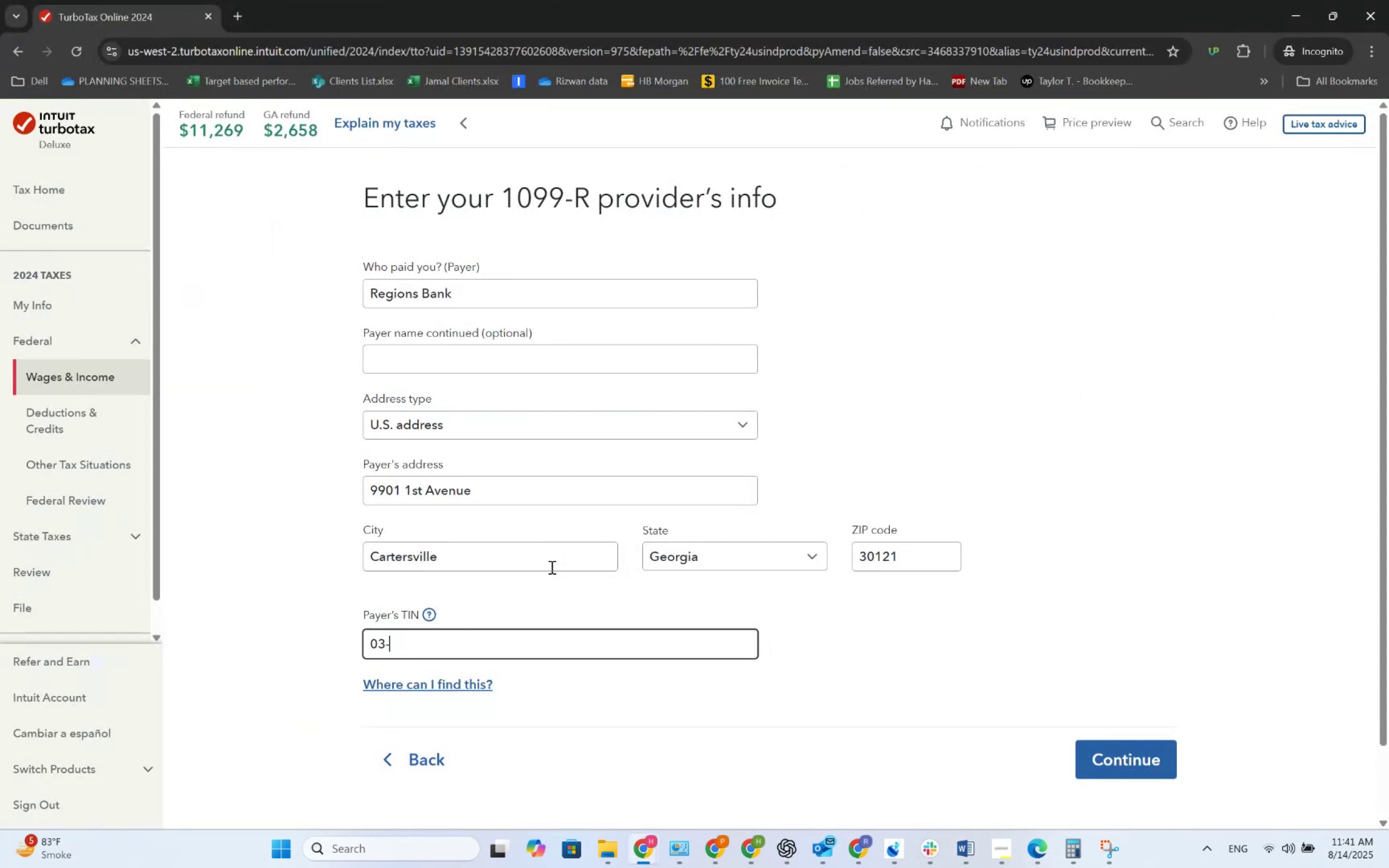 
key(Numpad6)
 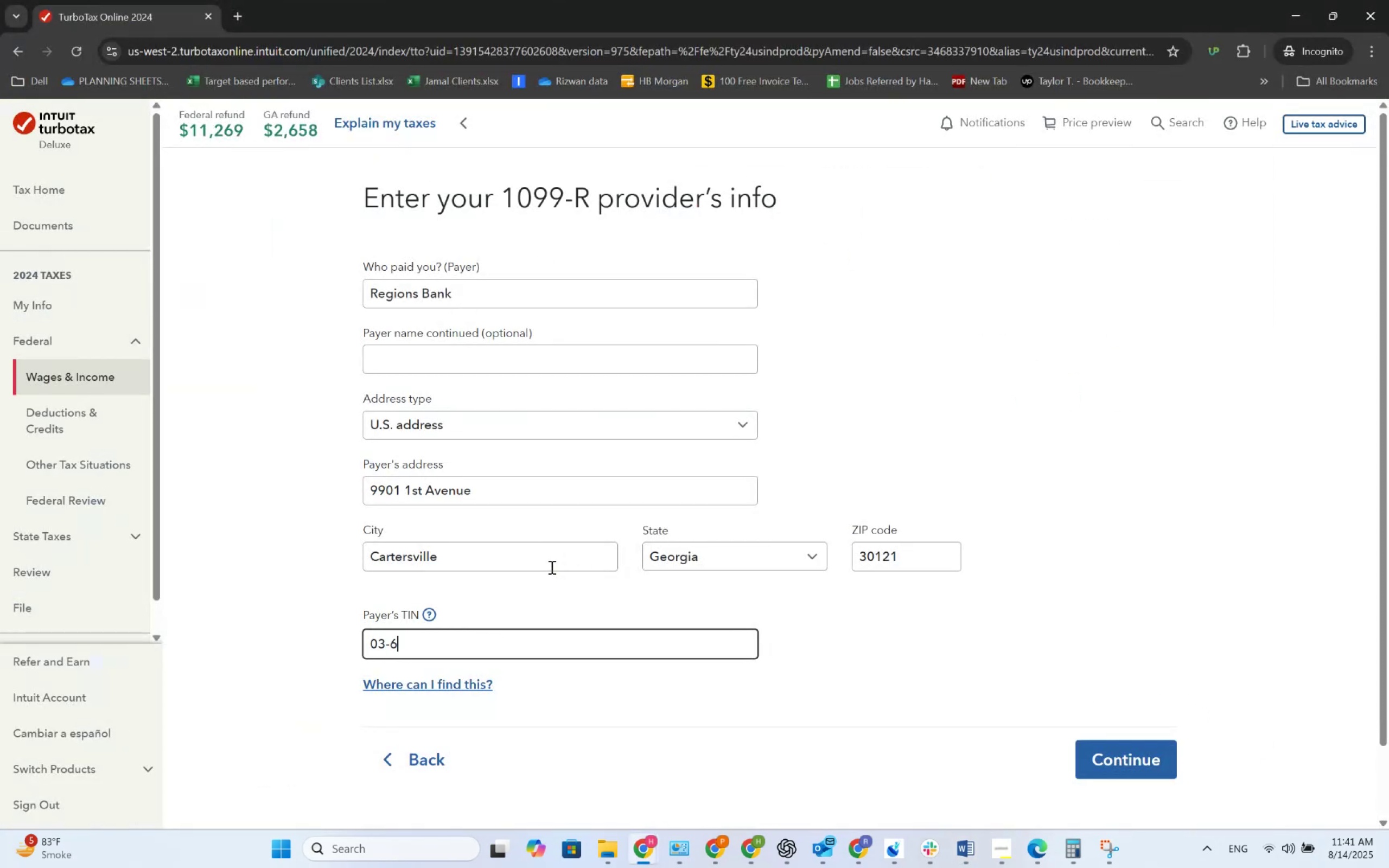 
key(Numpad7)
 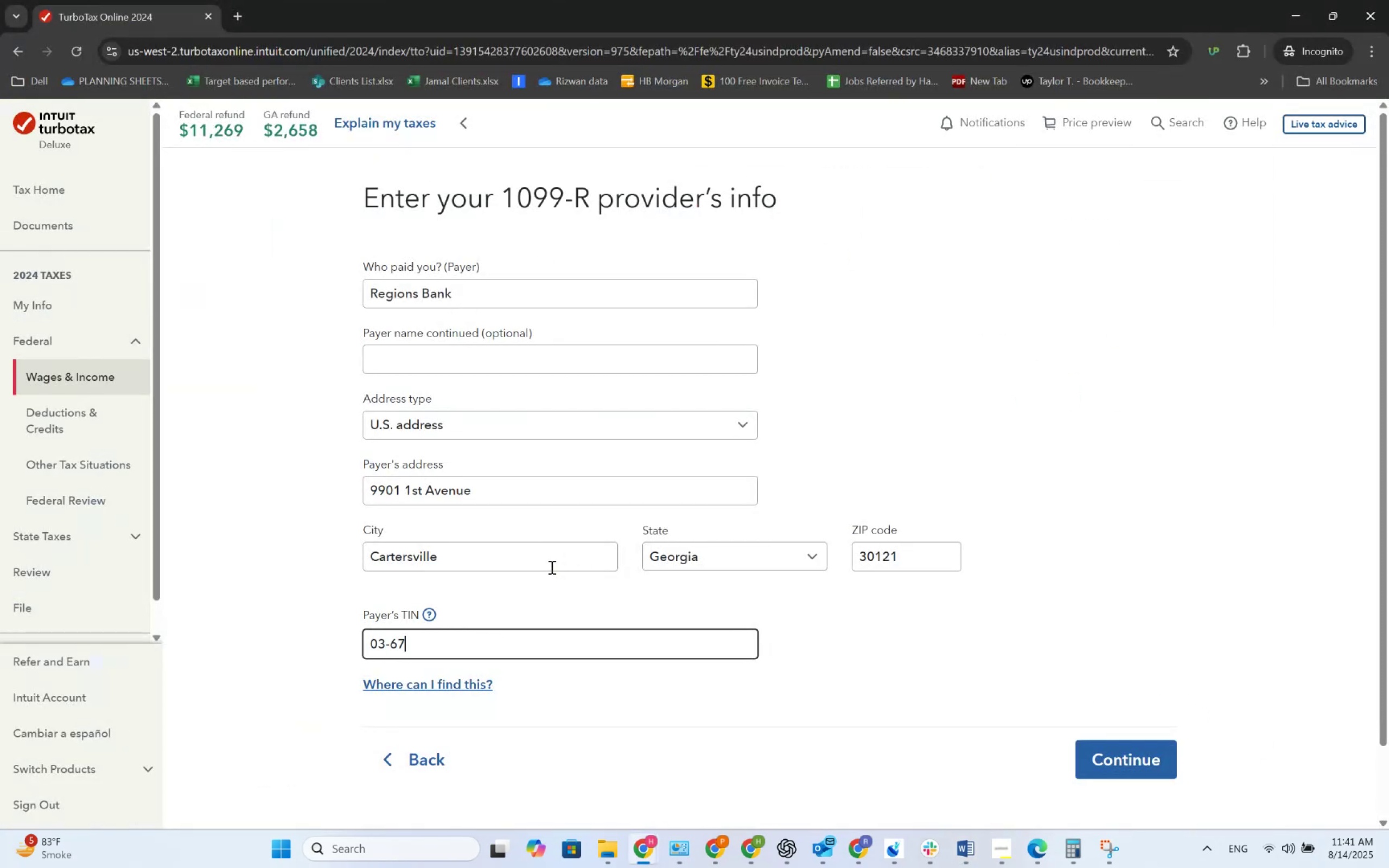 
key(Numpad8)
 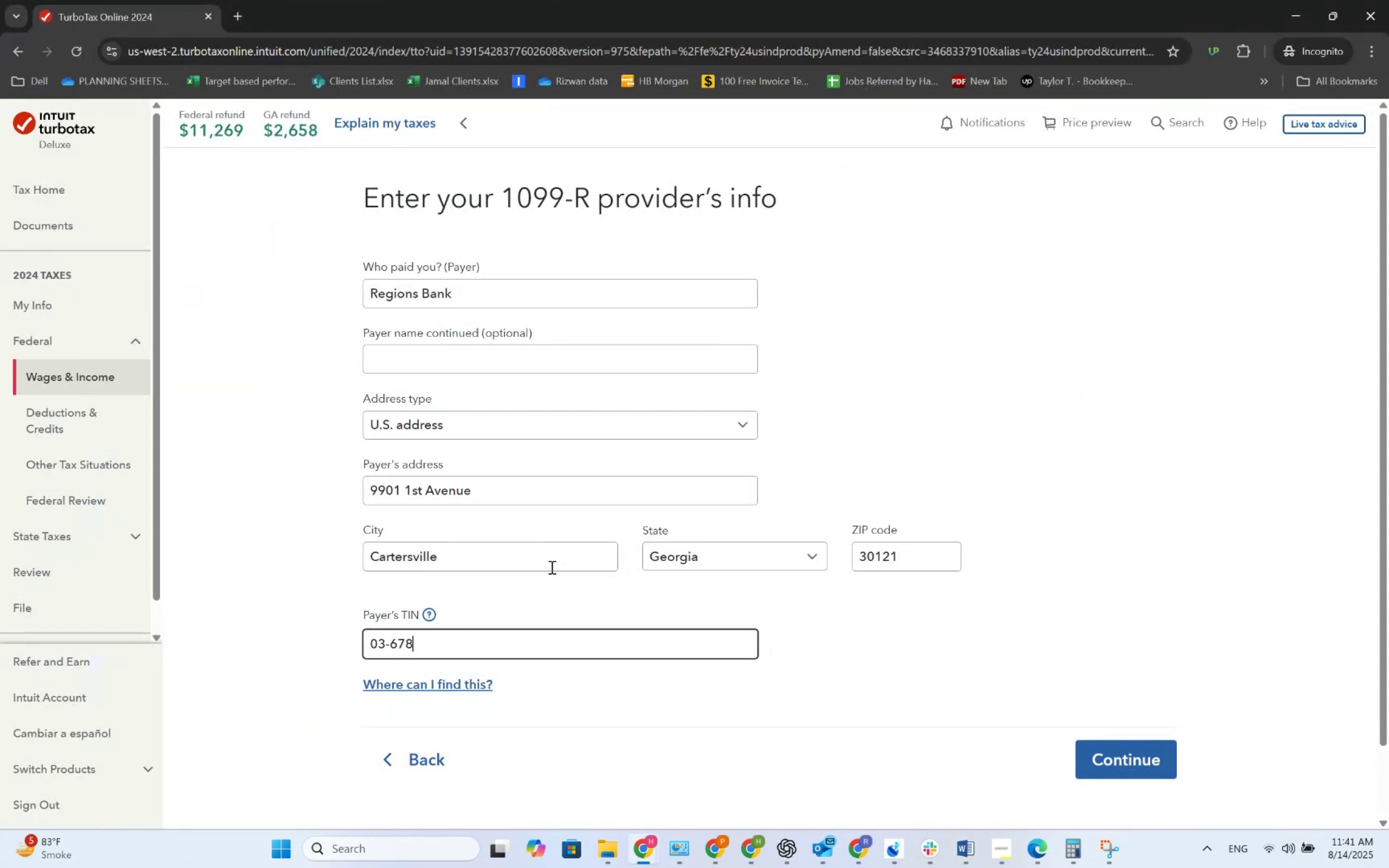 
key(Numpad9)
 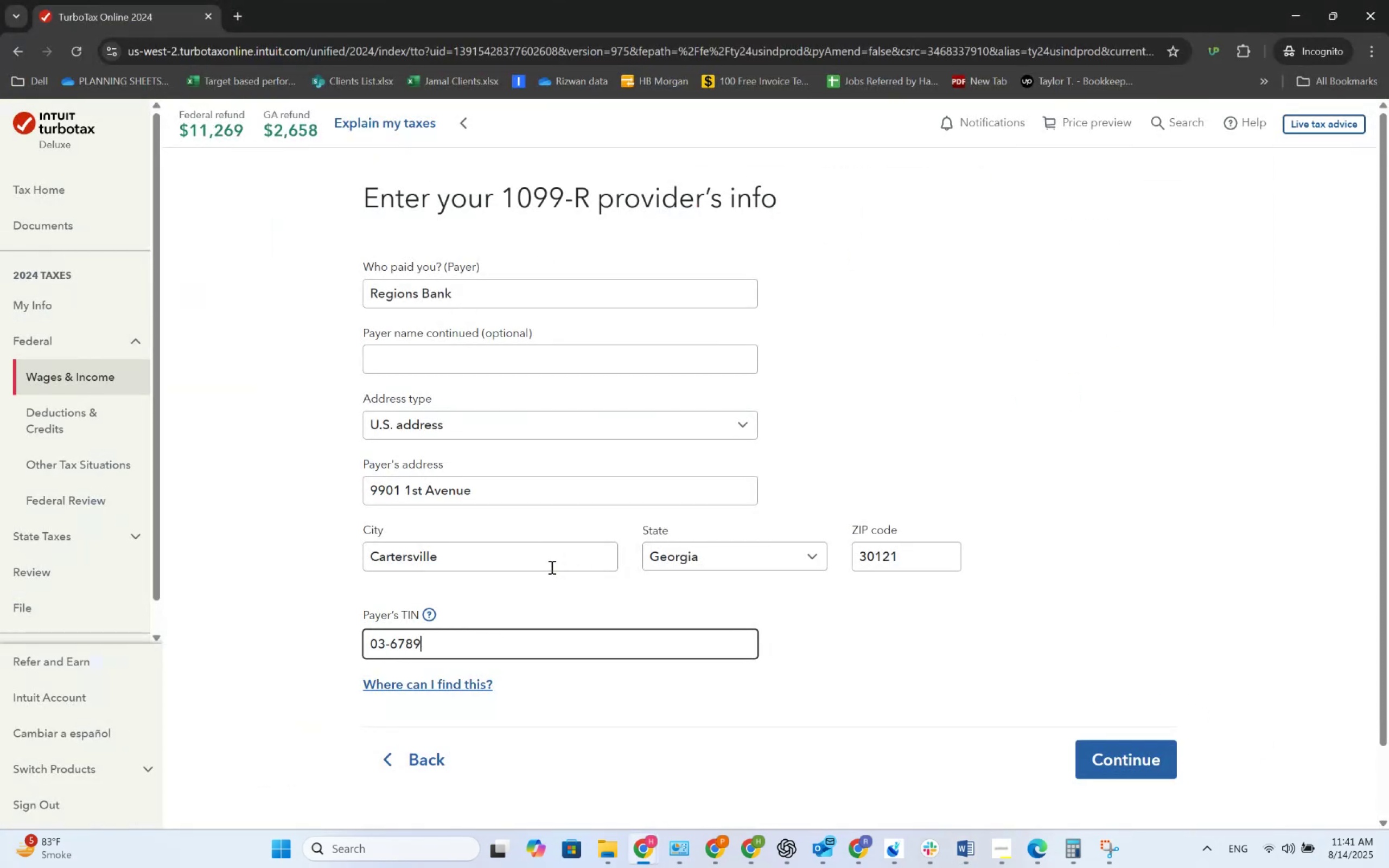 
key(Numpad1)
 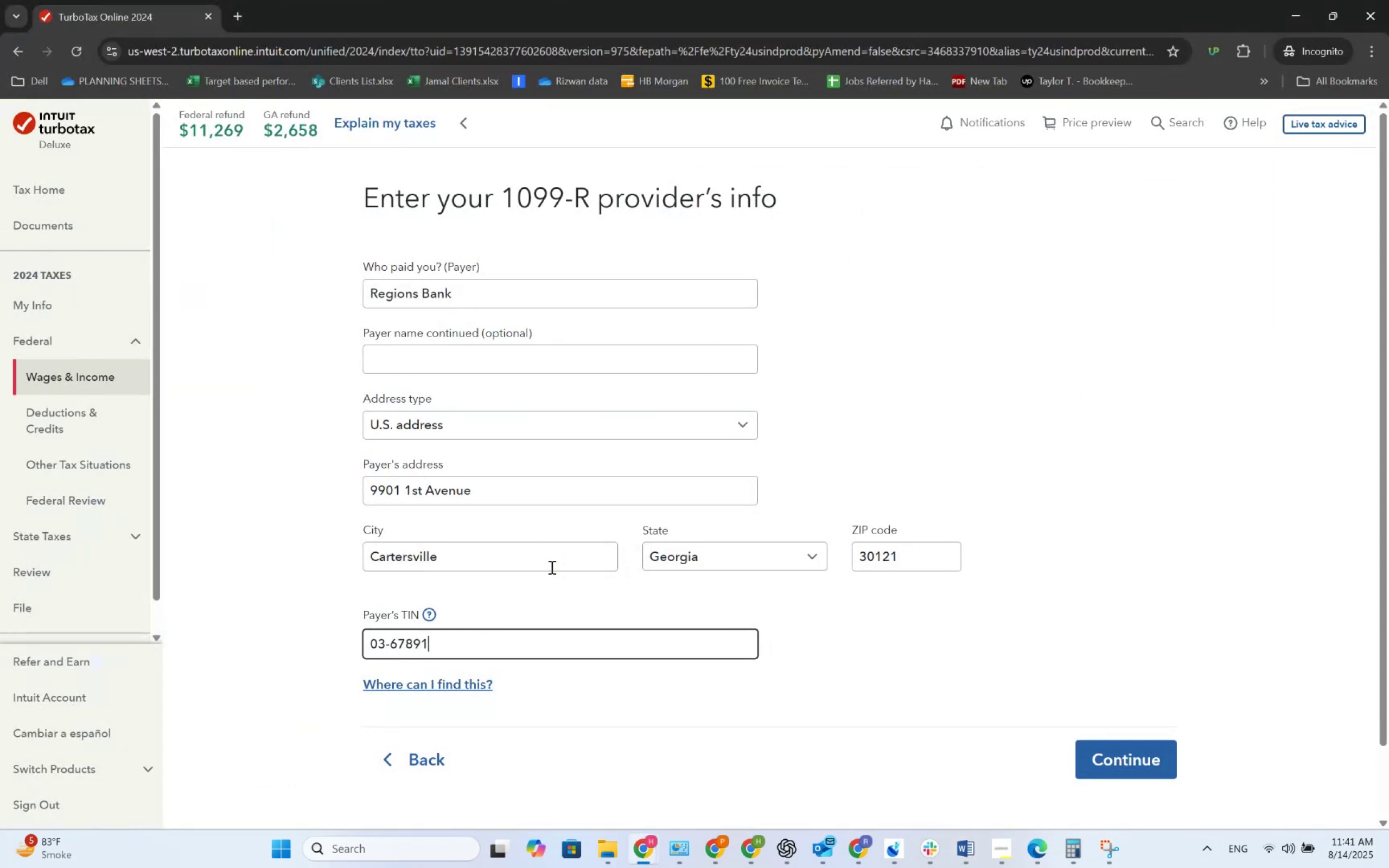 
key(Numpad0)
 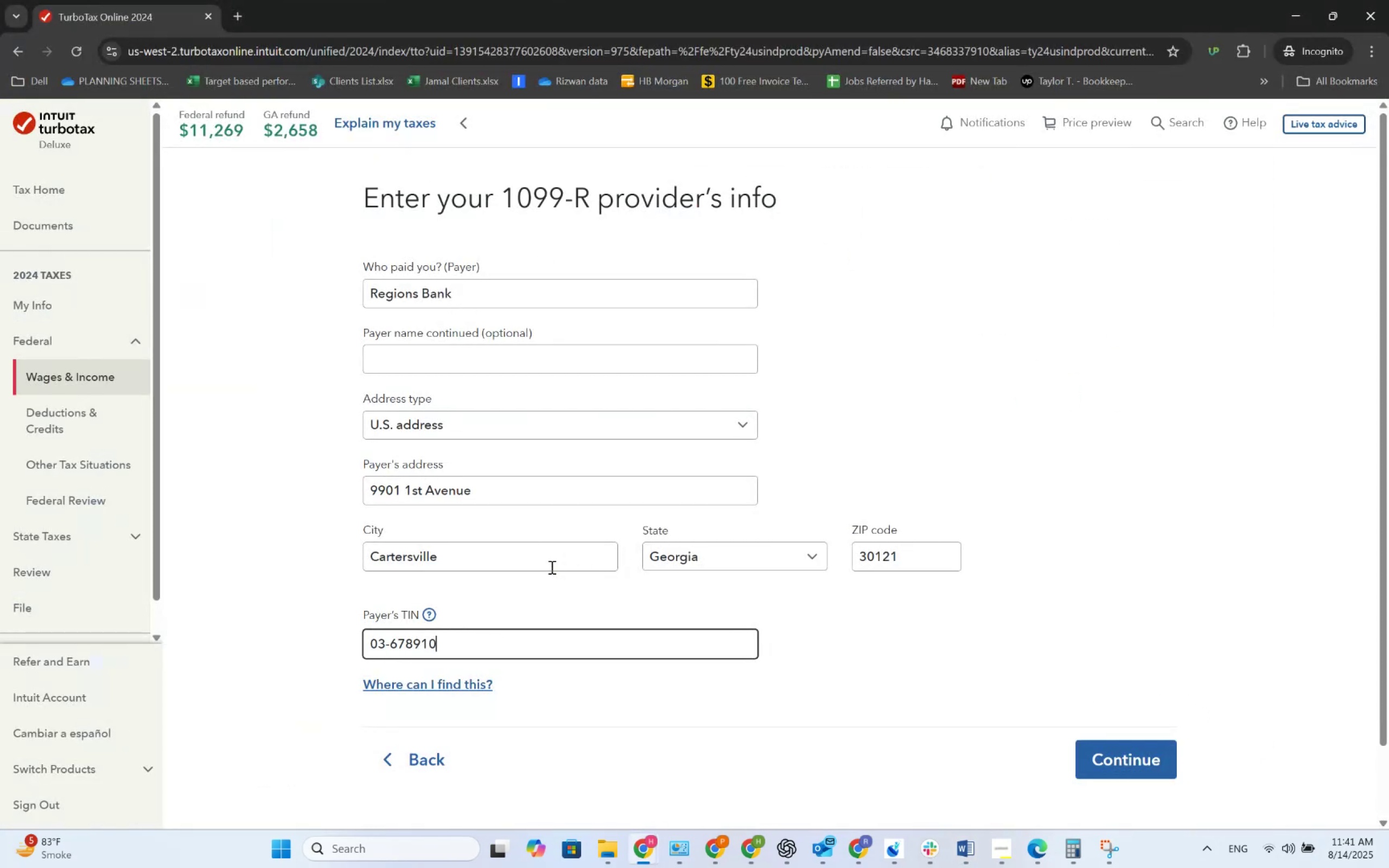 
key(Numpad1)
 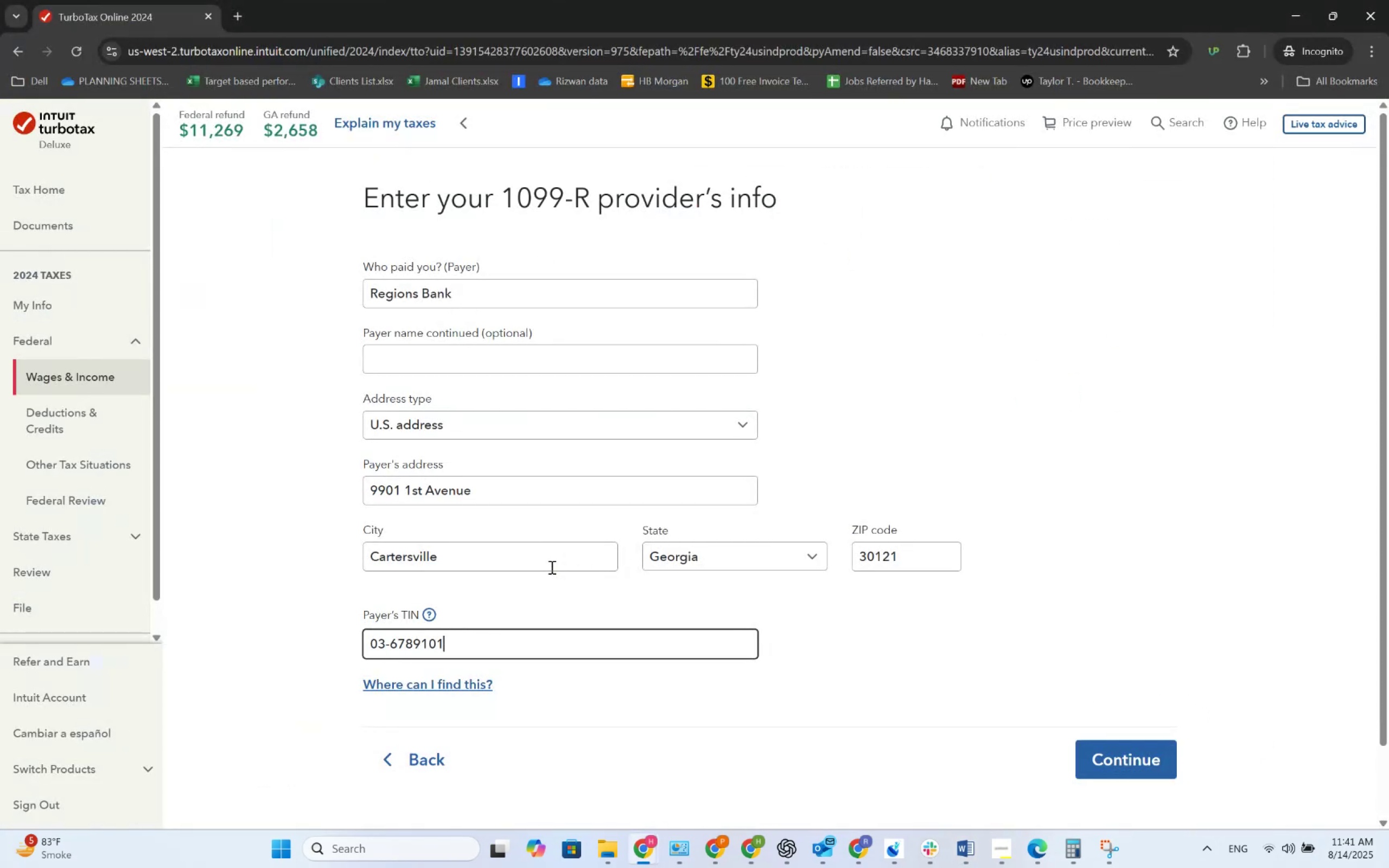 
key(Numpad1)
 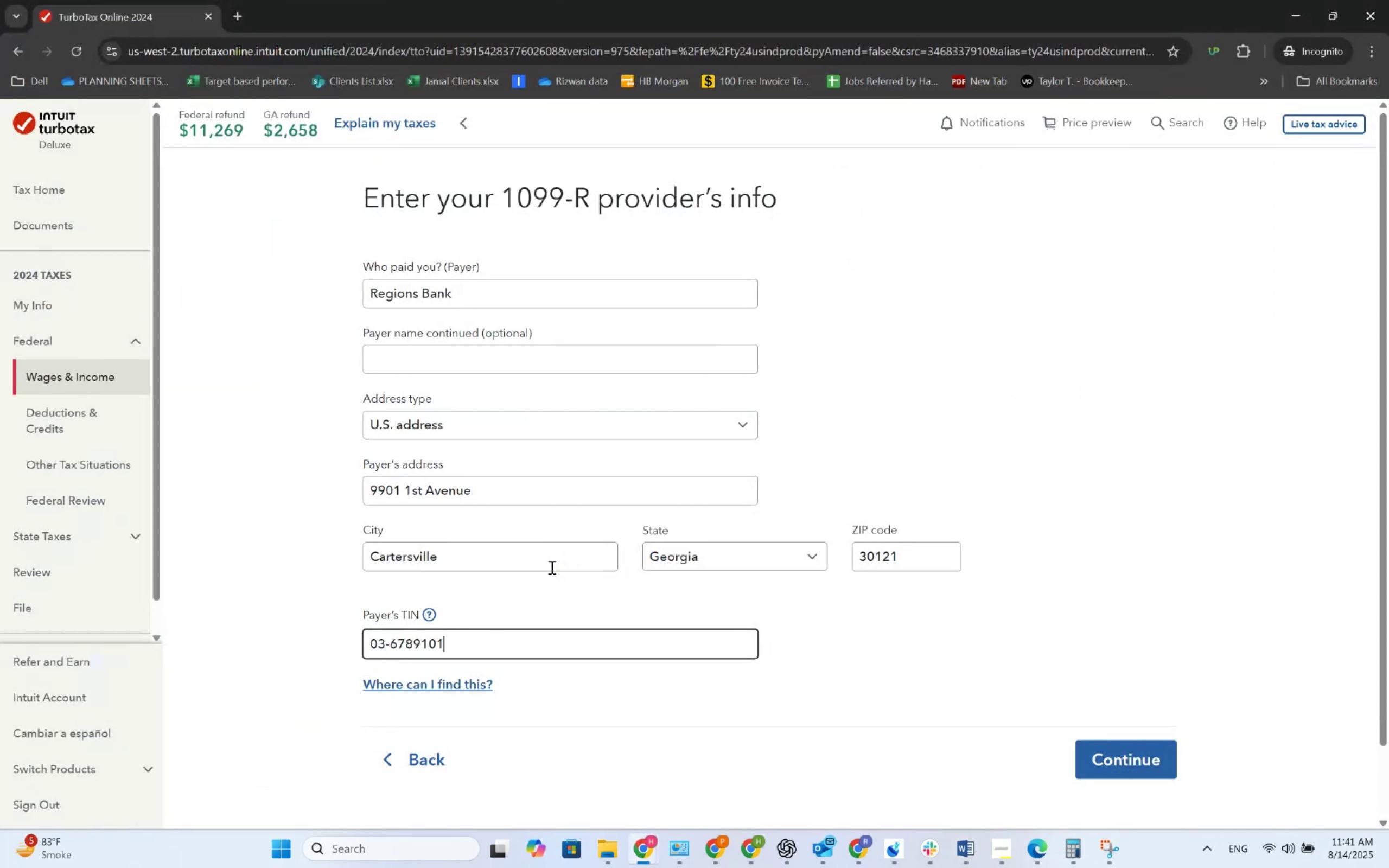 
key(Numpad1)
 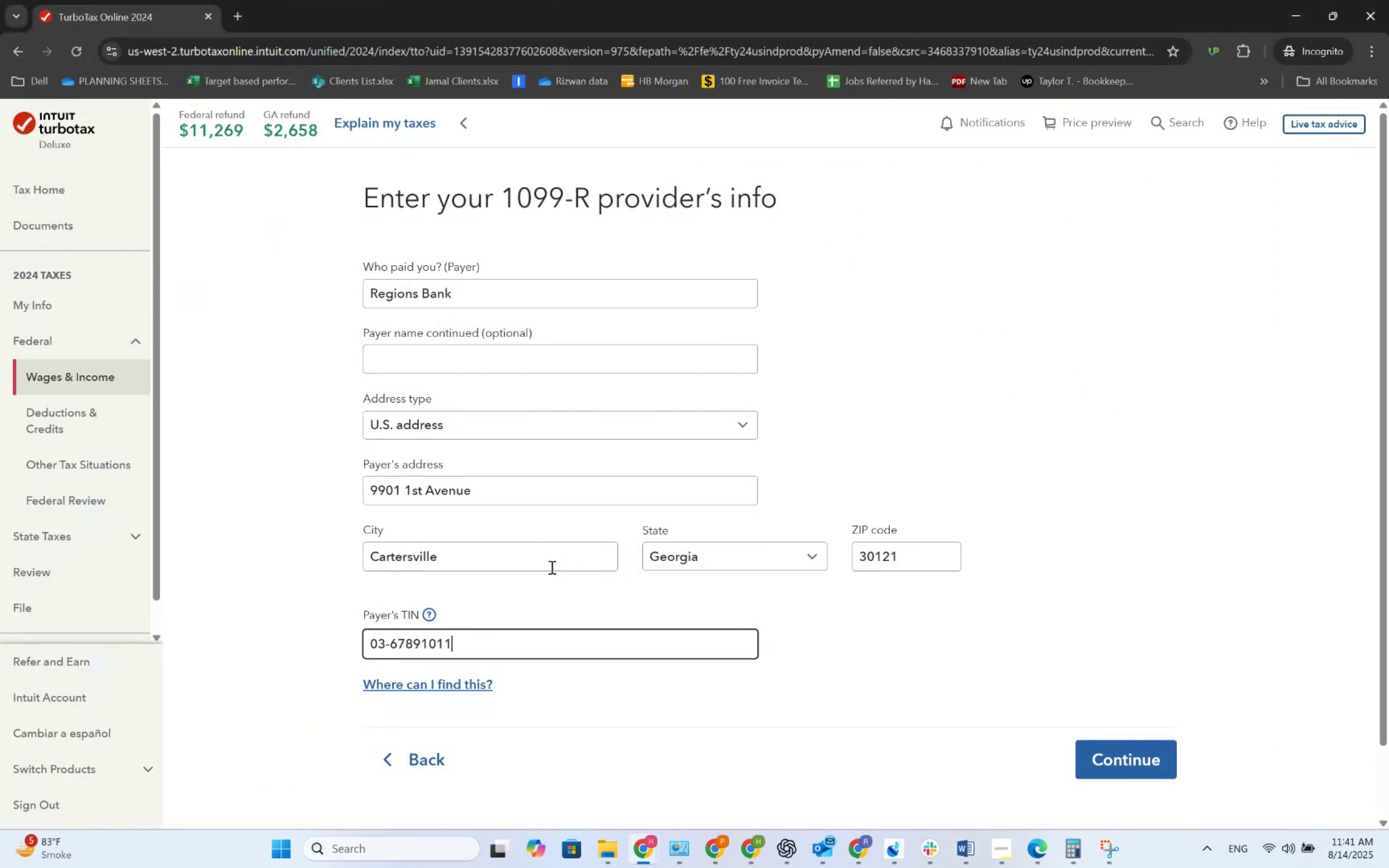 
key(Numpad2)
 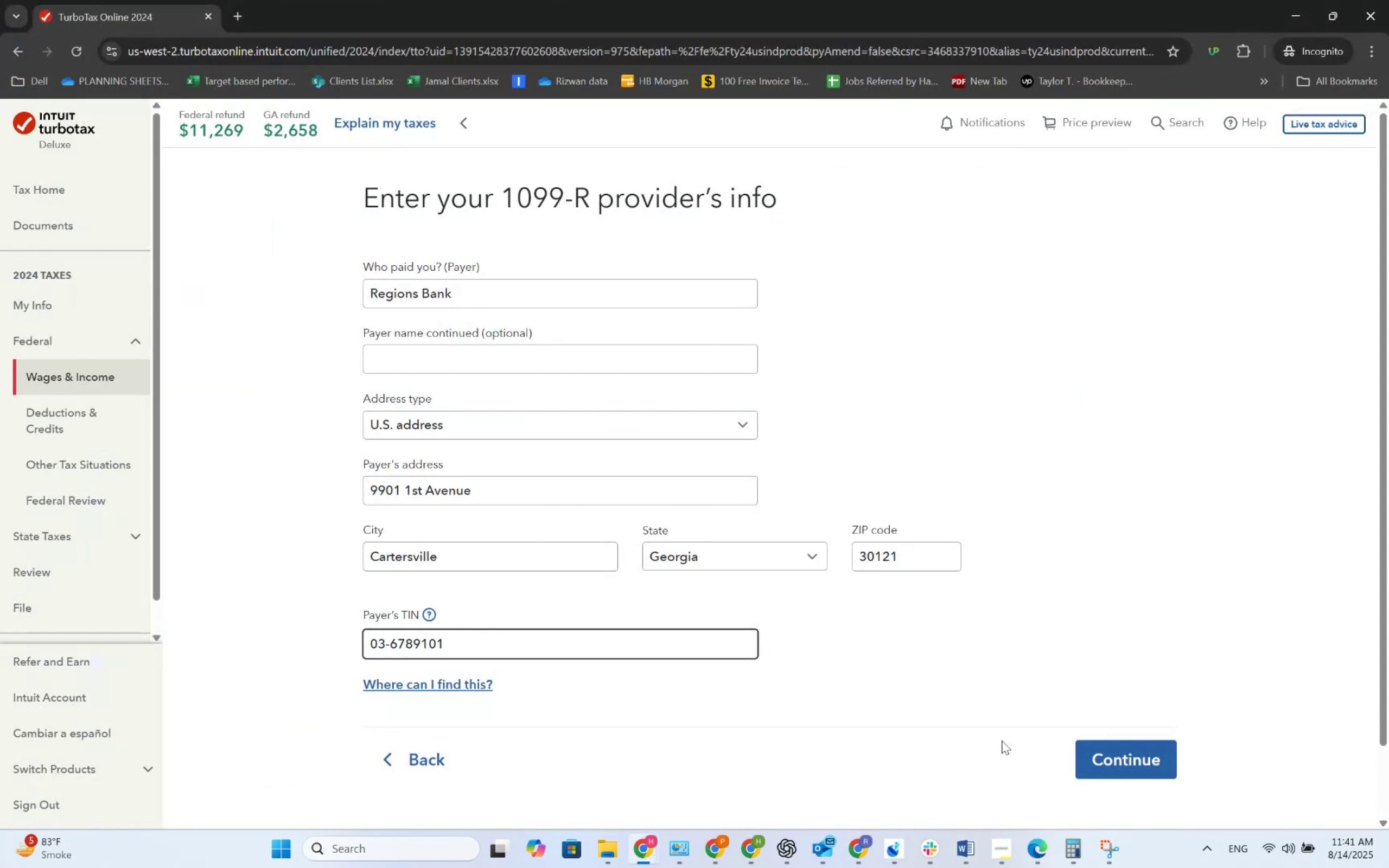 
left_click([1085, 744])
 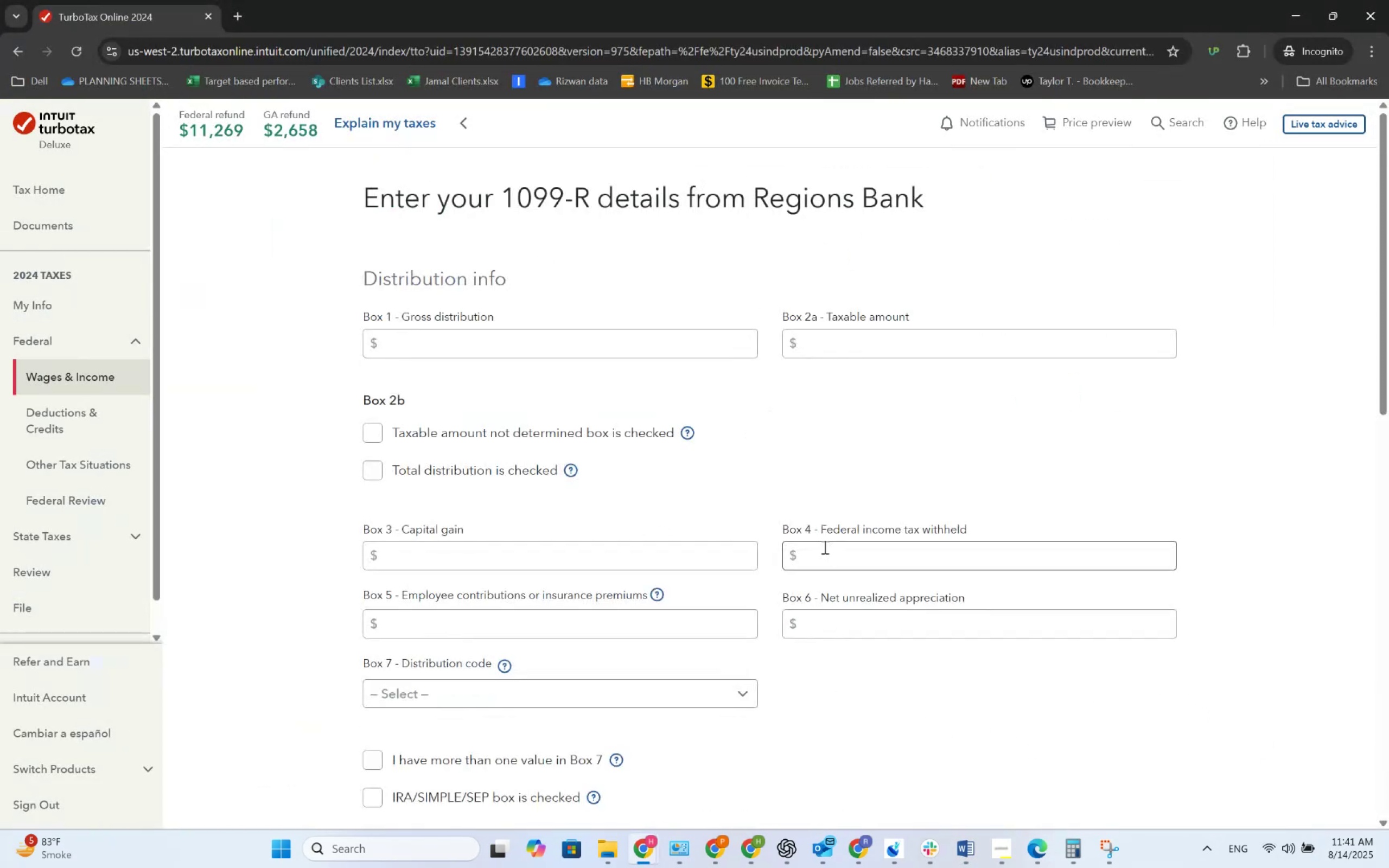 
key(Alt+AltLeft)
 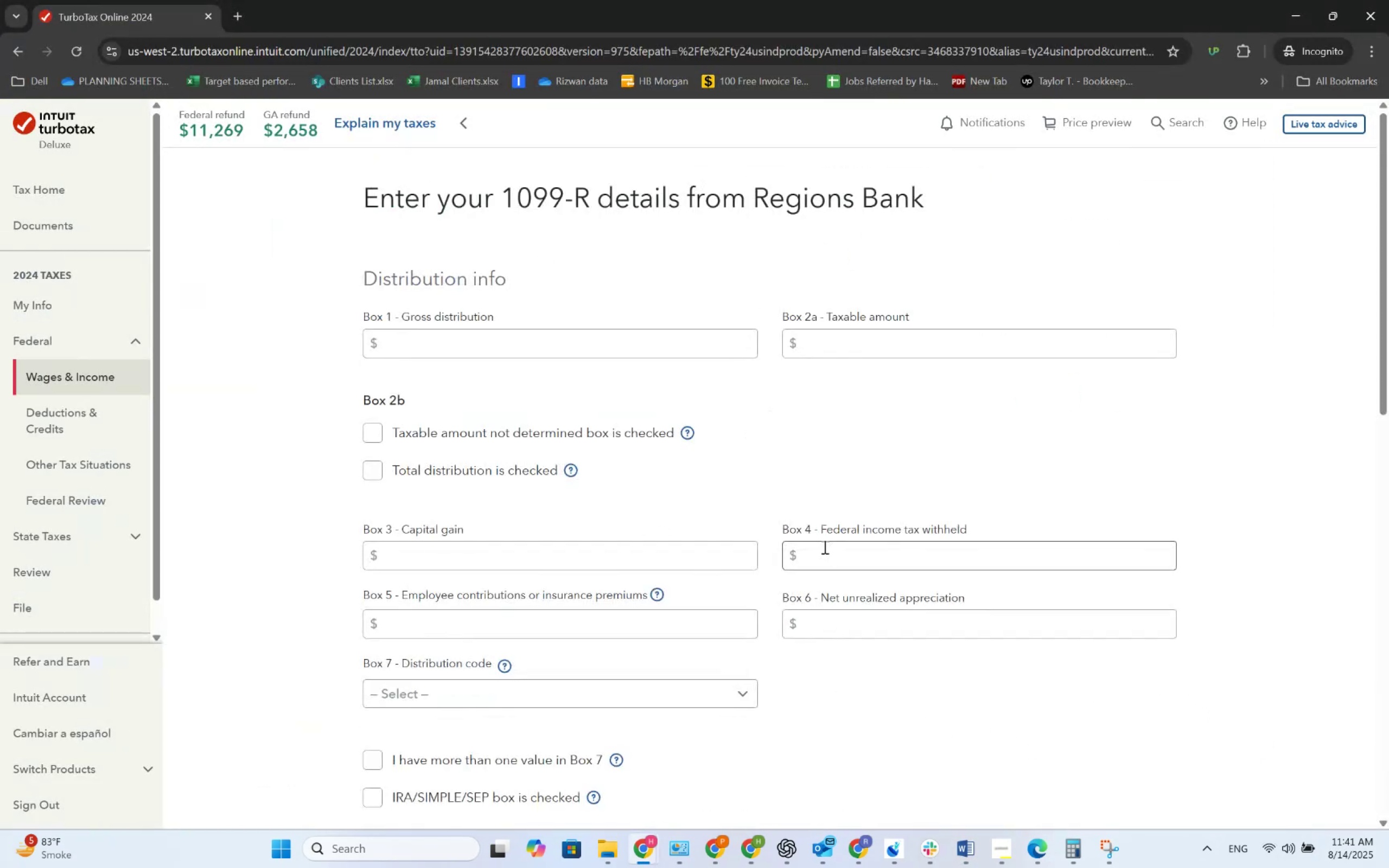 
key(Alt+Tab)
 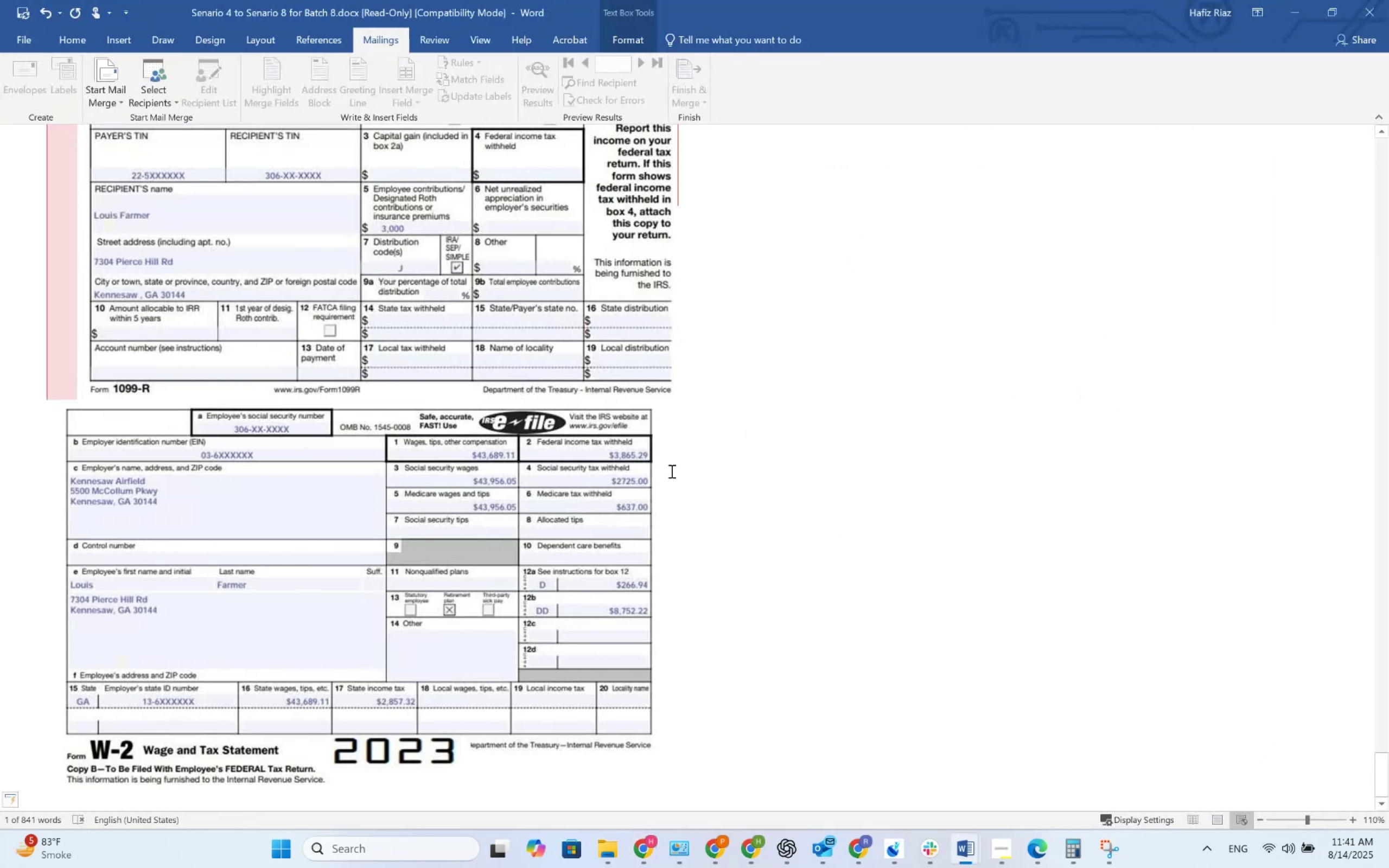 
key(Alt+AltLeft)
 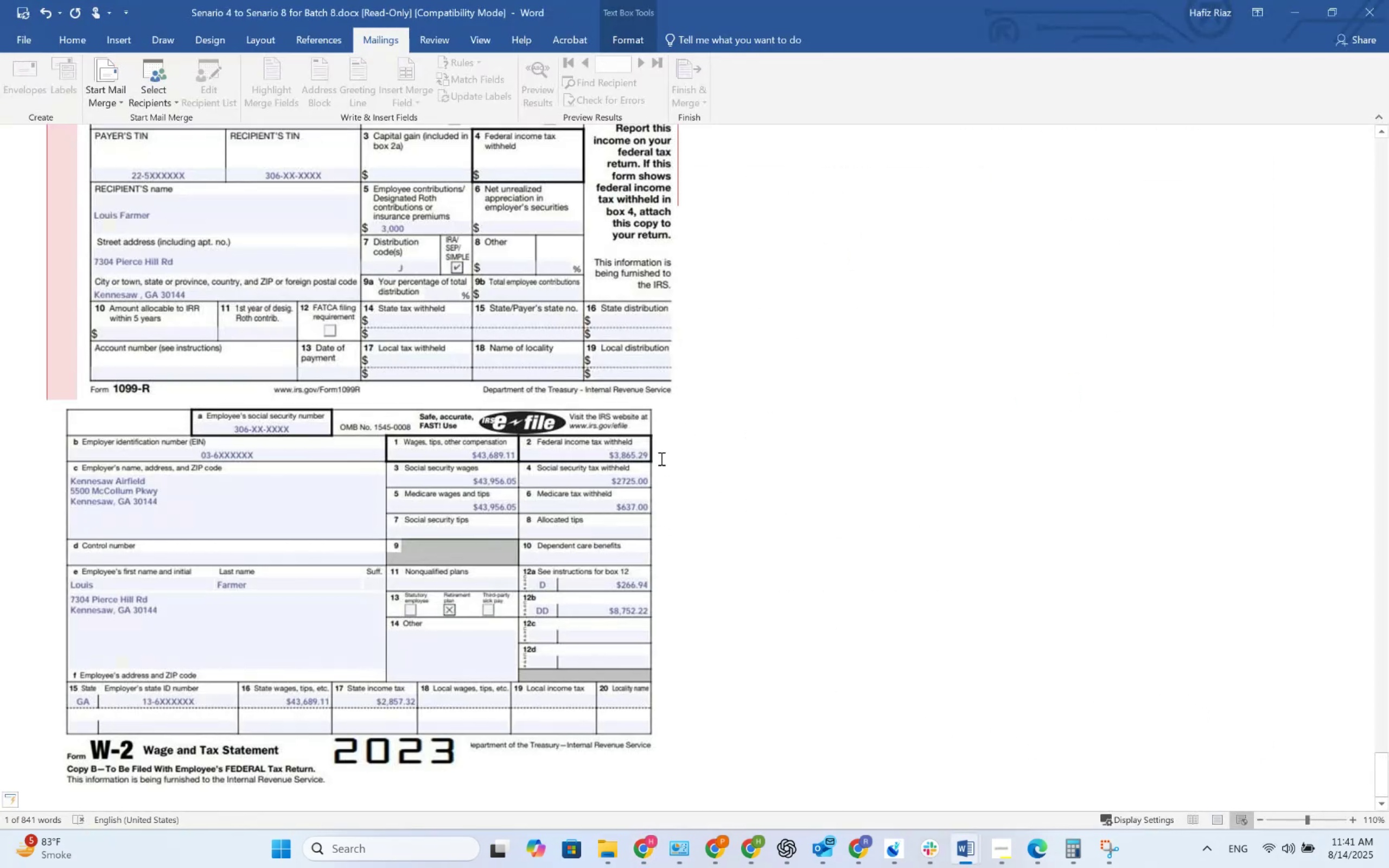 
key(Alt+Tab)
 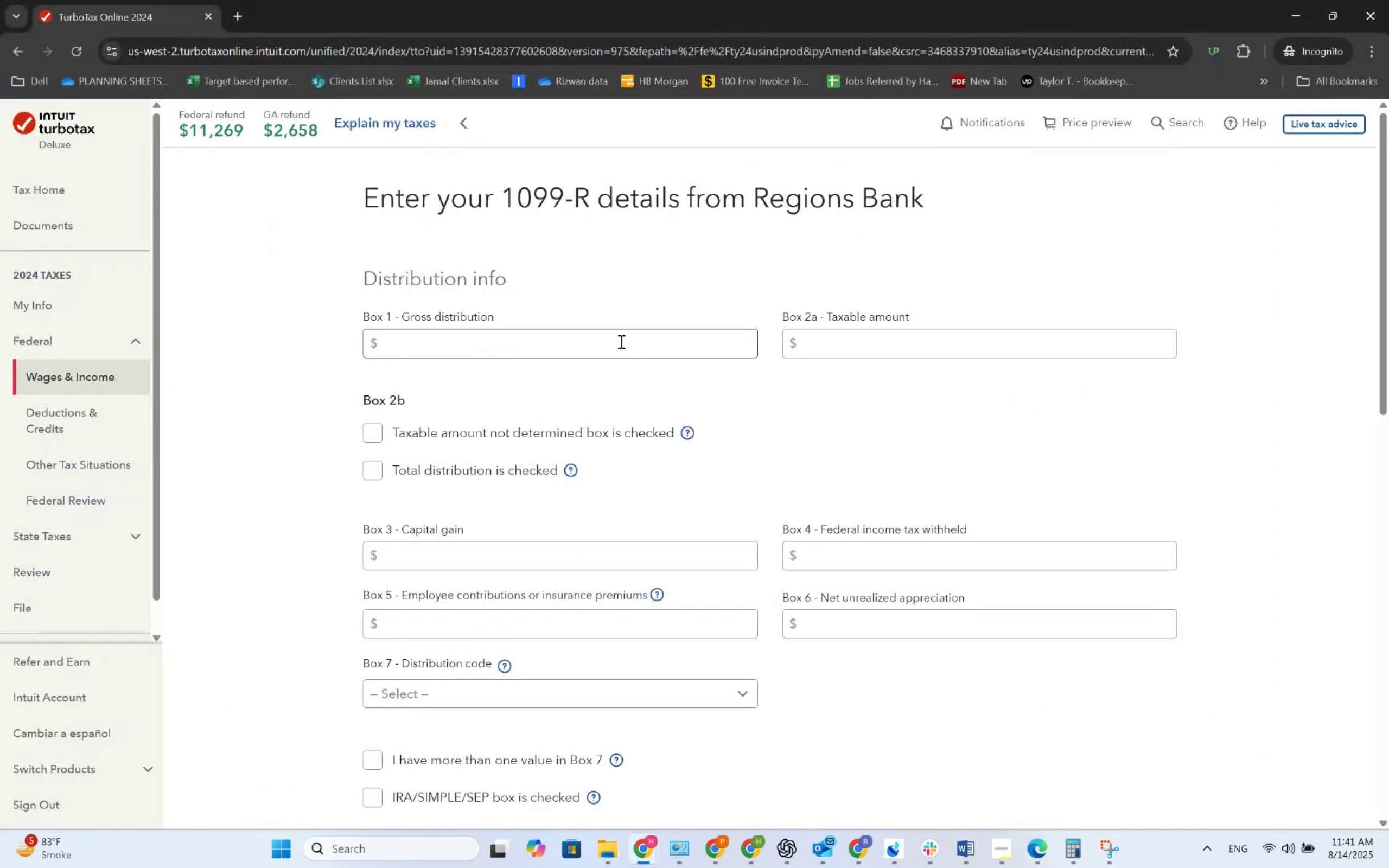 
left_click([620, 341])
 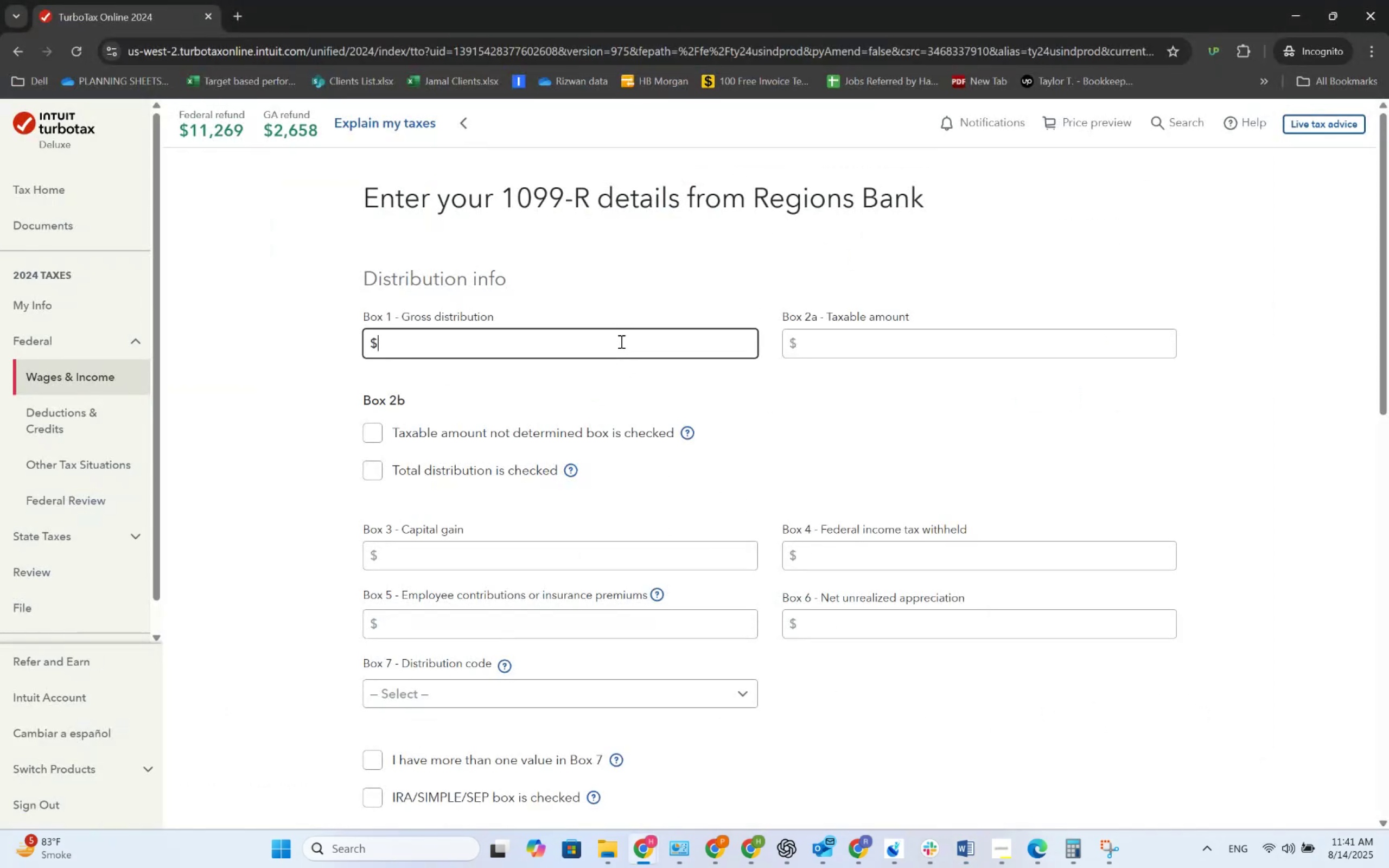 
key(Alt+AltLeft)
 